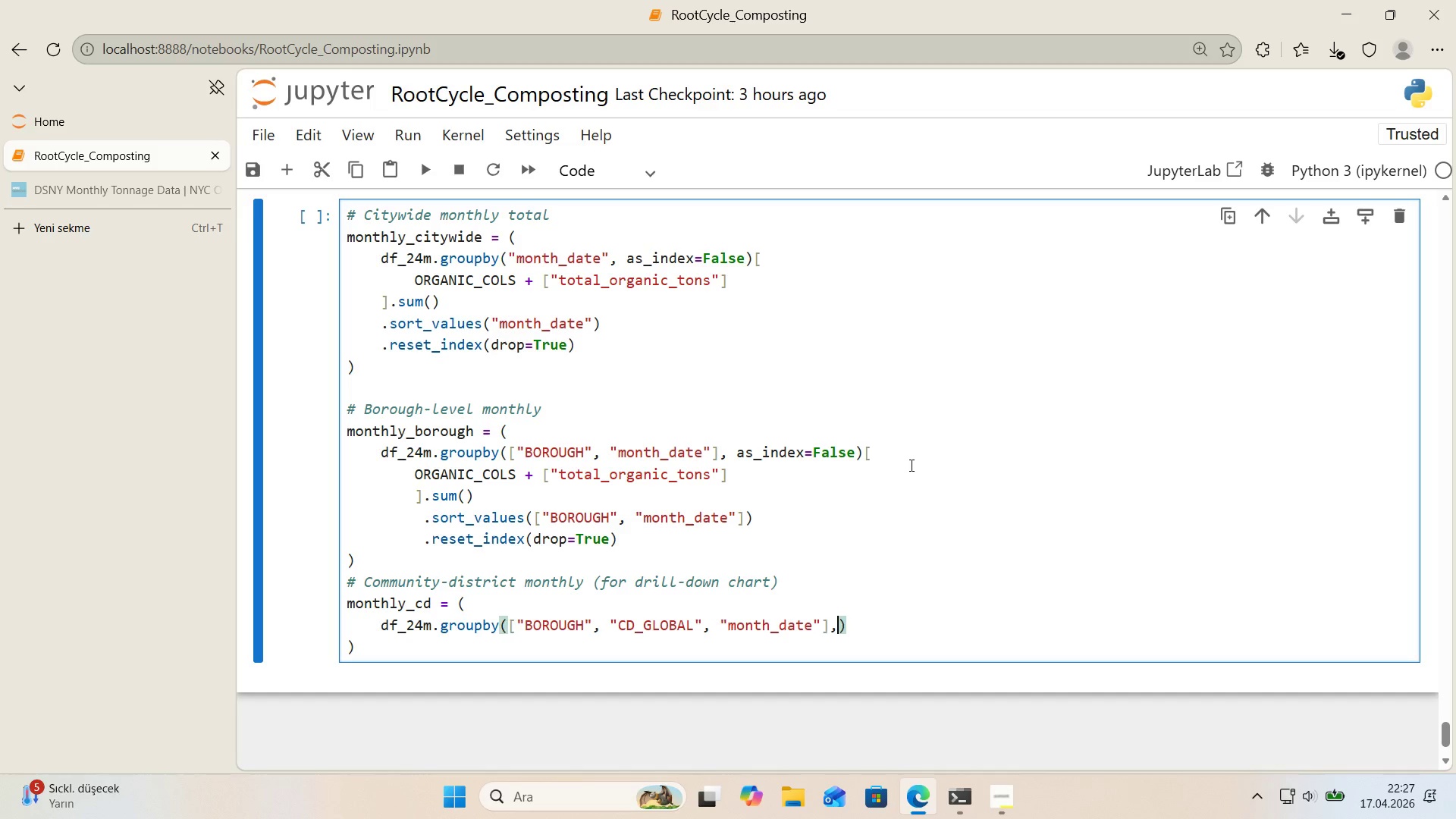 
type(, as_'ndex)
 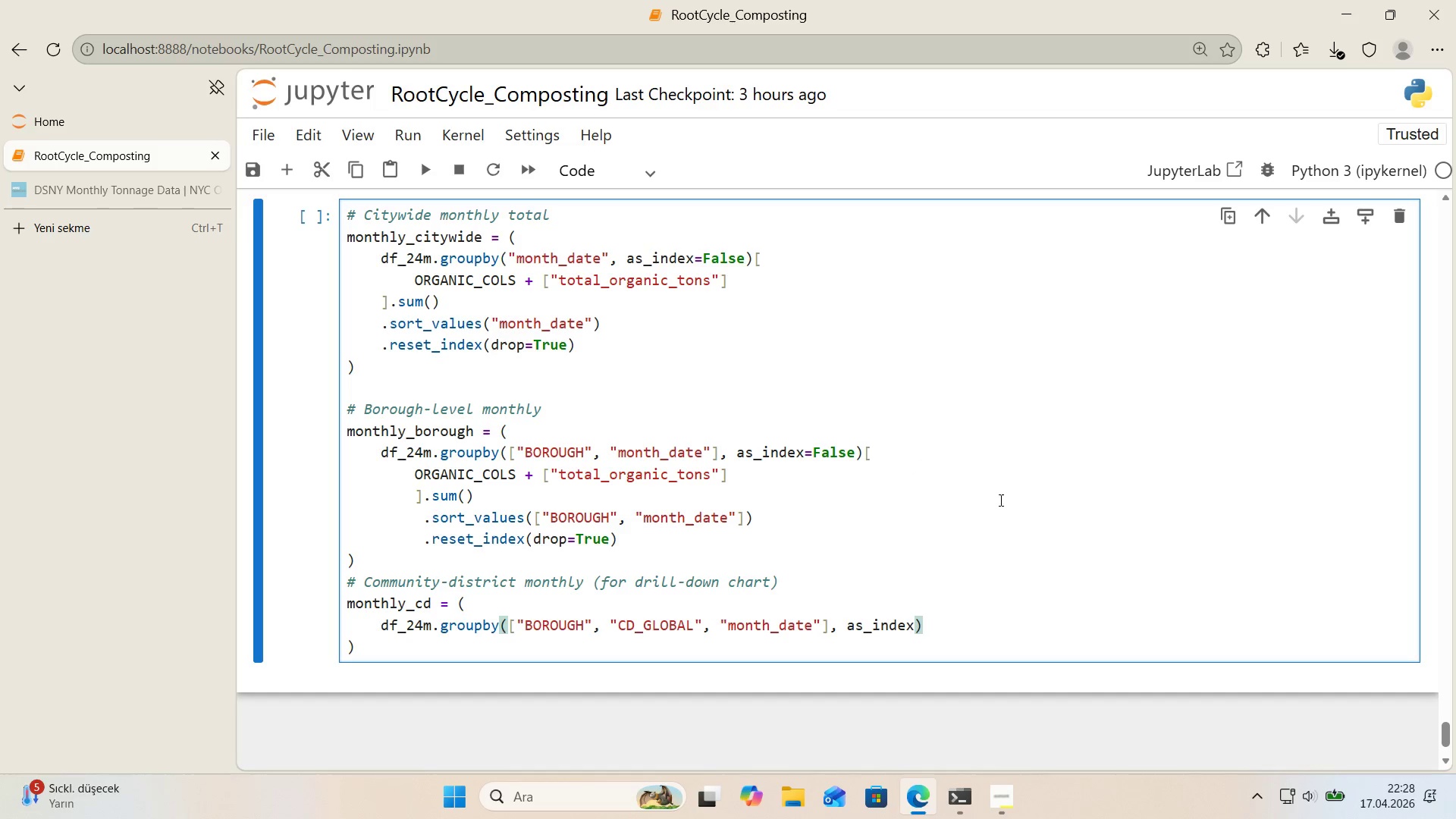 
scroll: coordinate [1103, 478], scroll_direction: down, amount: 1.0
 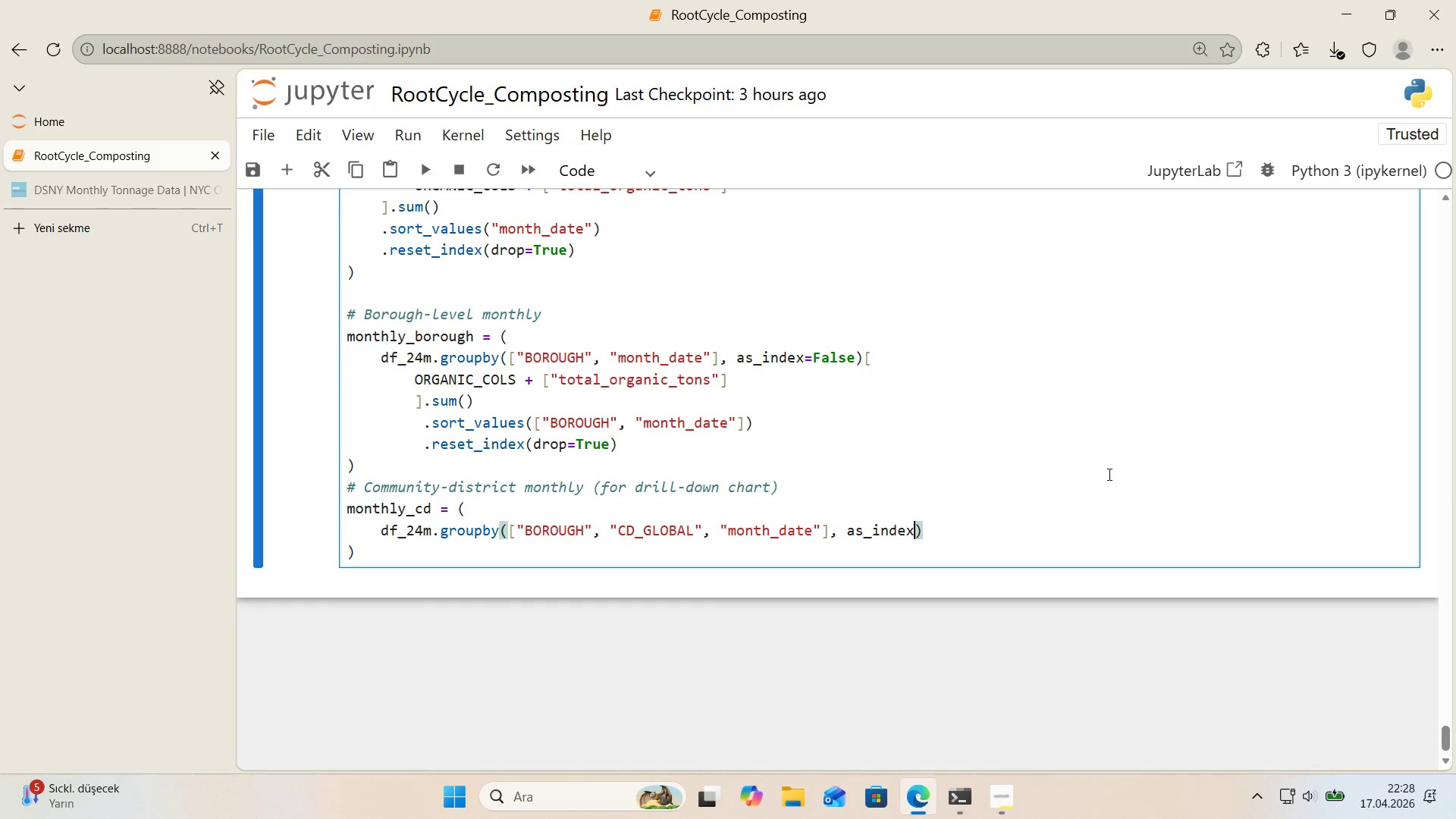 
type()False)
 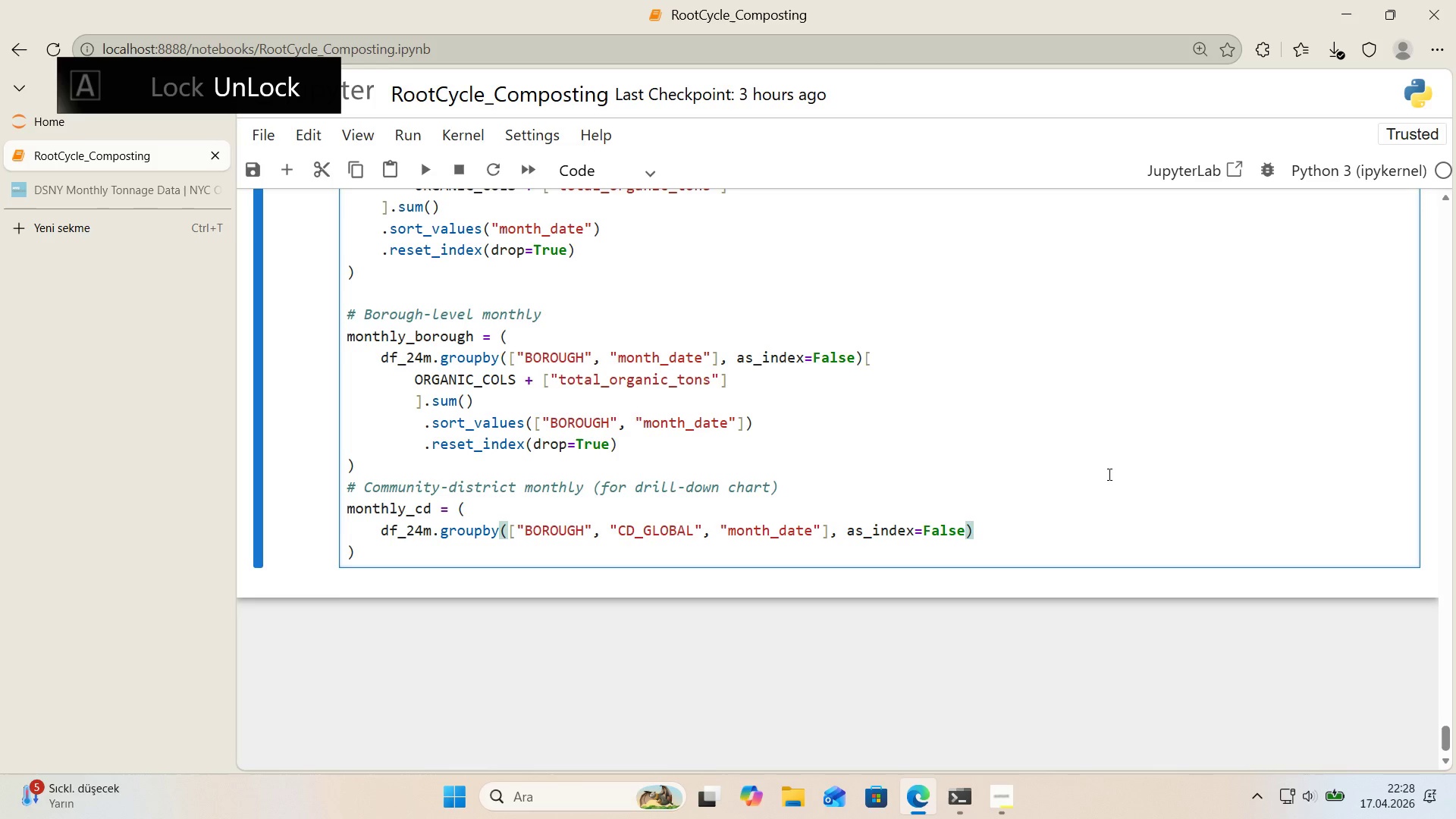 
key(ArrowRight)
 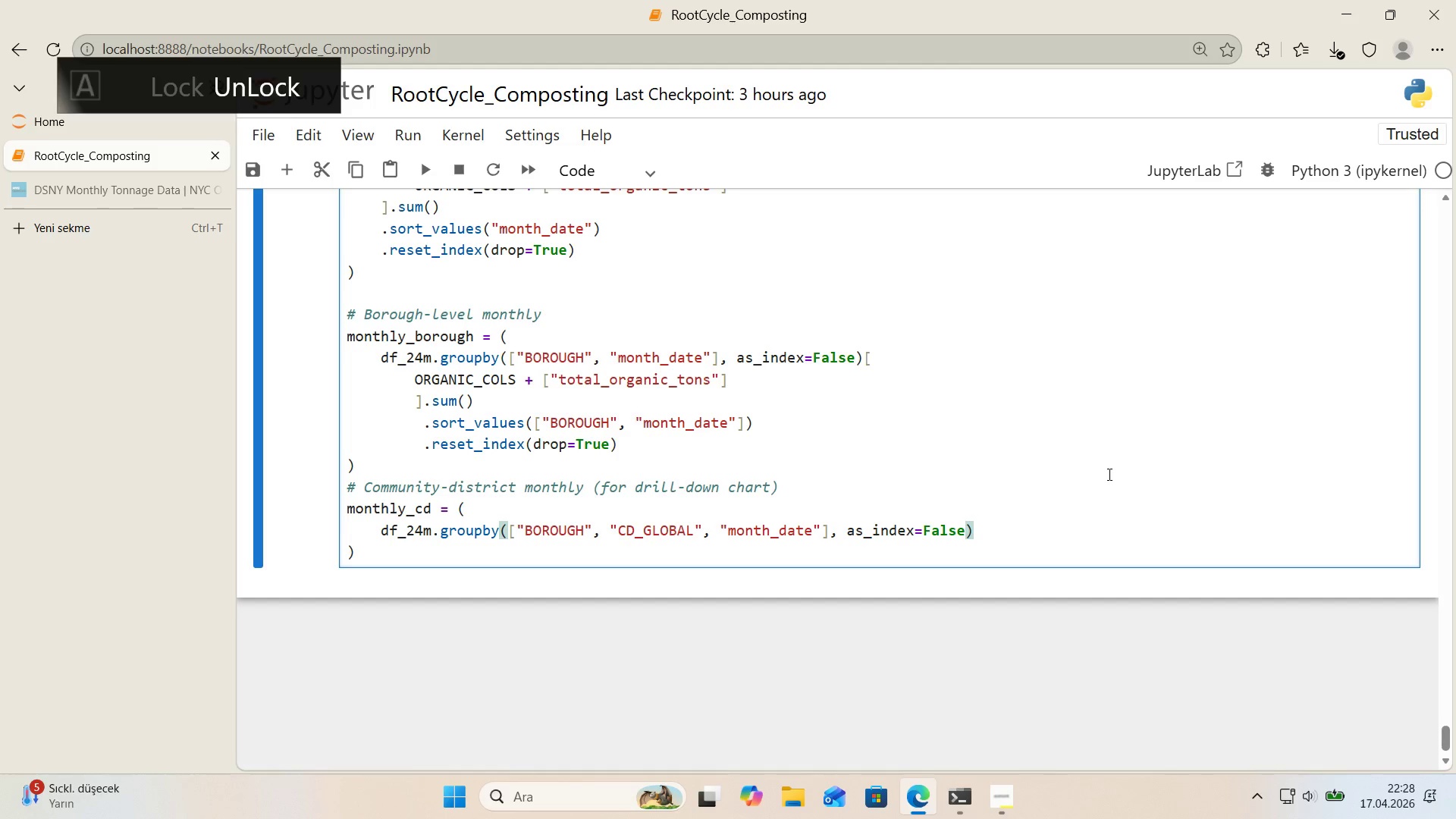 
key(Alt+Control+8)
 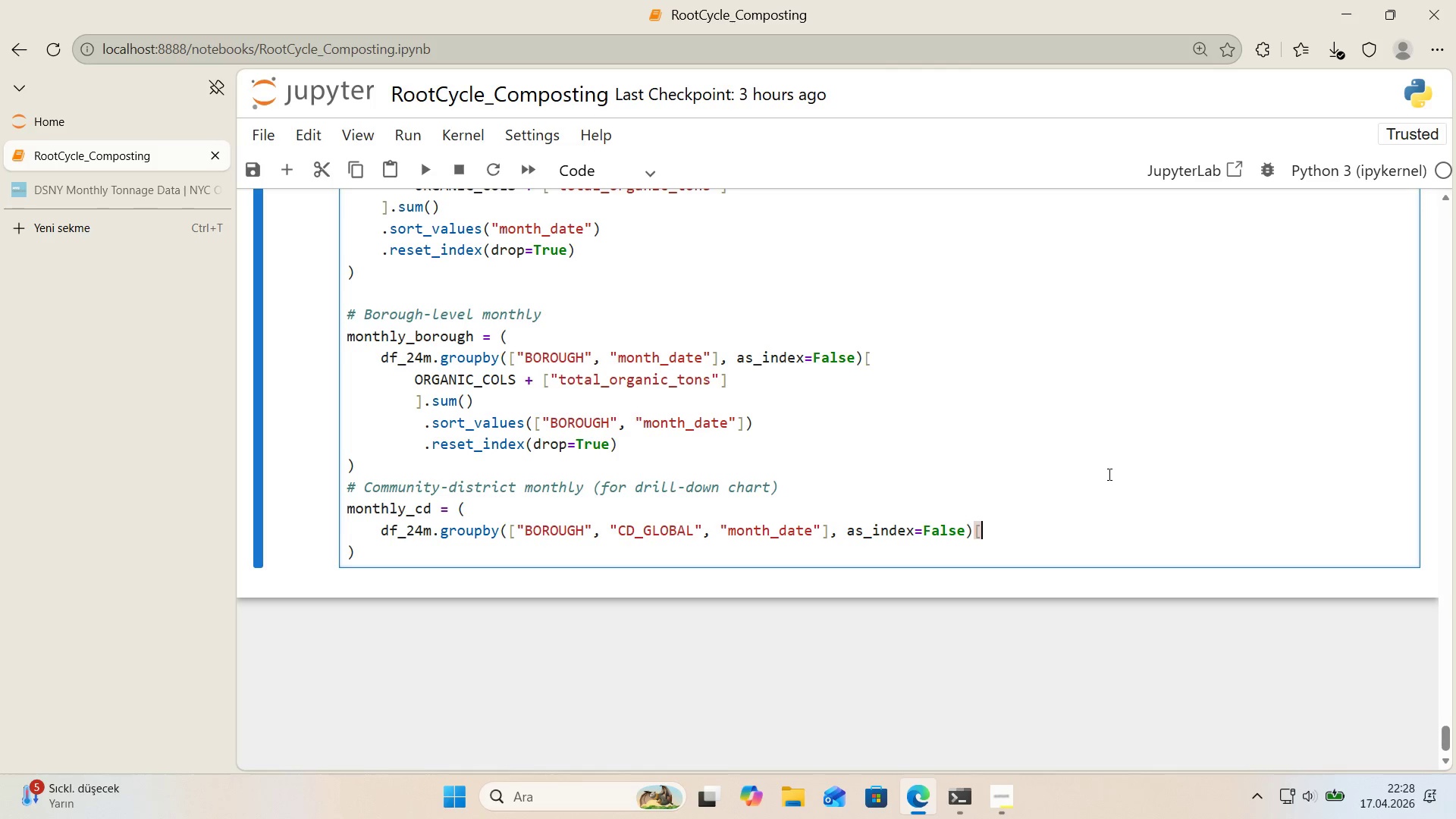 
key(Alt+Control+9)
 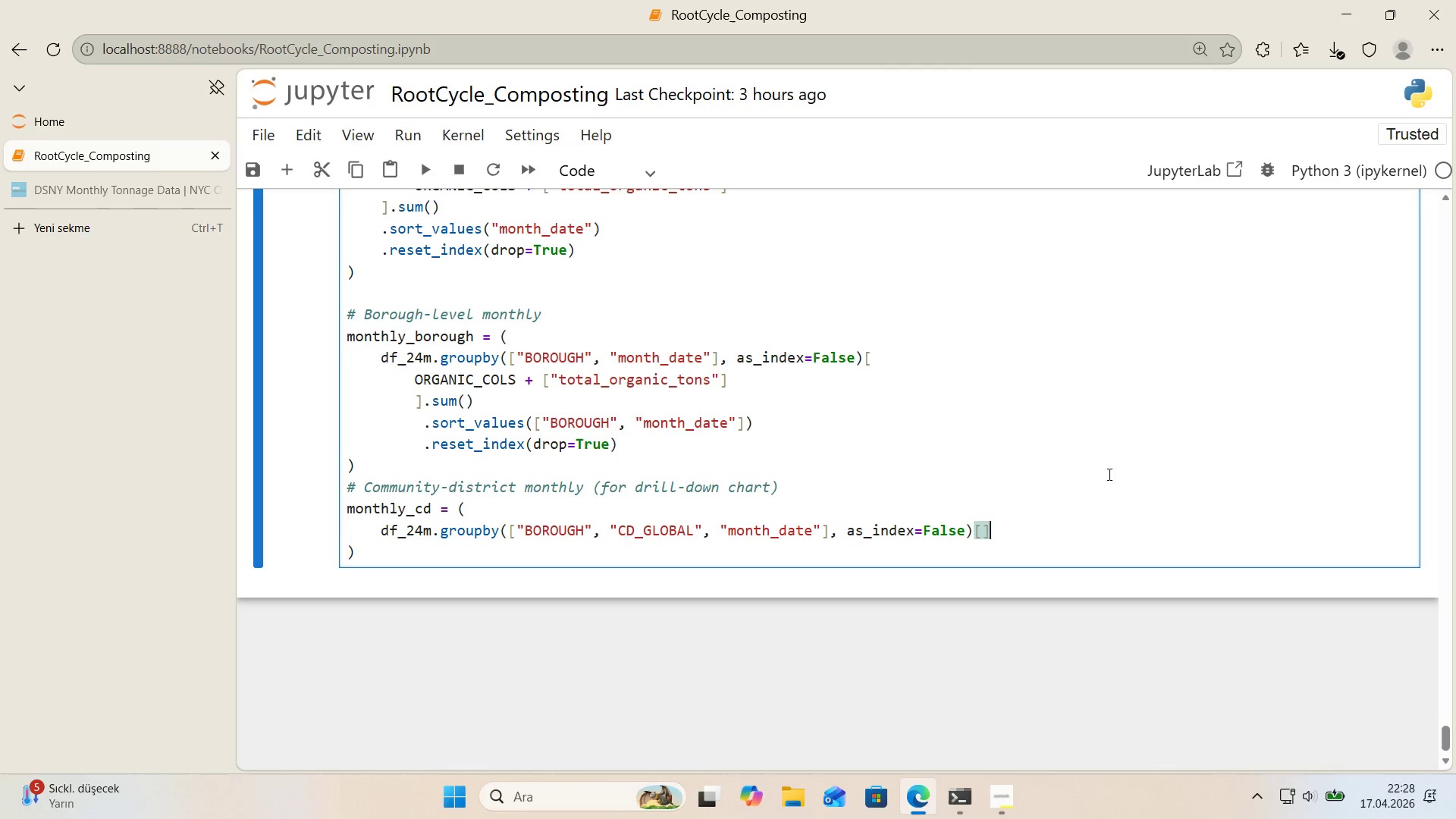 
key(ArrowLeft)
 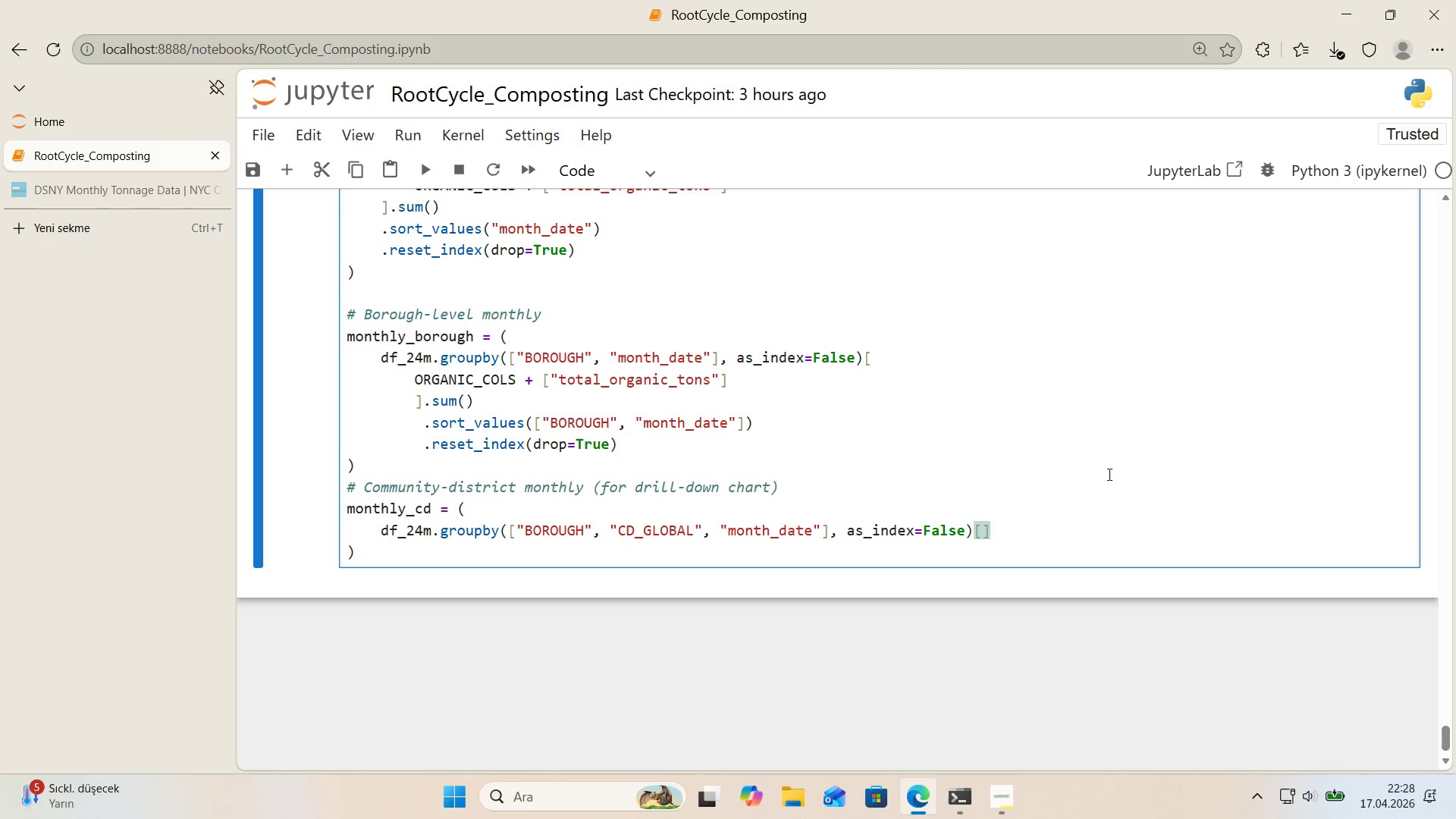 
key(Enter)
 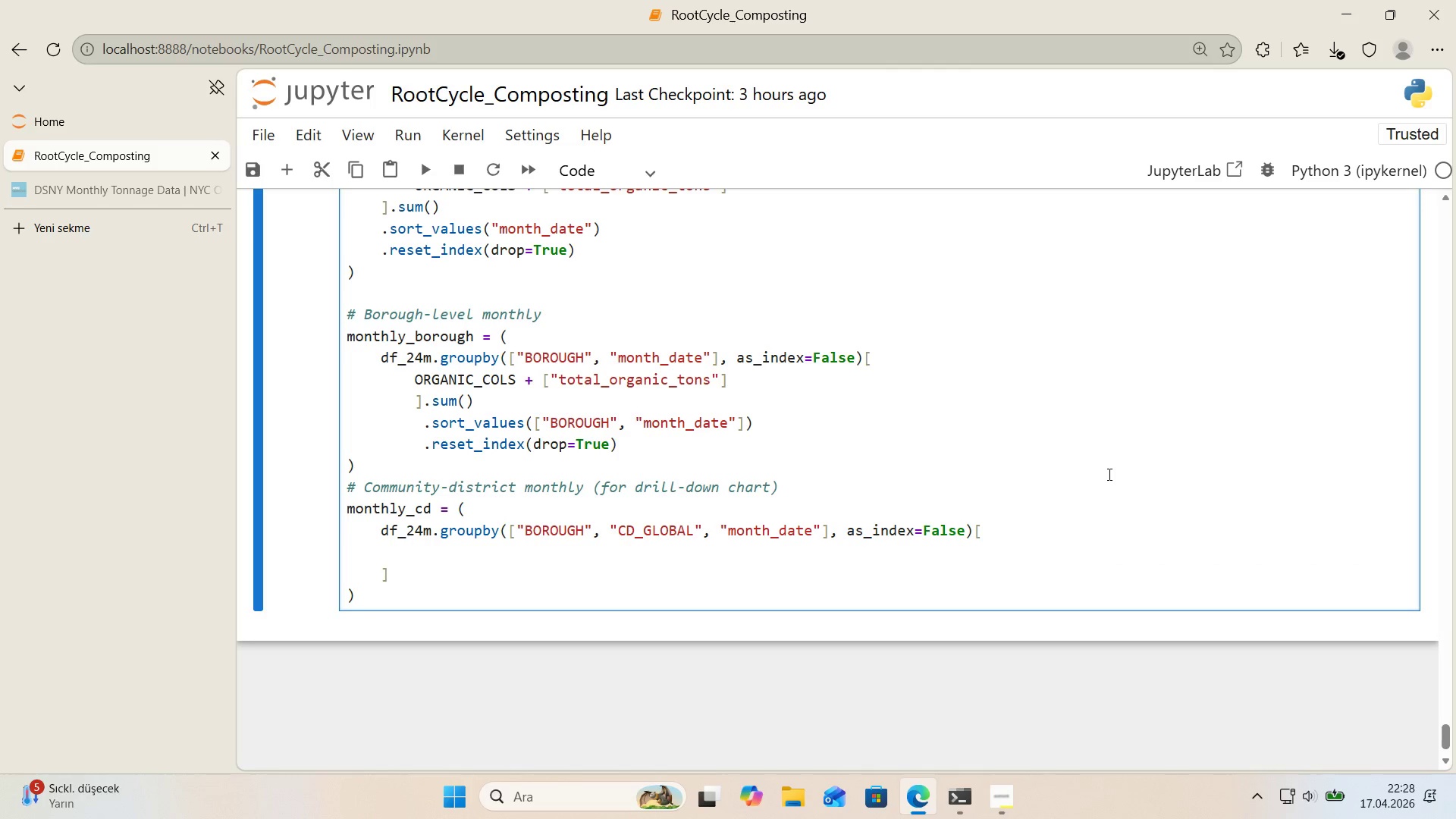 
type(ORGANIC_COLS + )
 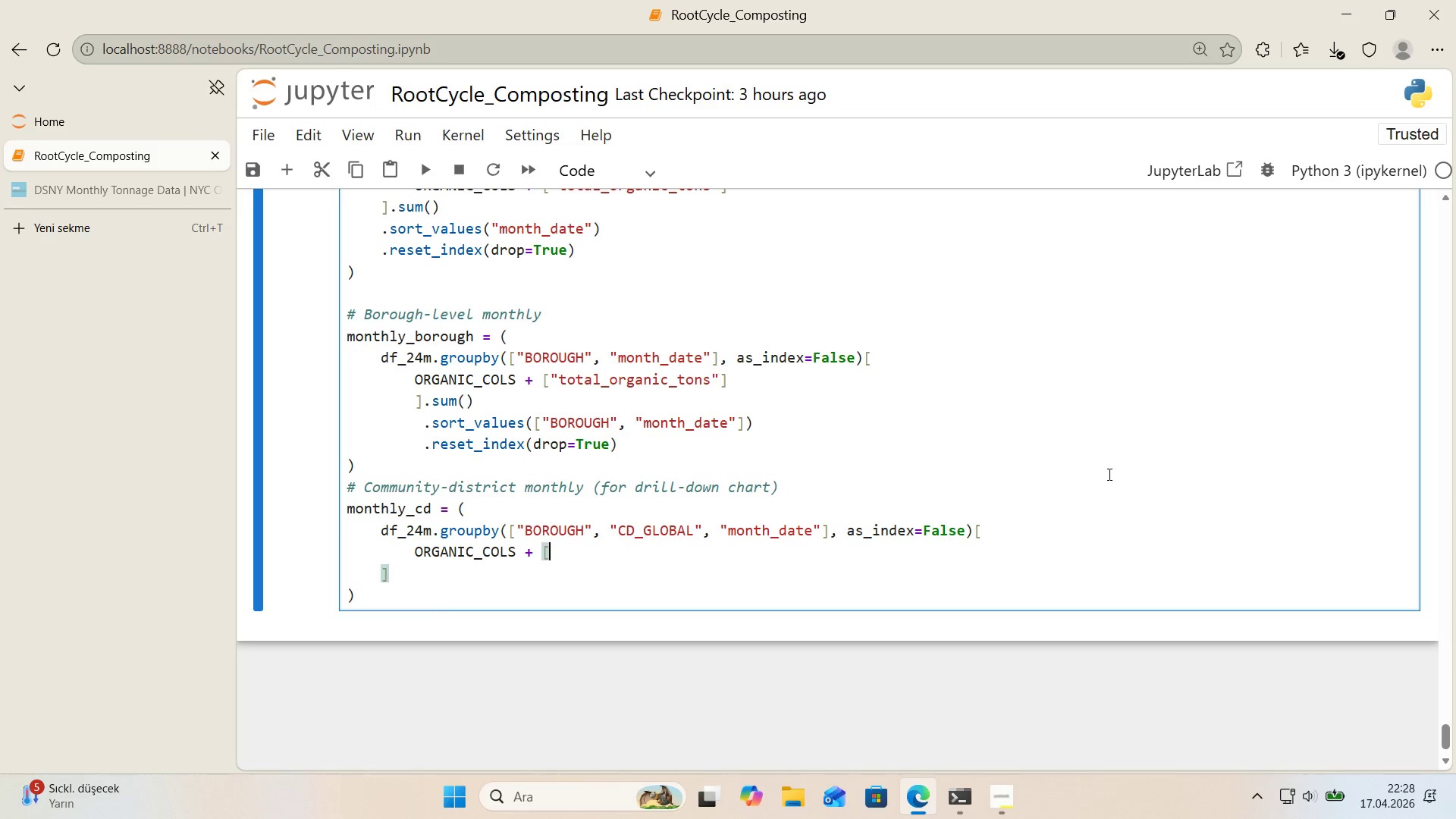 
key(Alt+Control+8)
 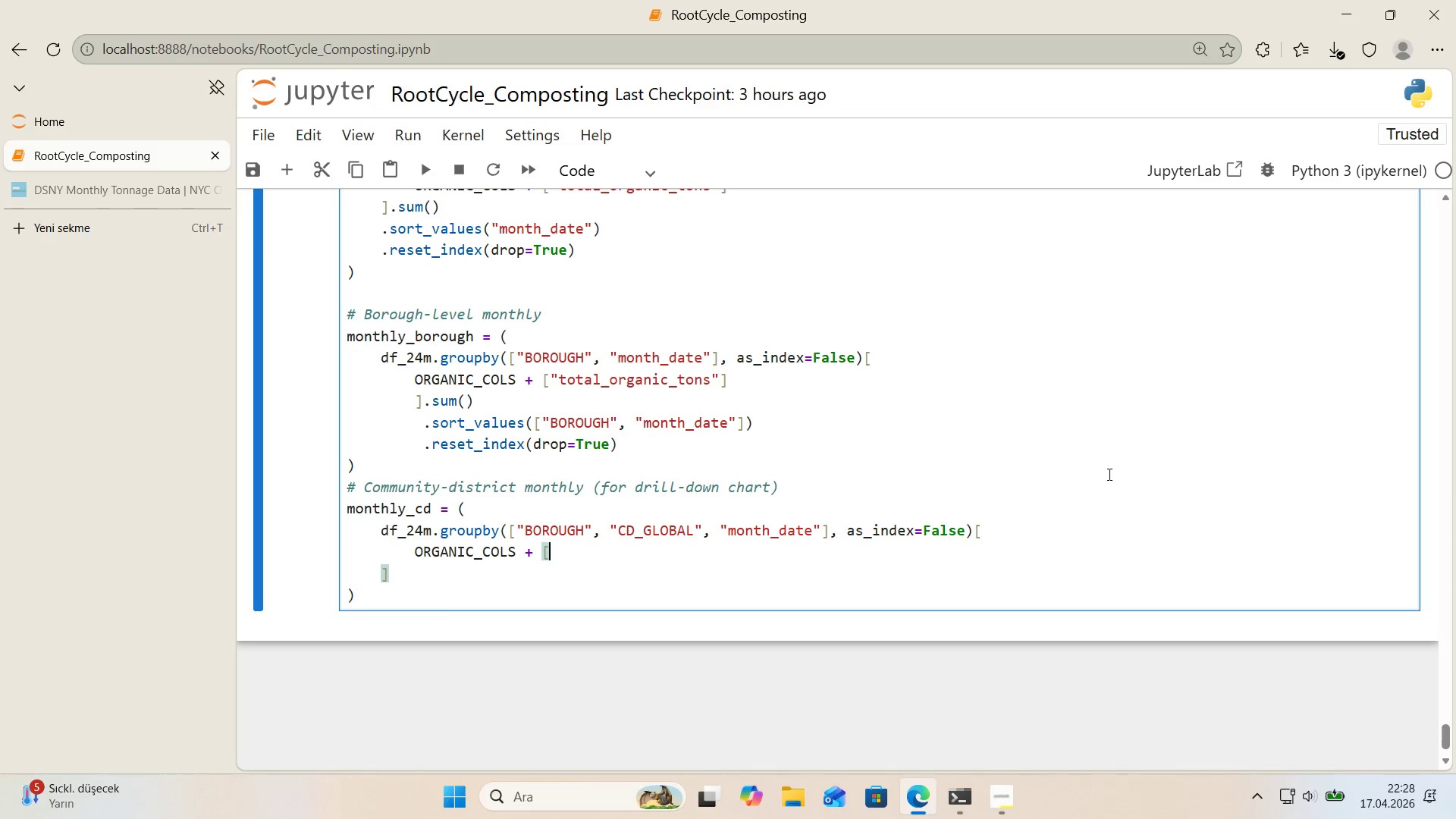 
key(Alt+Control+9)
 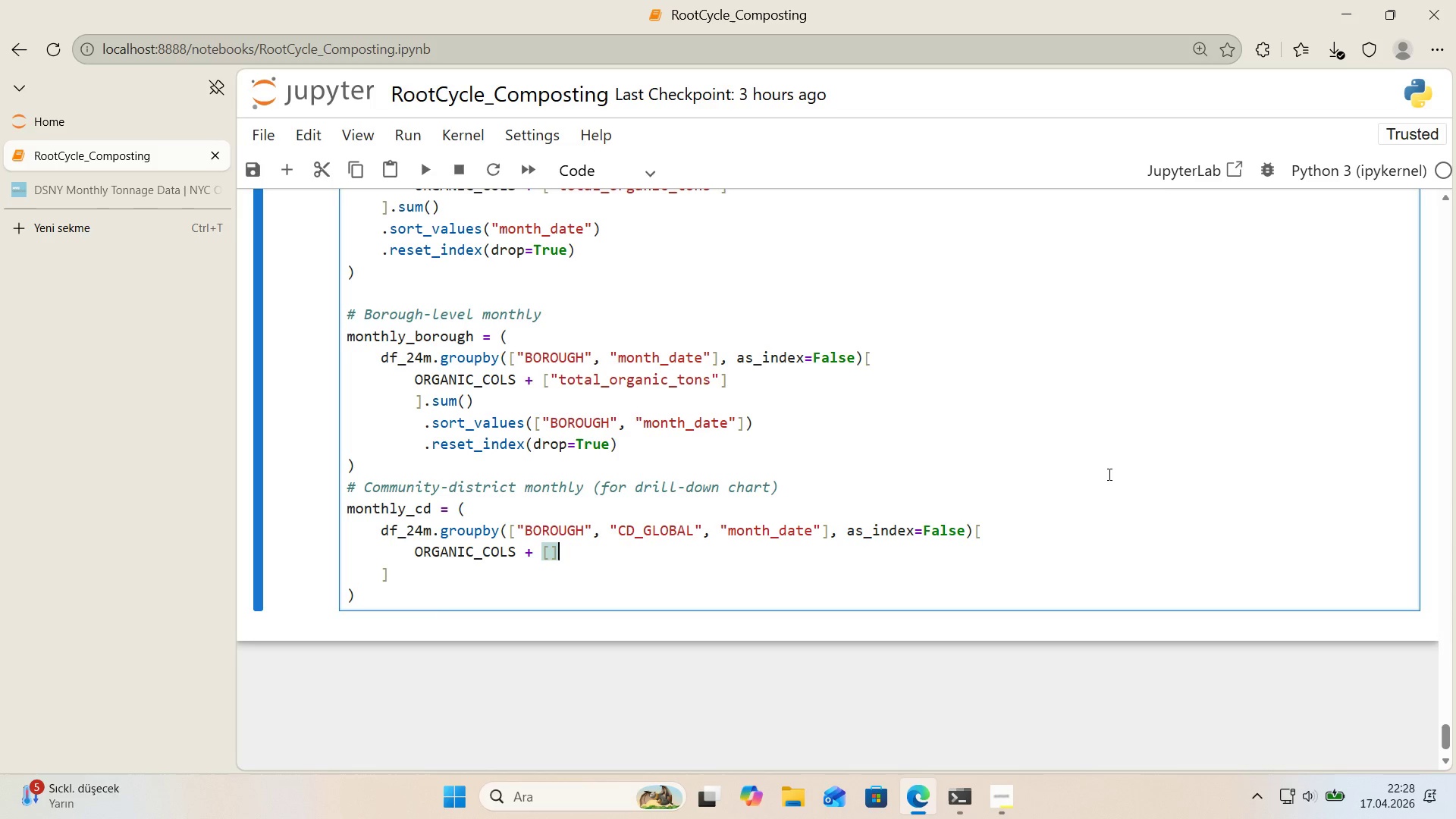 
key(ArrowLeft)
 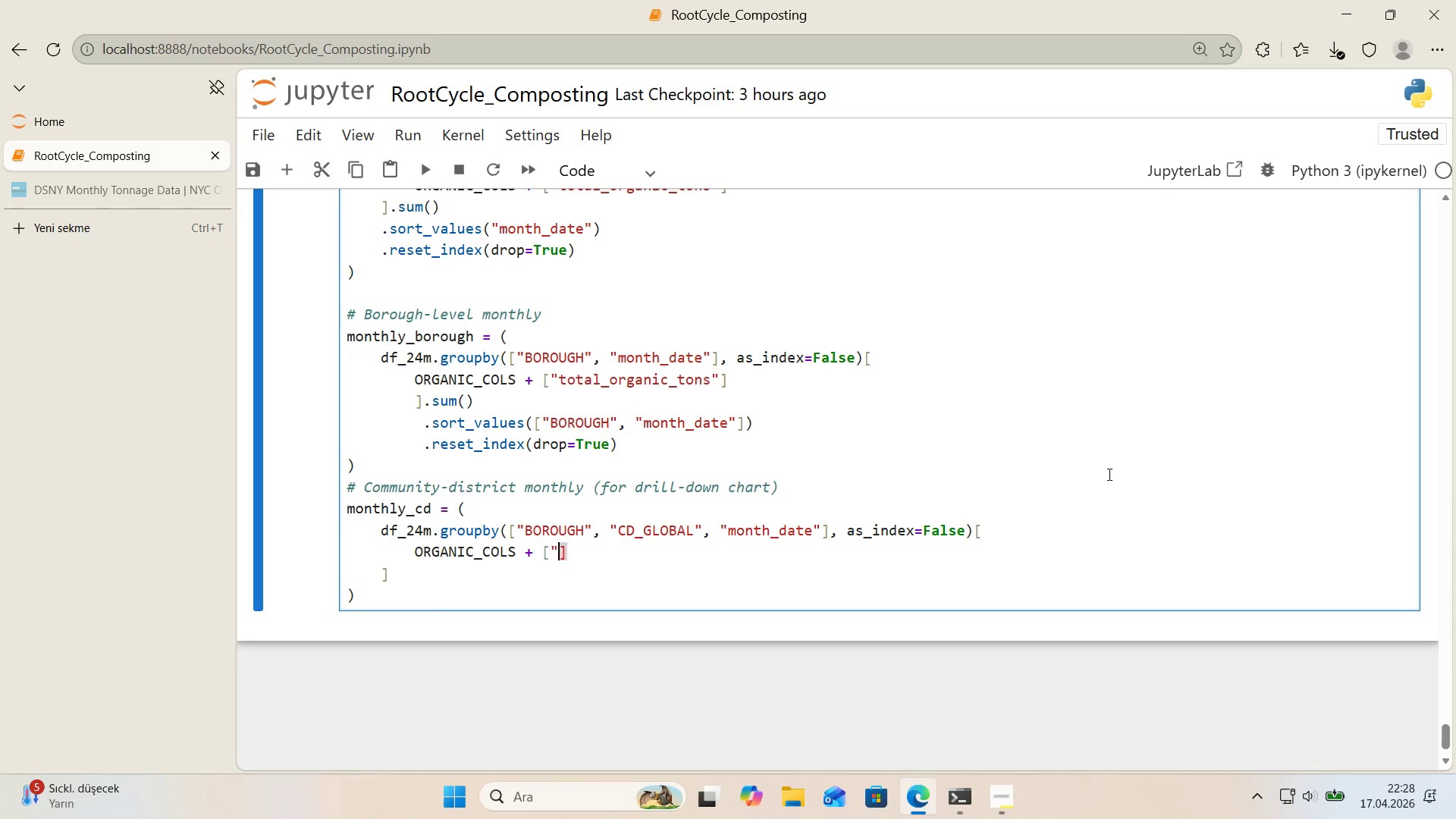 
key(Backquote)
 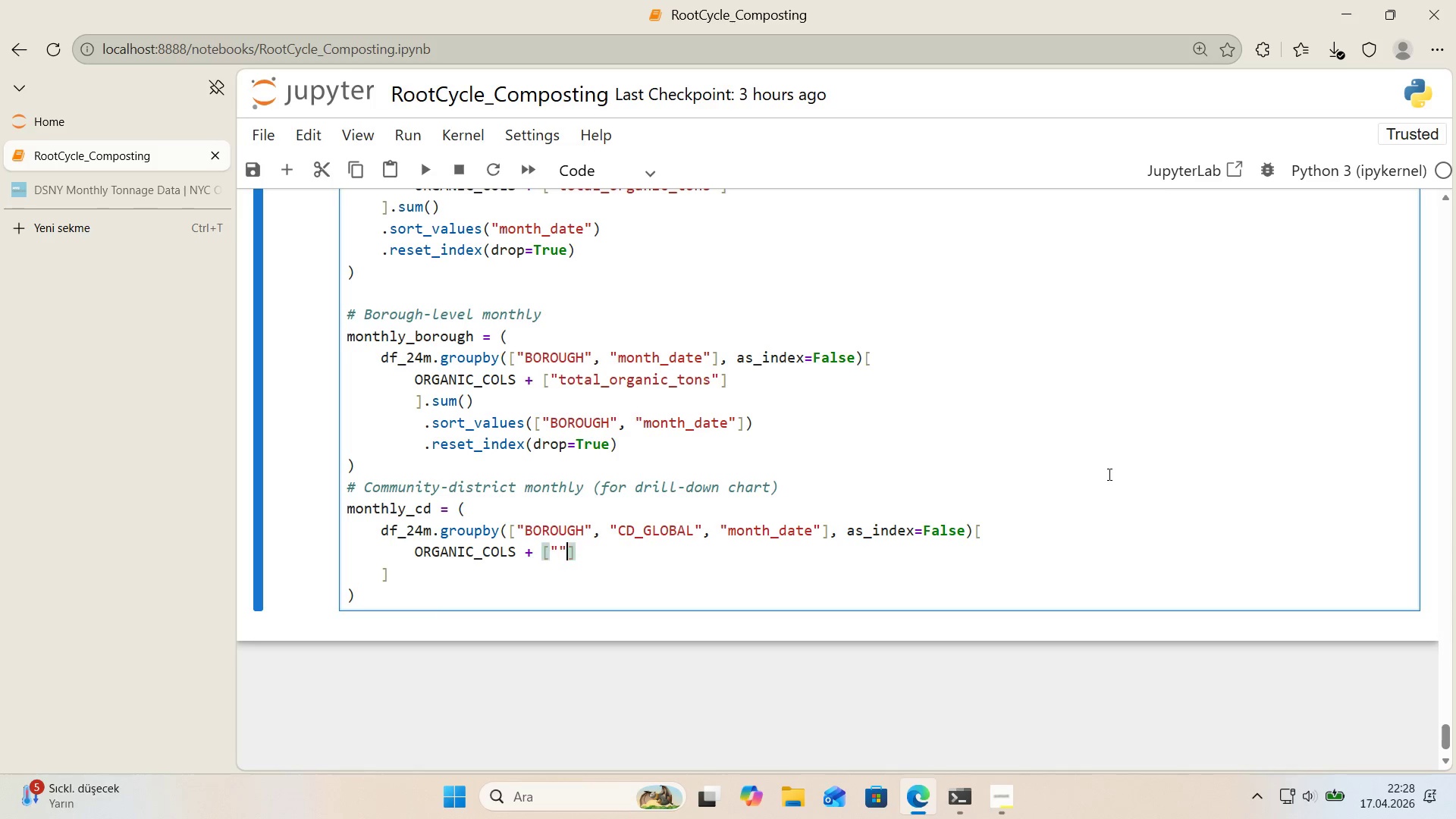 
key(Backquote)
 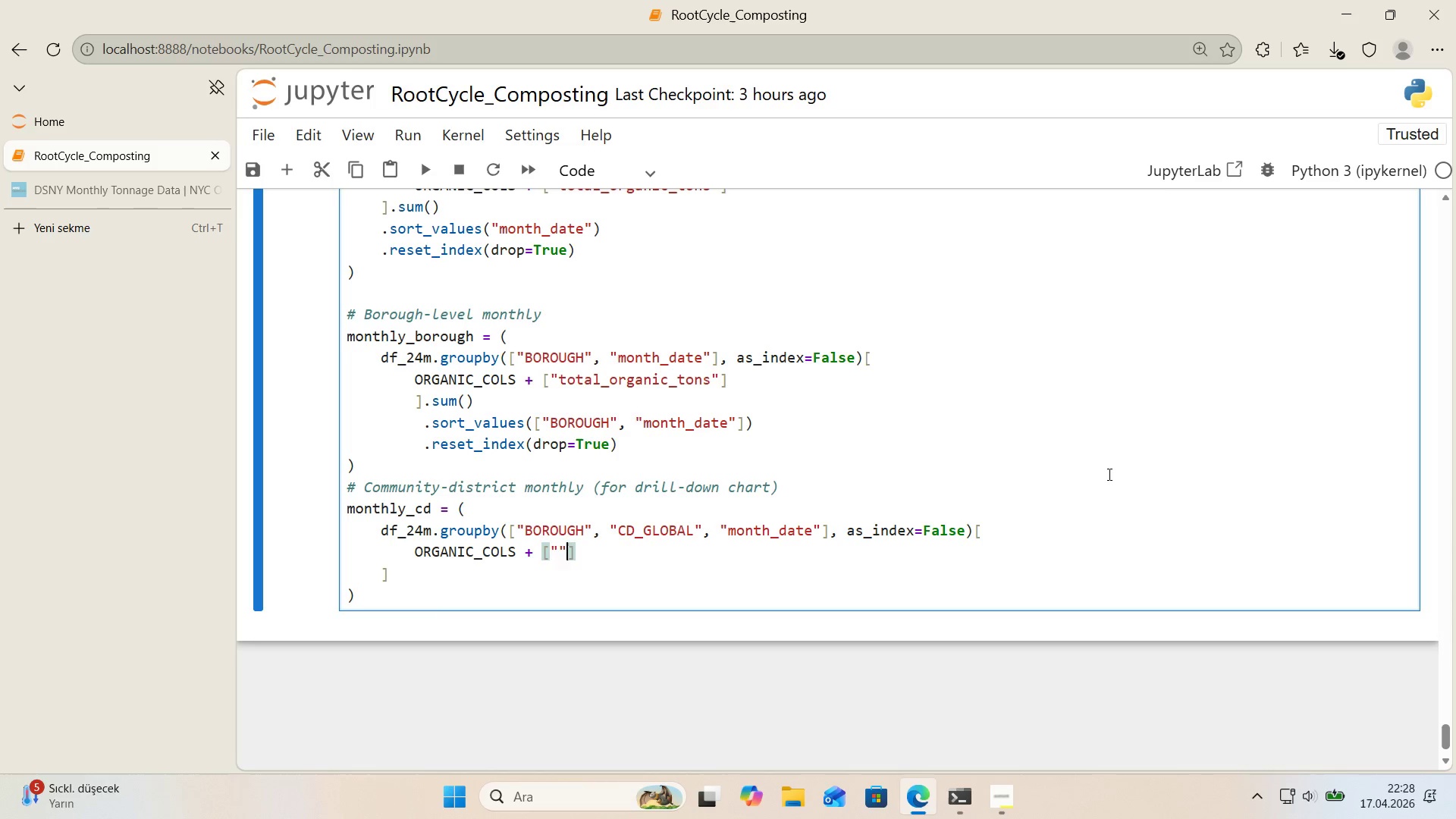 
key(ArrowLeft)
 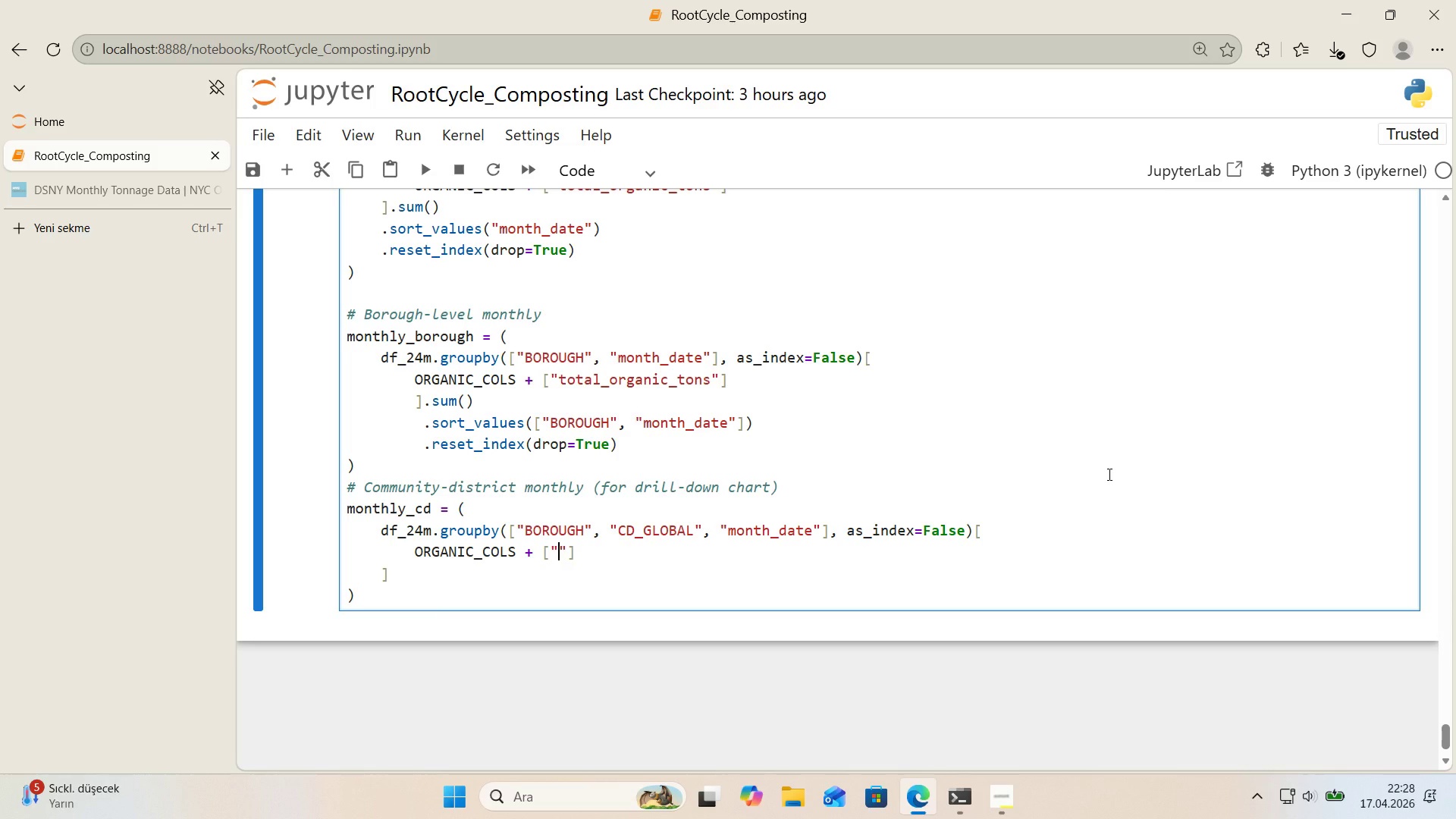 
type(total_organ'c_tons)
 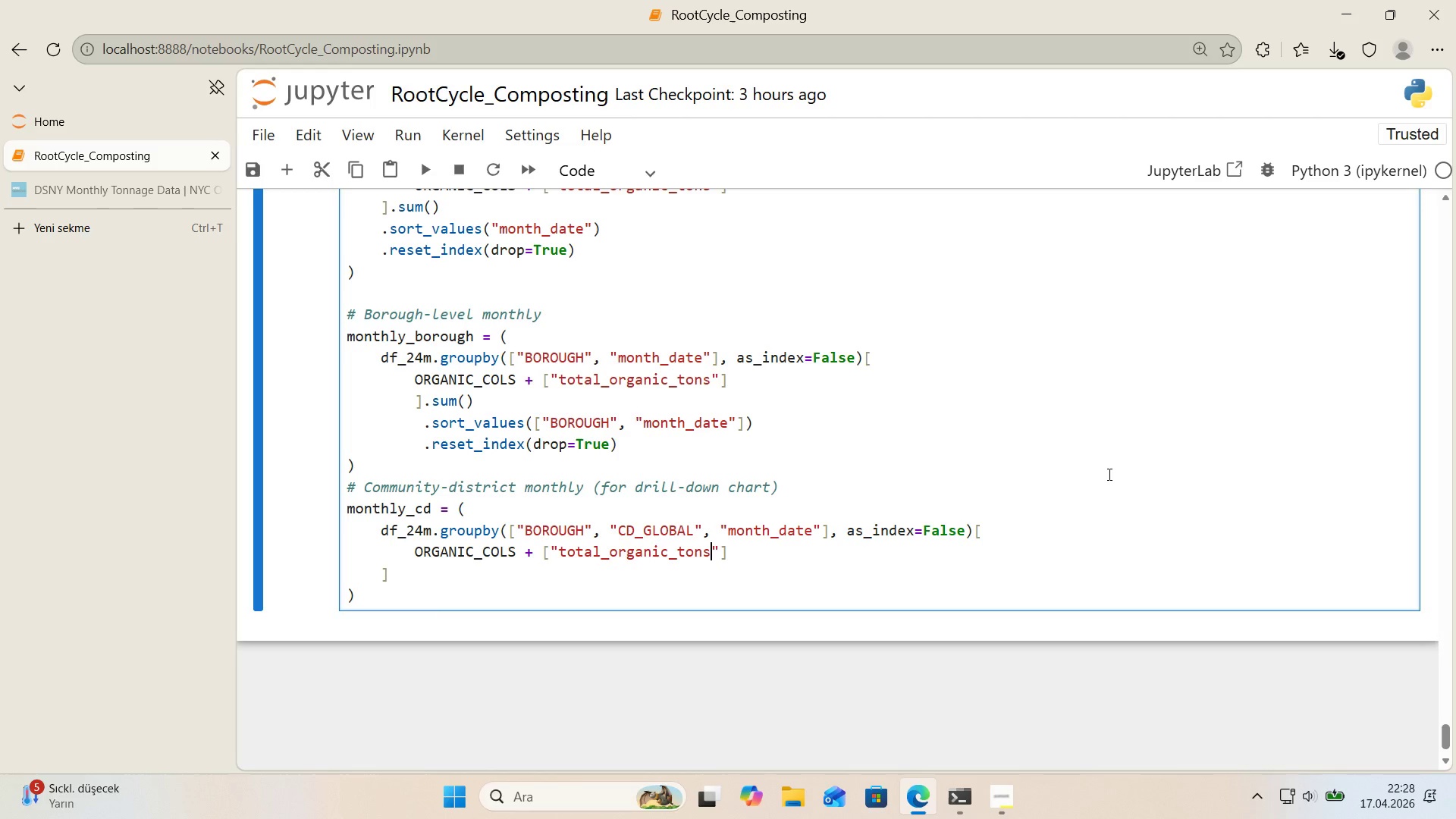 
key(ArrowRight)
 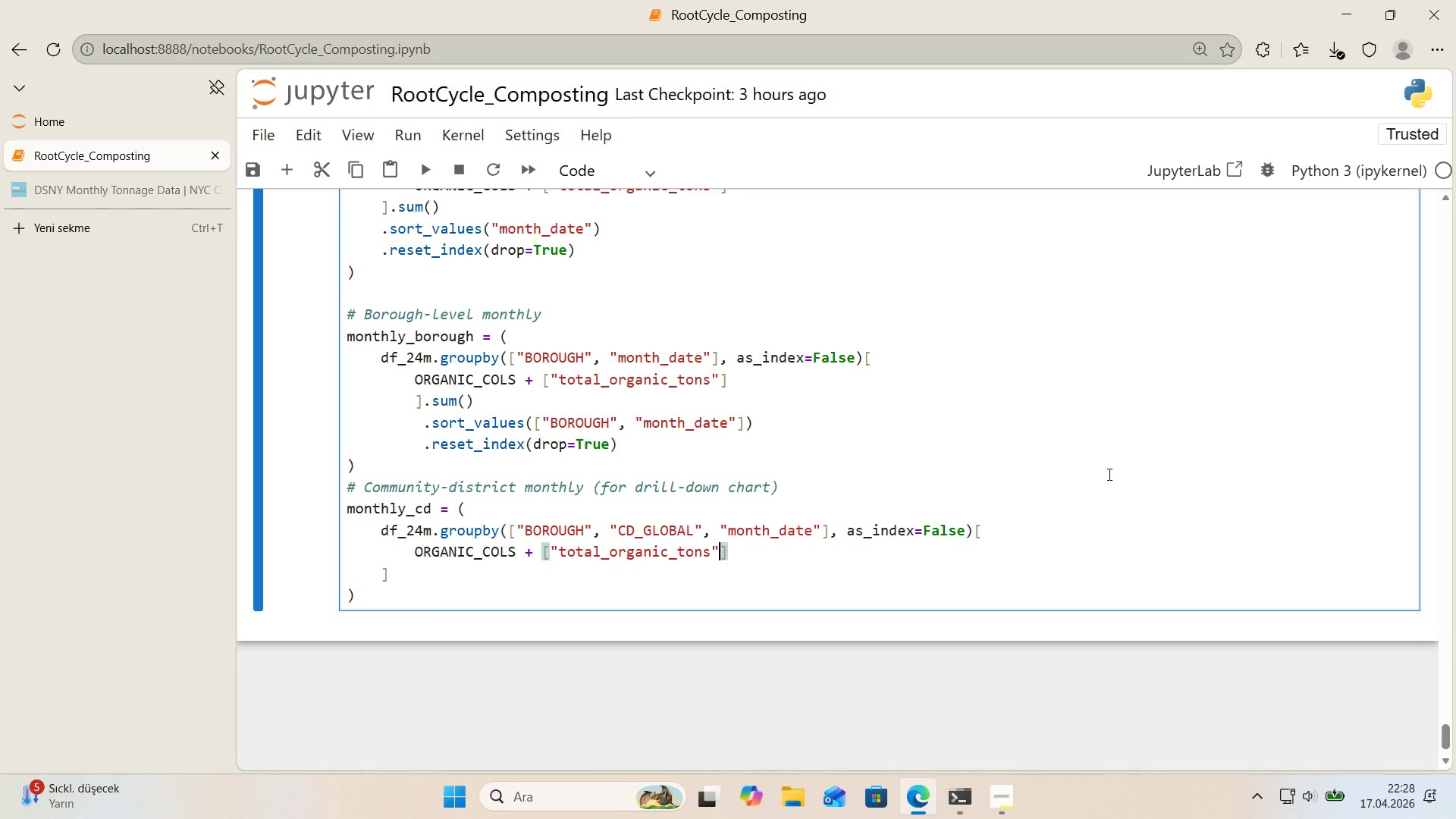 
key(ArrowRight)
 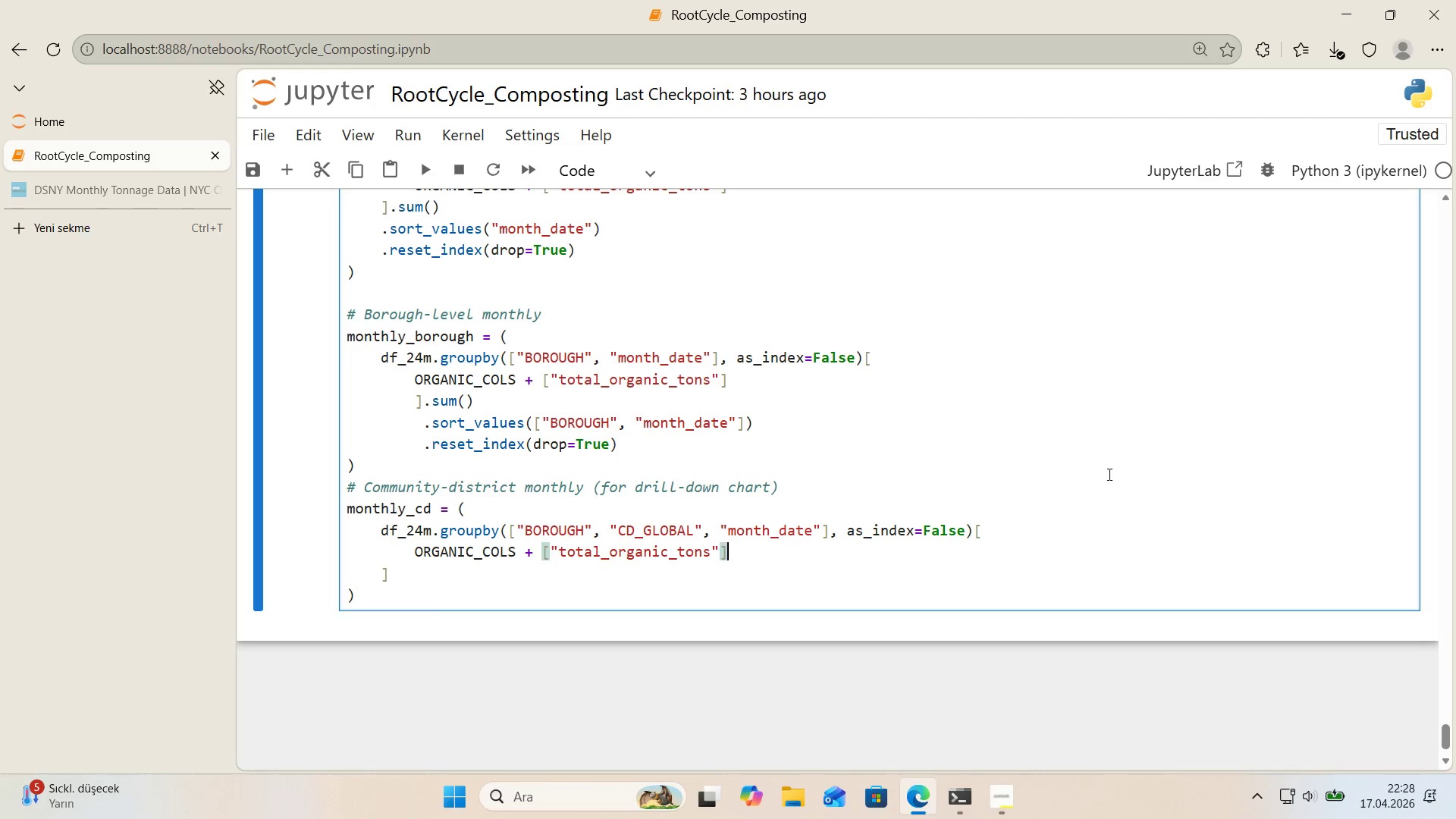 
key(ArrowRight)
 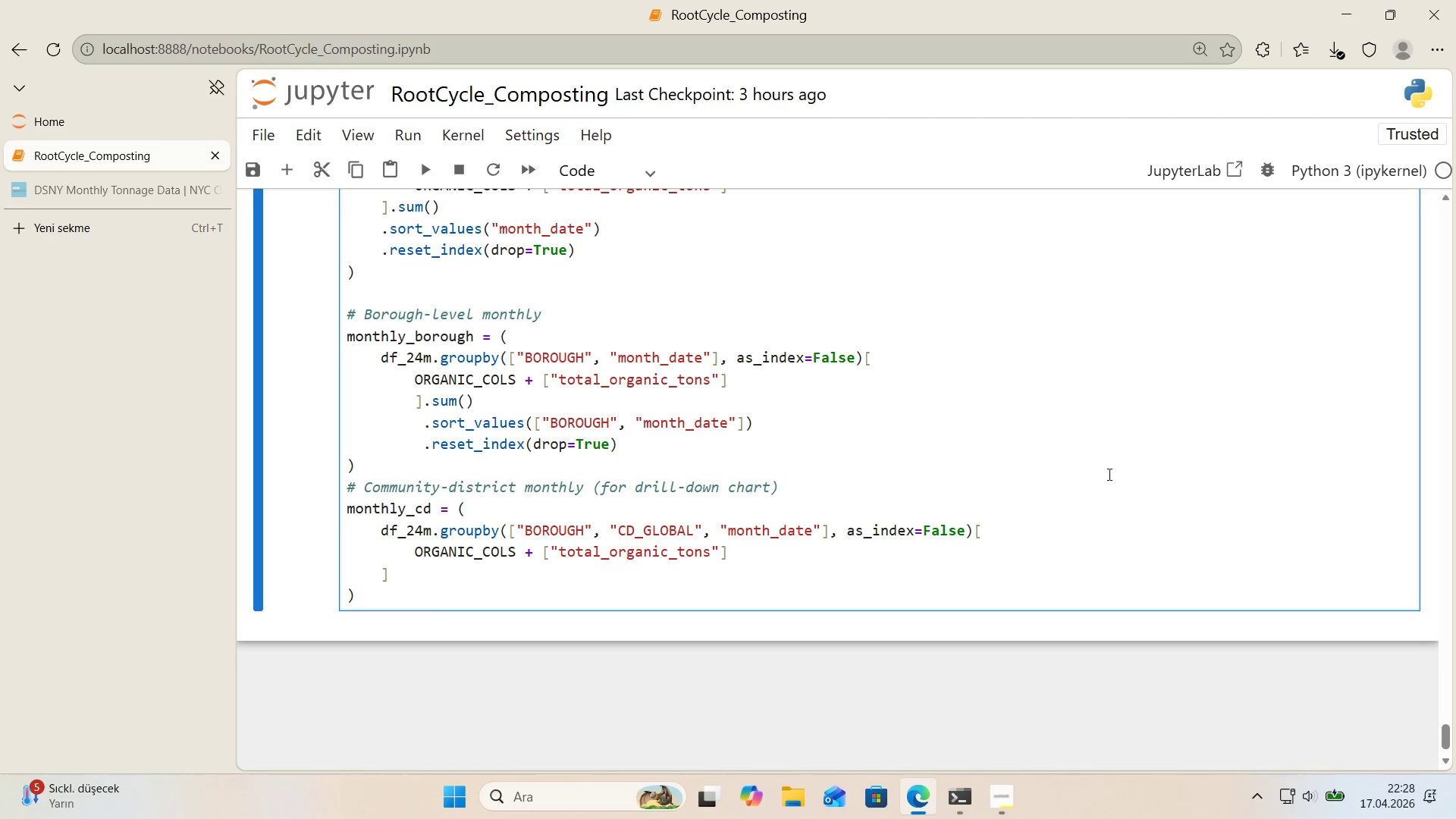 
key(ArrowRight)
 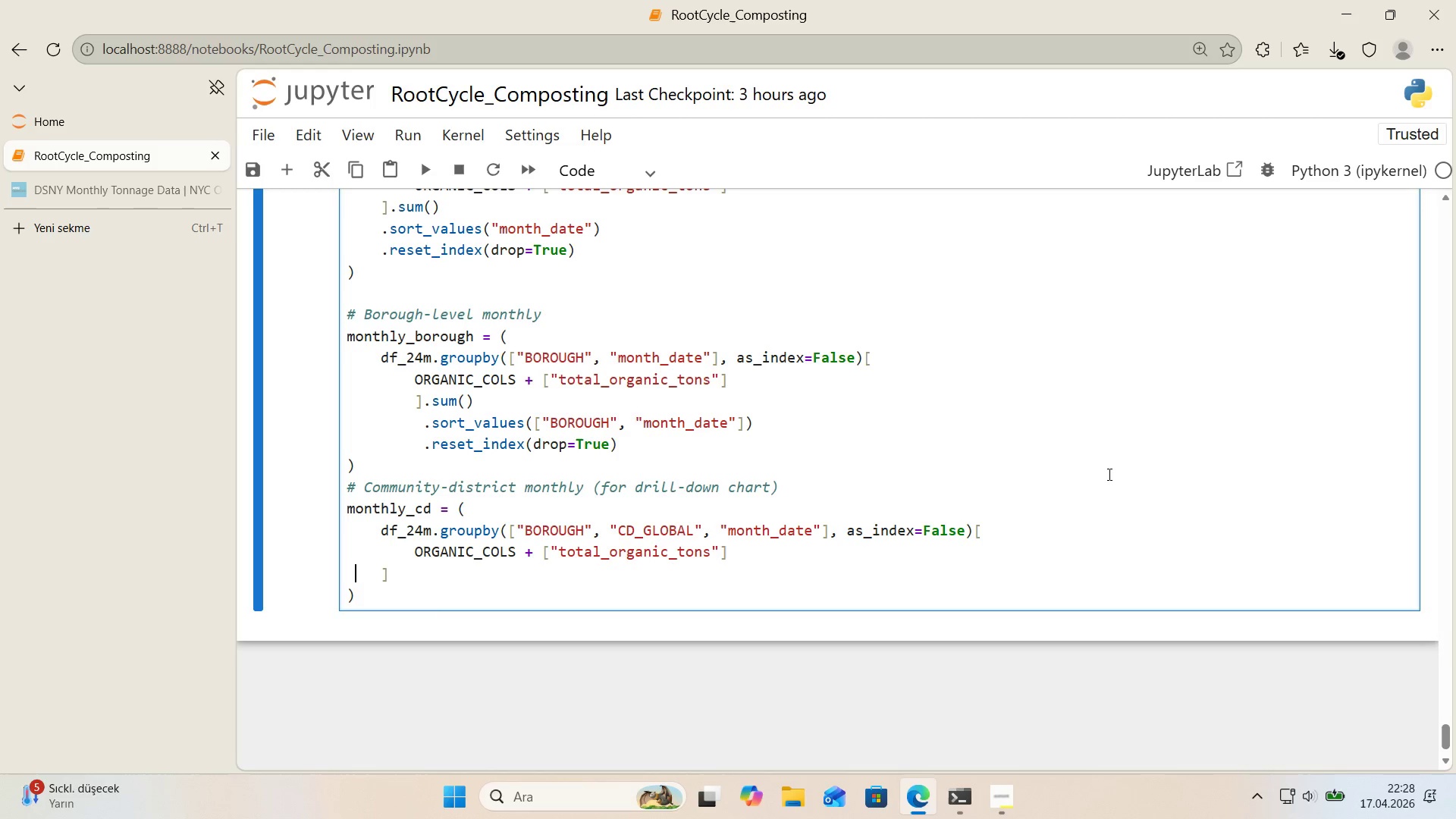 
key(ArrowRight)
 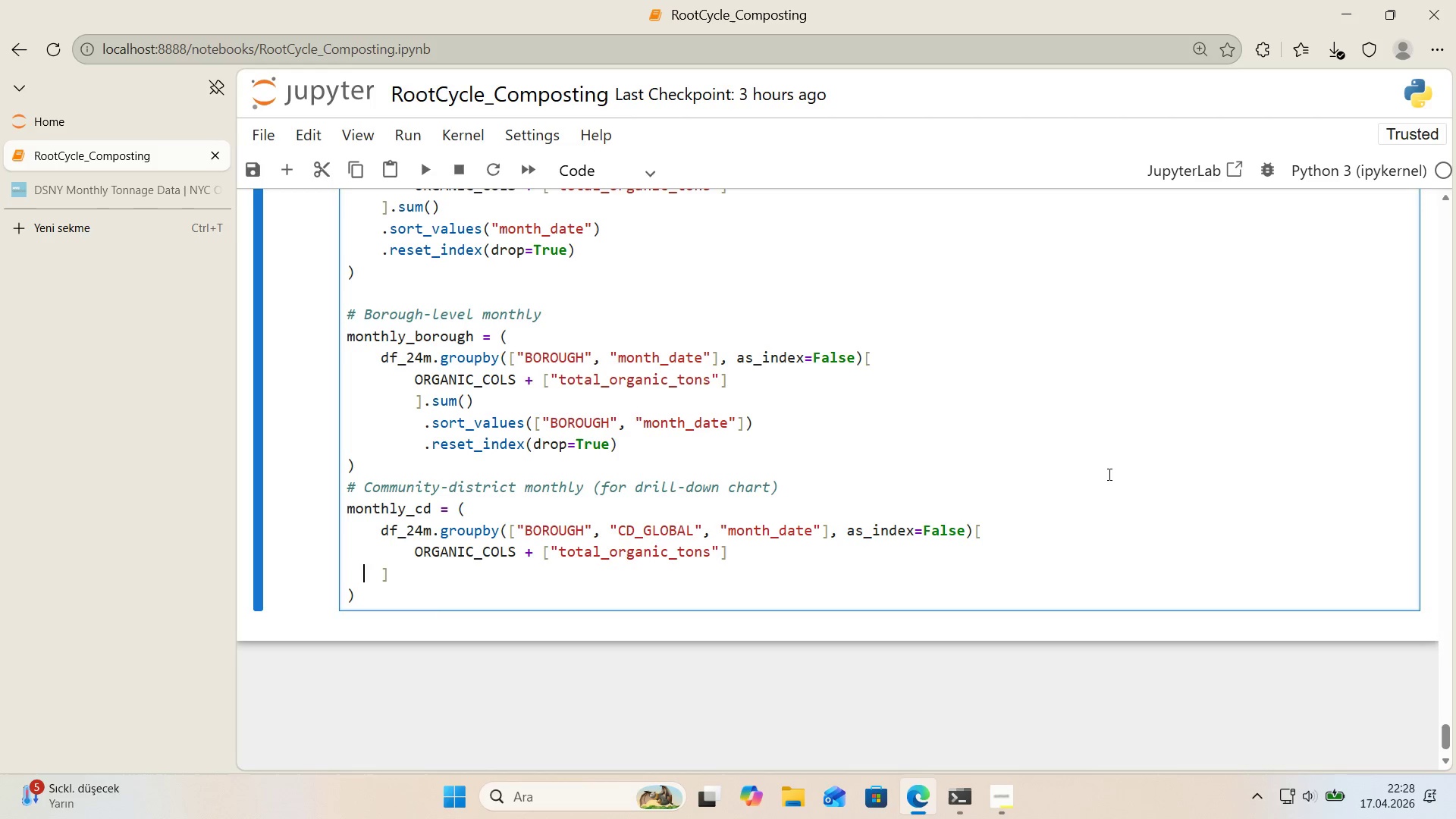 
key(ArrowRight)
 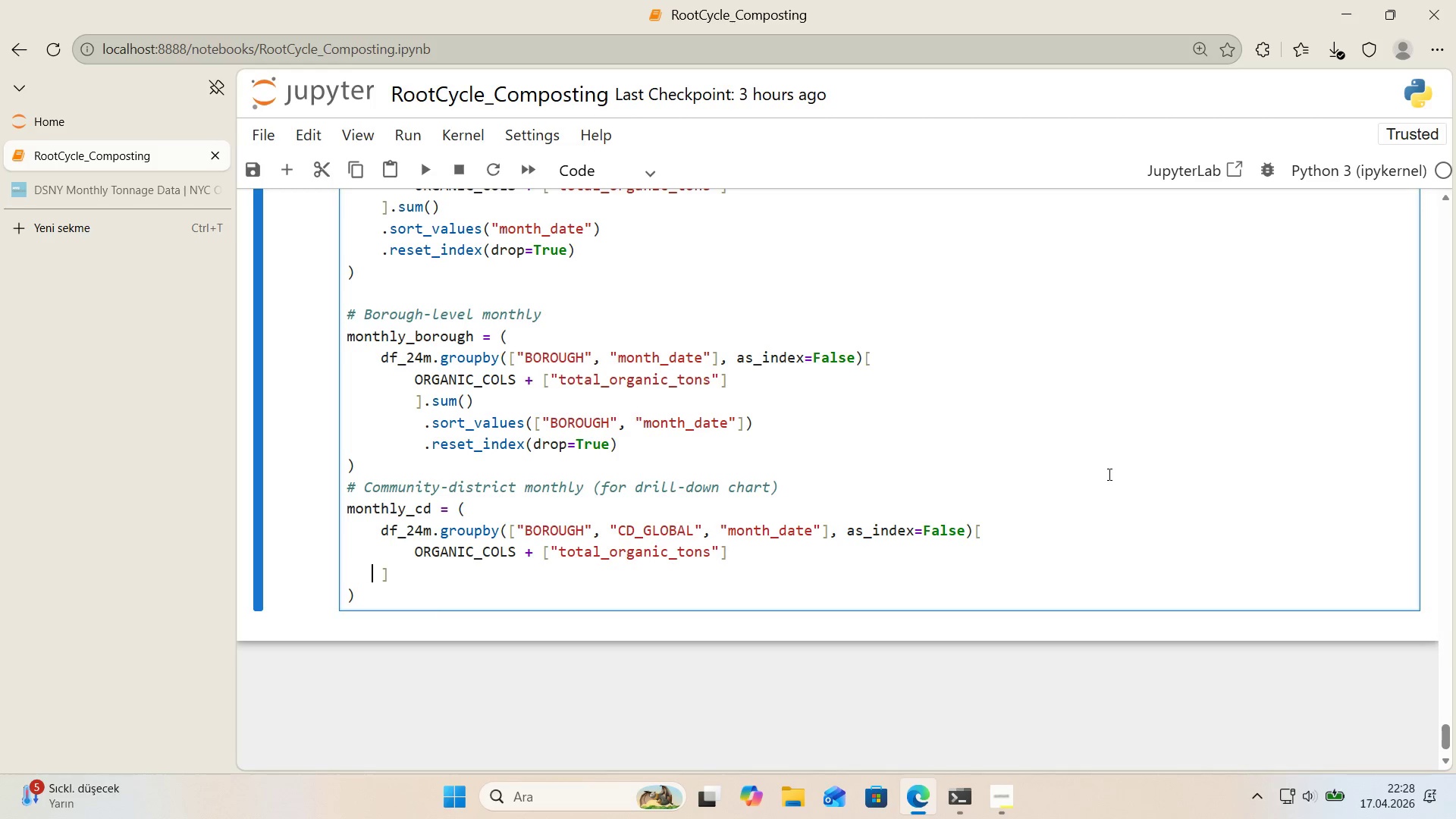 
key(ArrowRight)
 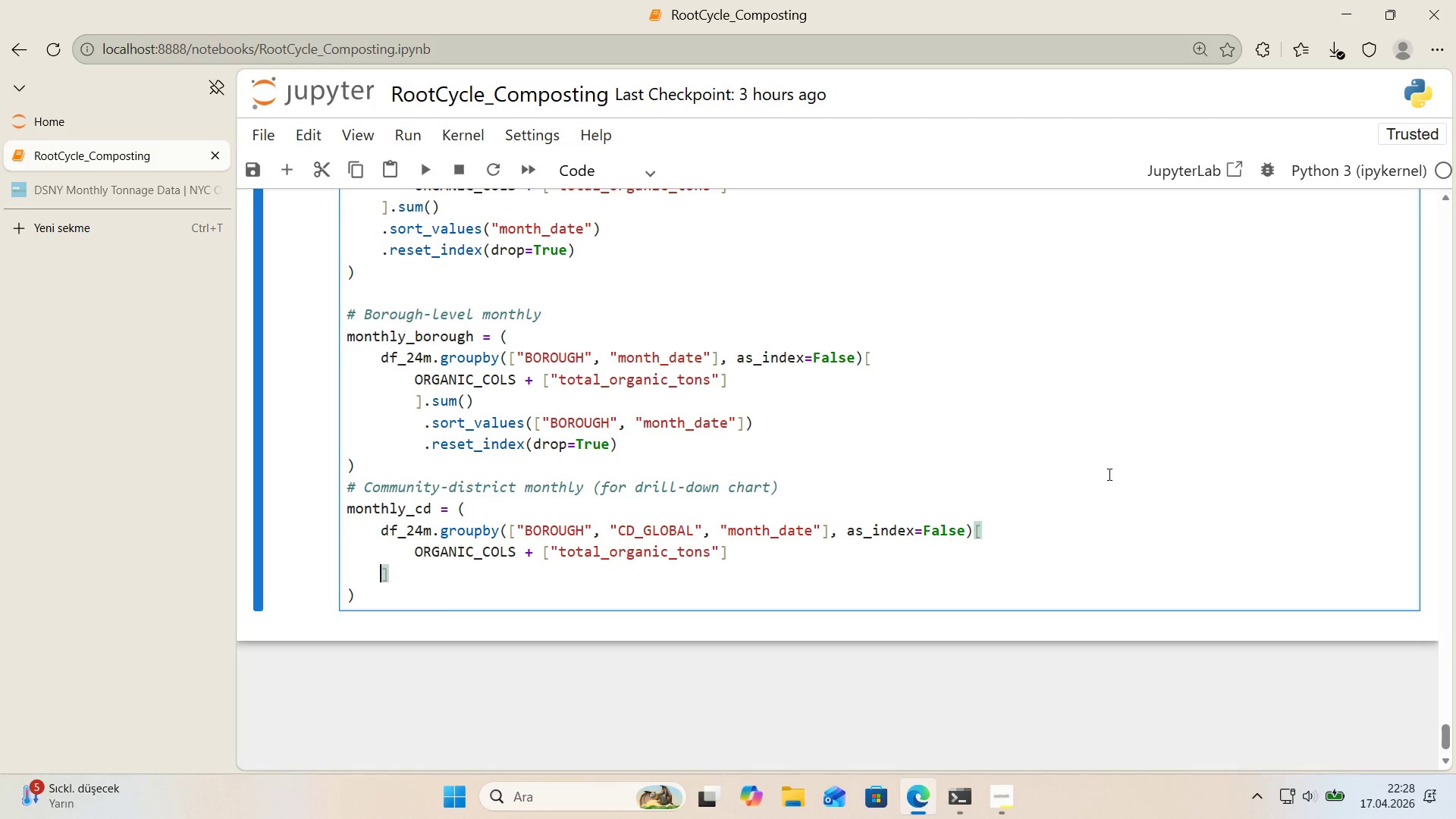 
key(ArrowRight)
 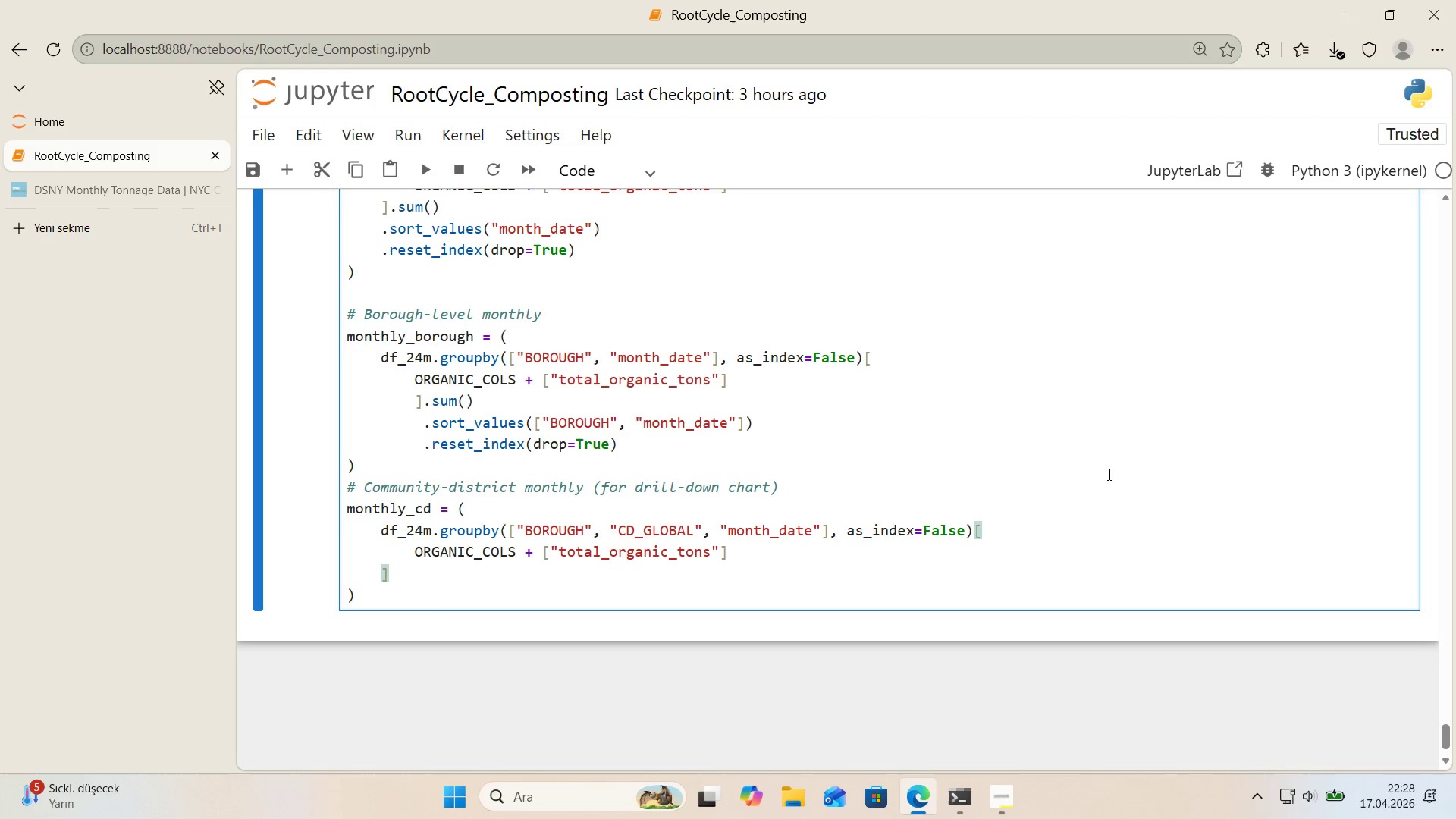 
type(.sum*()
 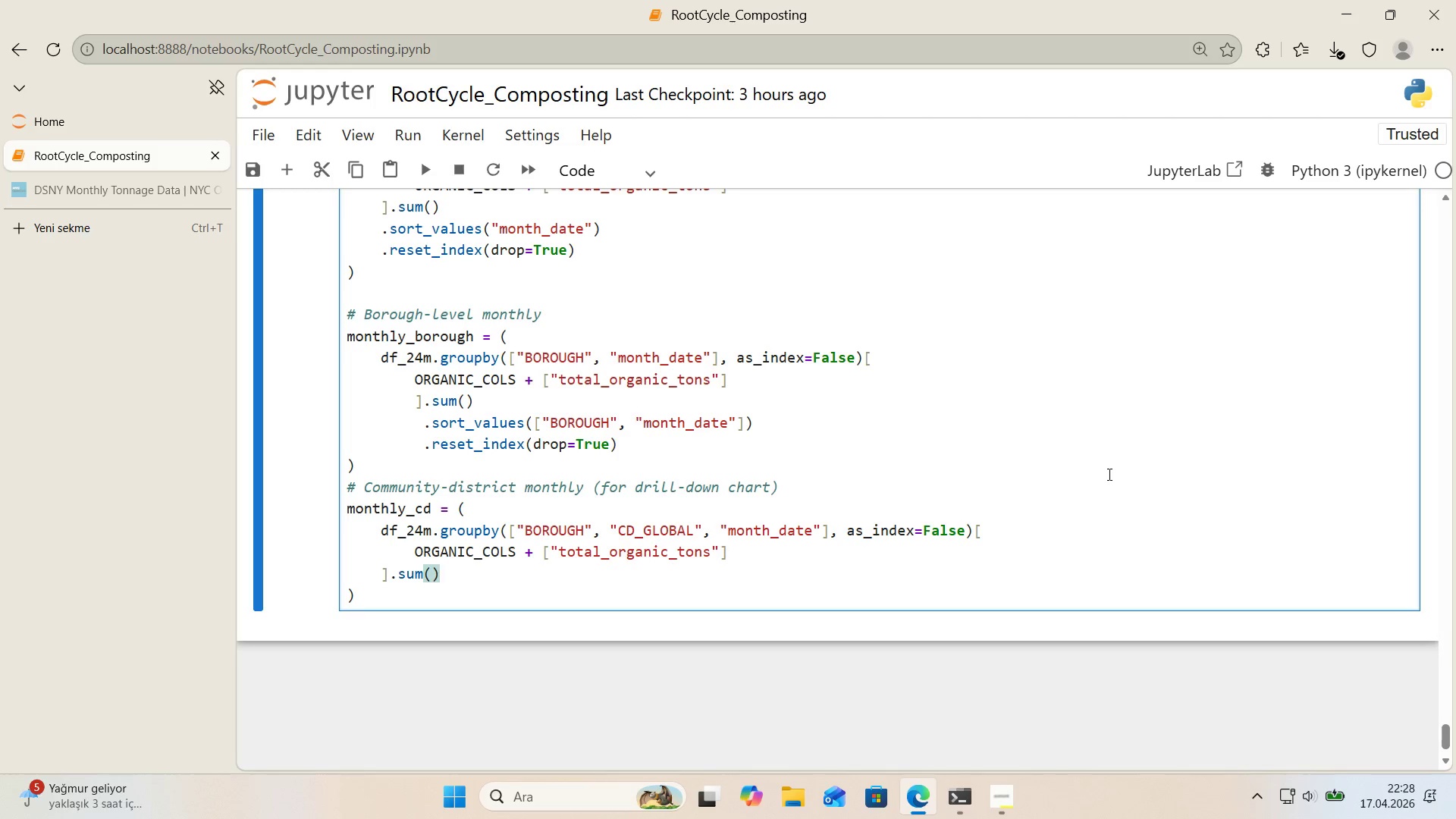 
key(Enter)
 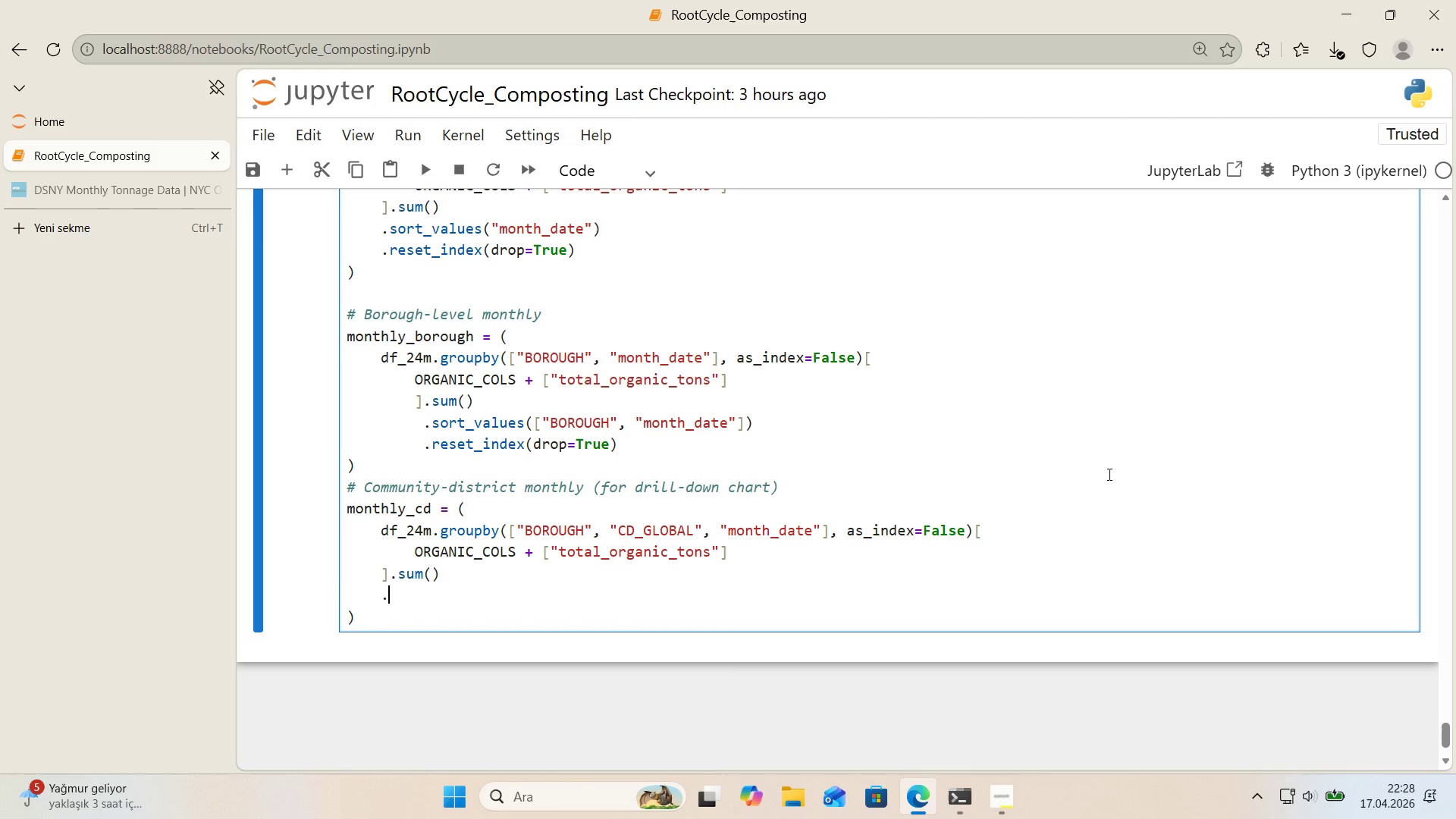 
type(.sort_value)
 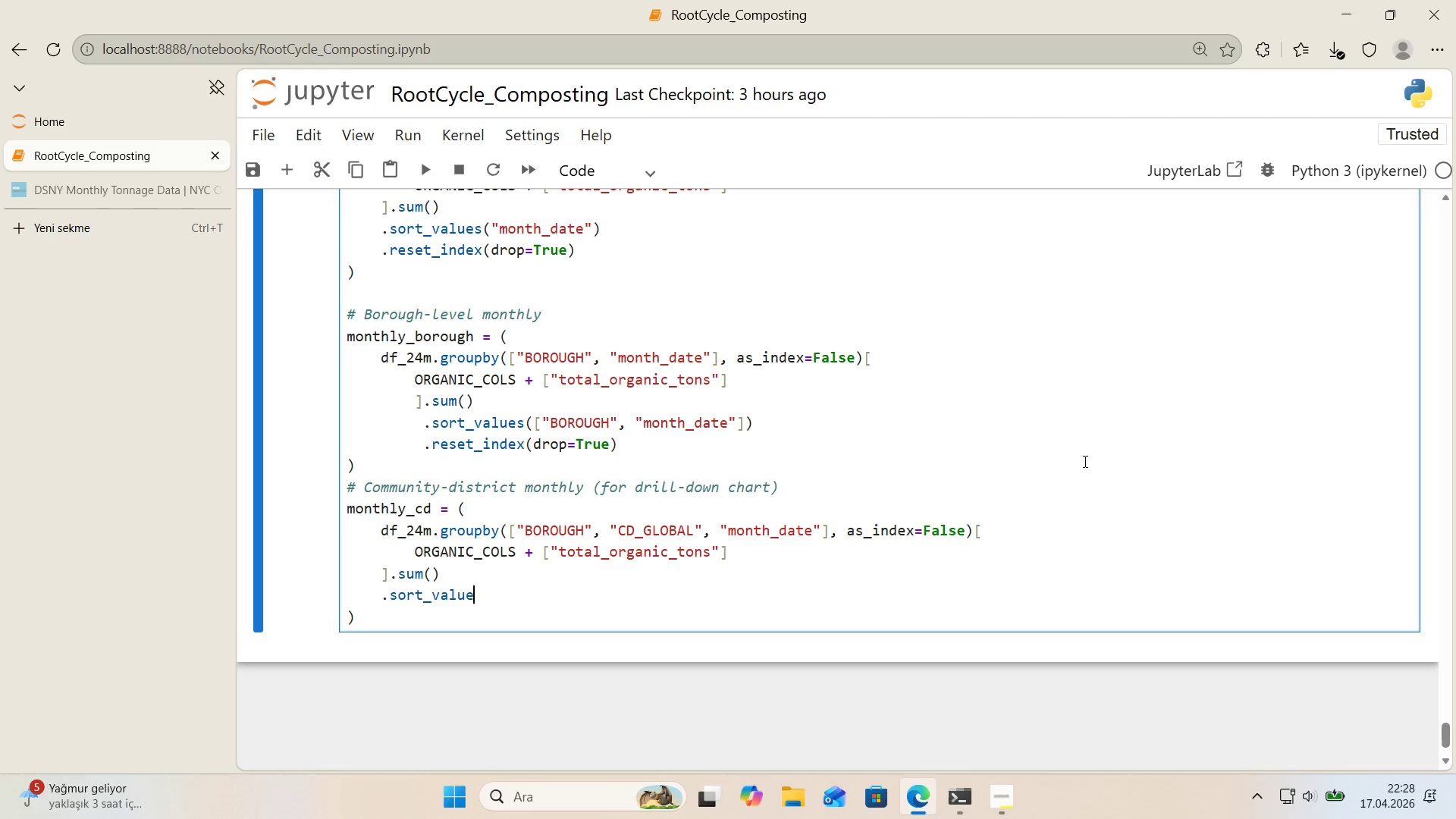 
left_click([427, 419])
 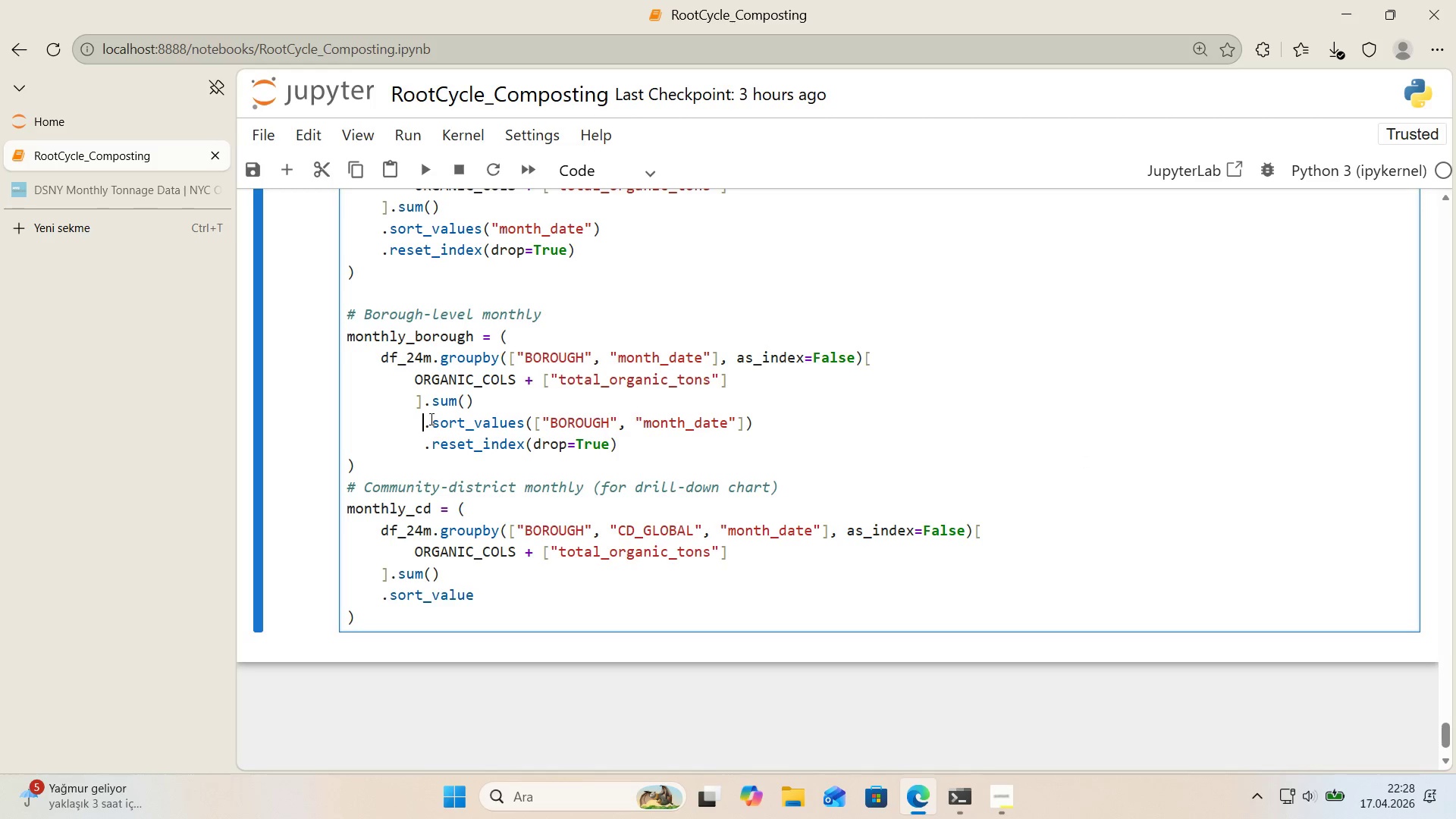 
key(Backspace)
 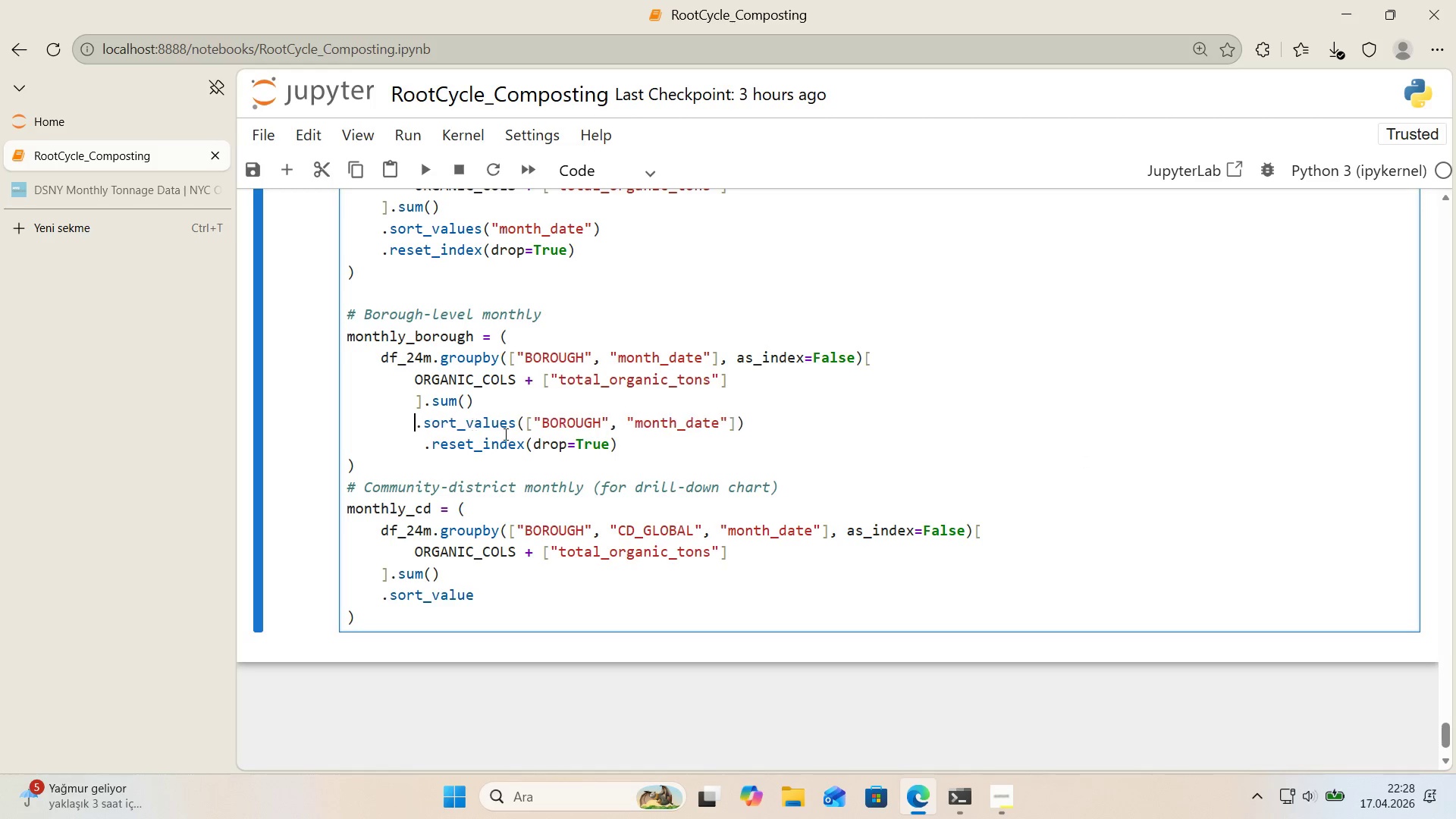 
key(Backspace)
 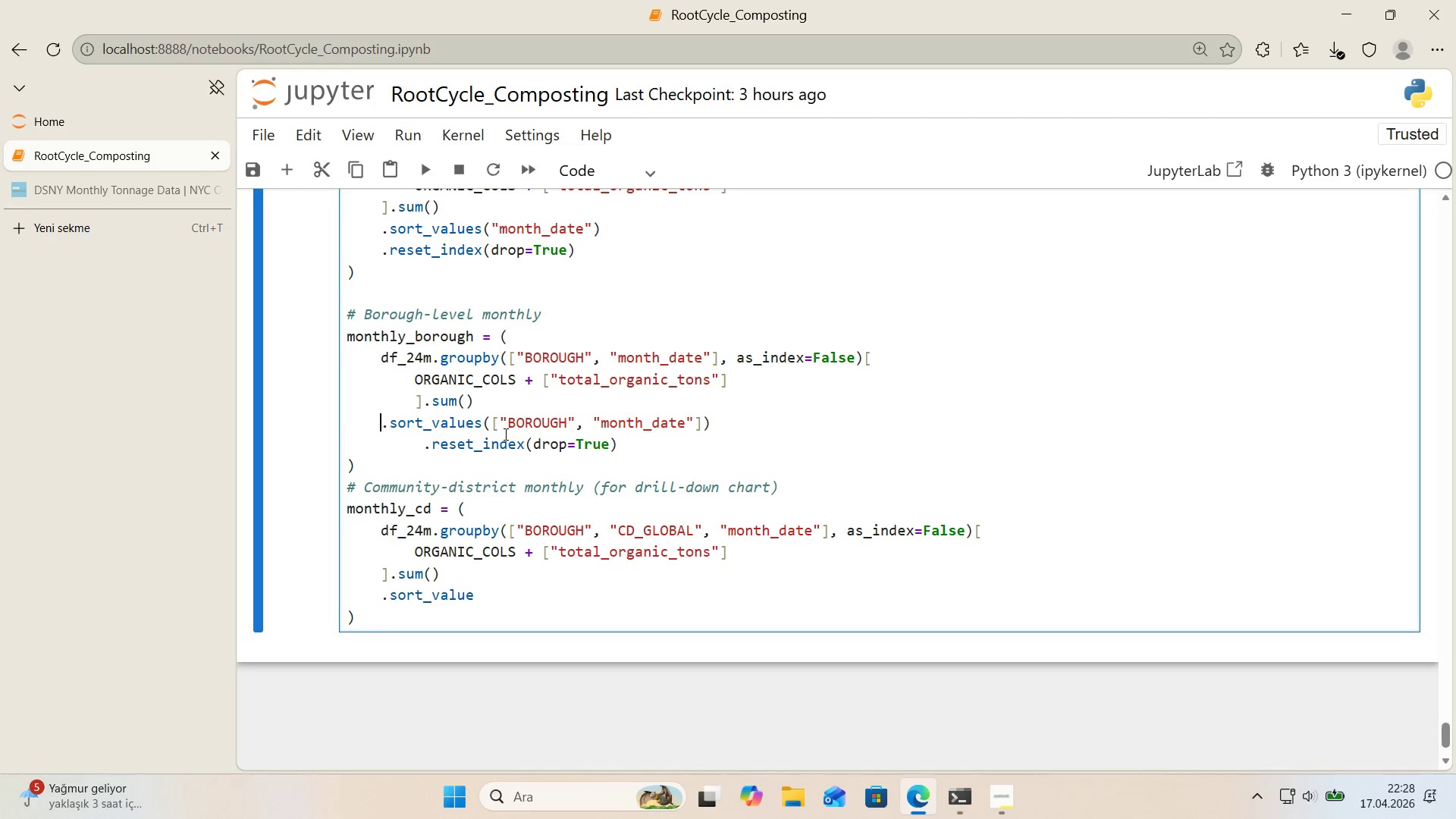 
key(Backspace)
 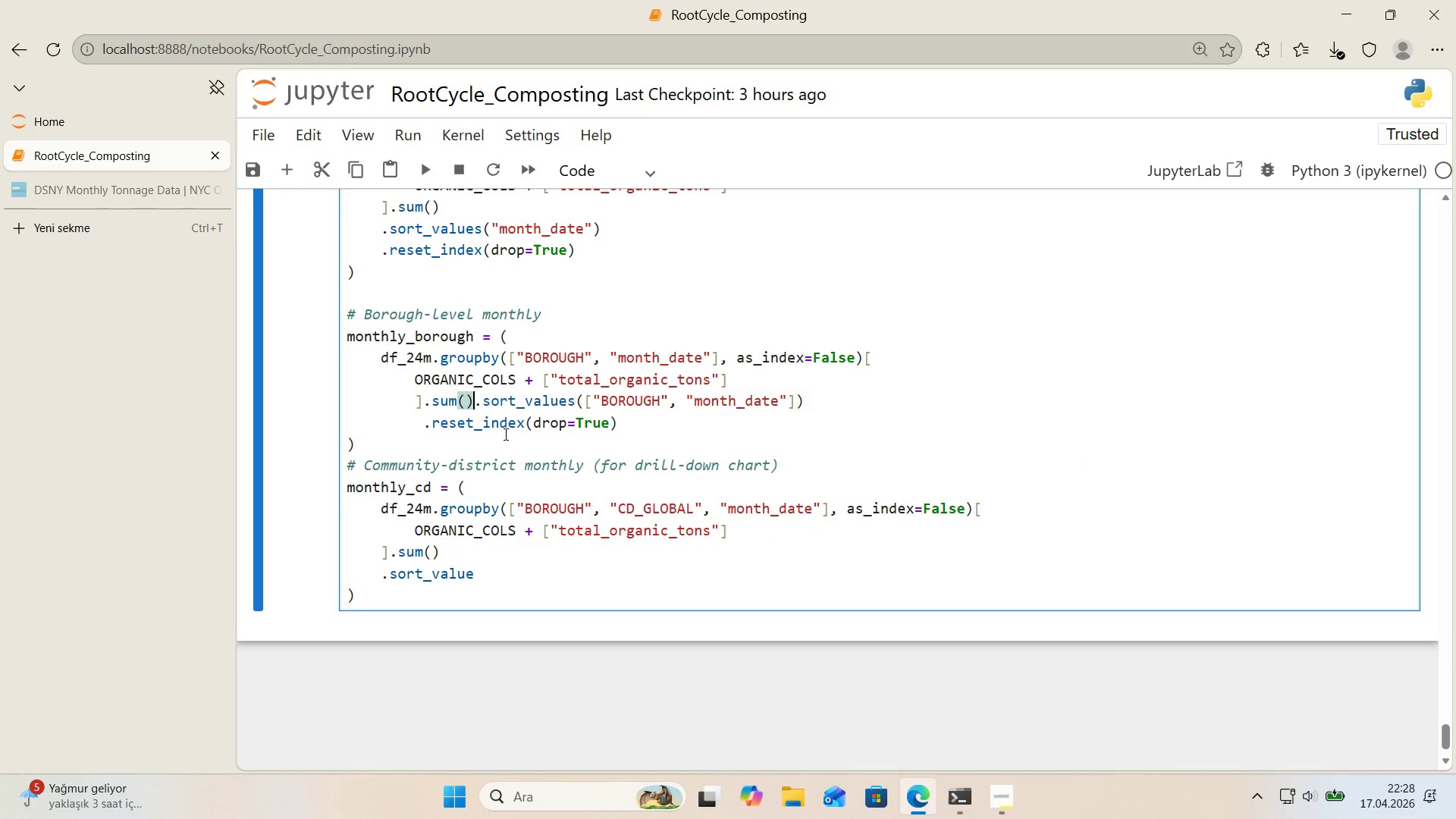 
key(Backspace)
 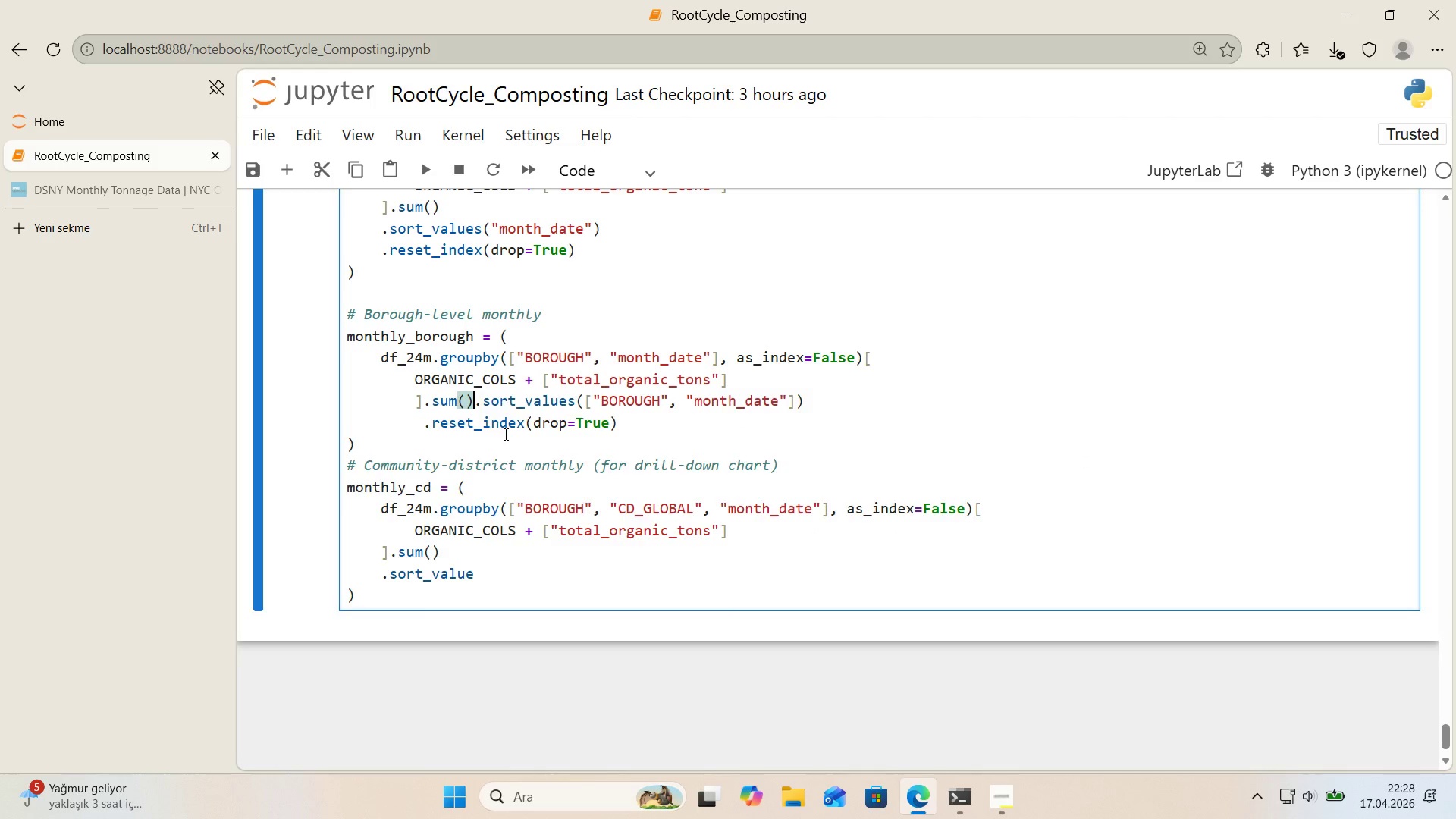 
key(Enter)
 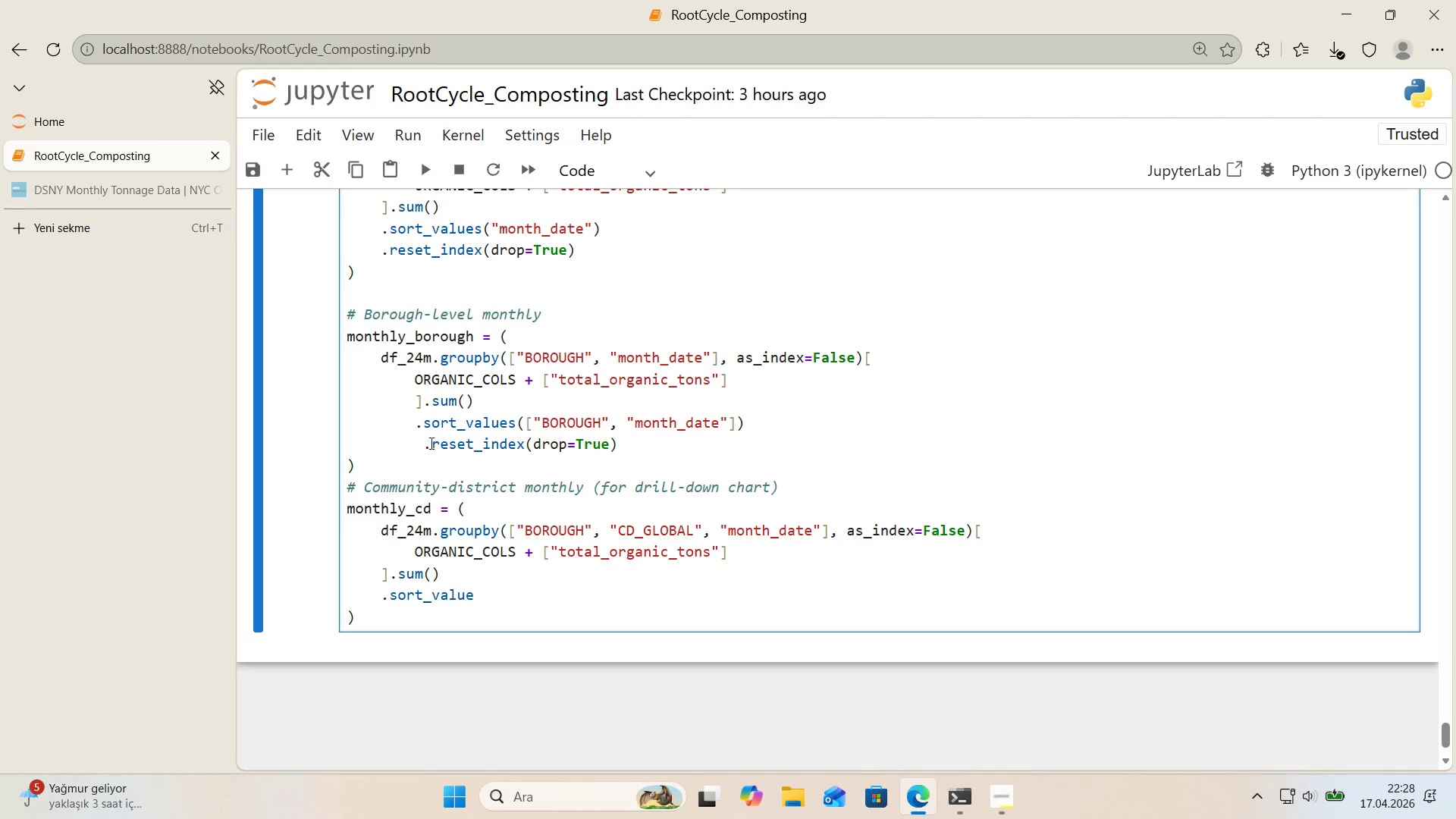 
left_click([422, 450])
 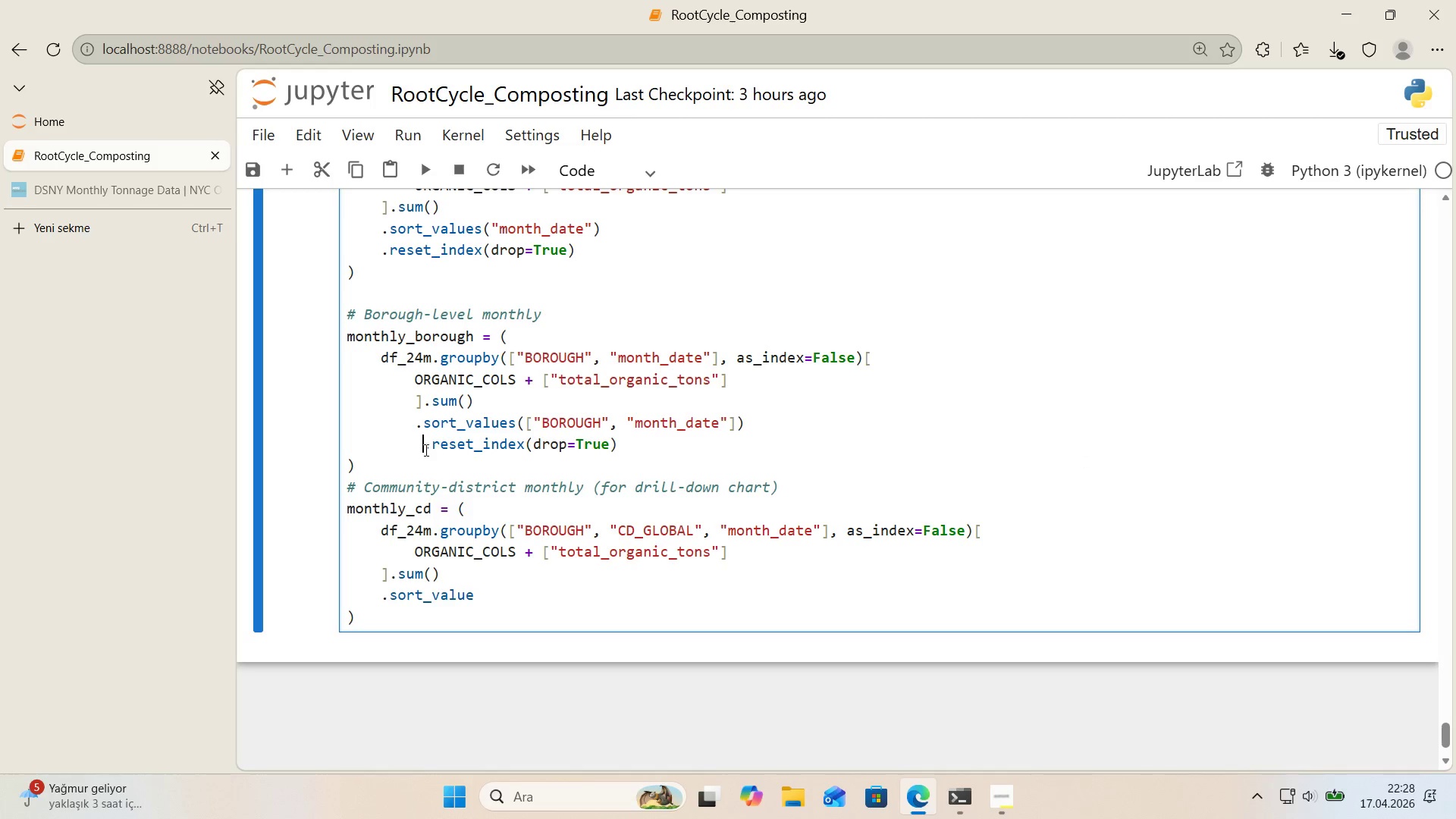 
key(Backspace)
 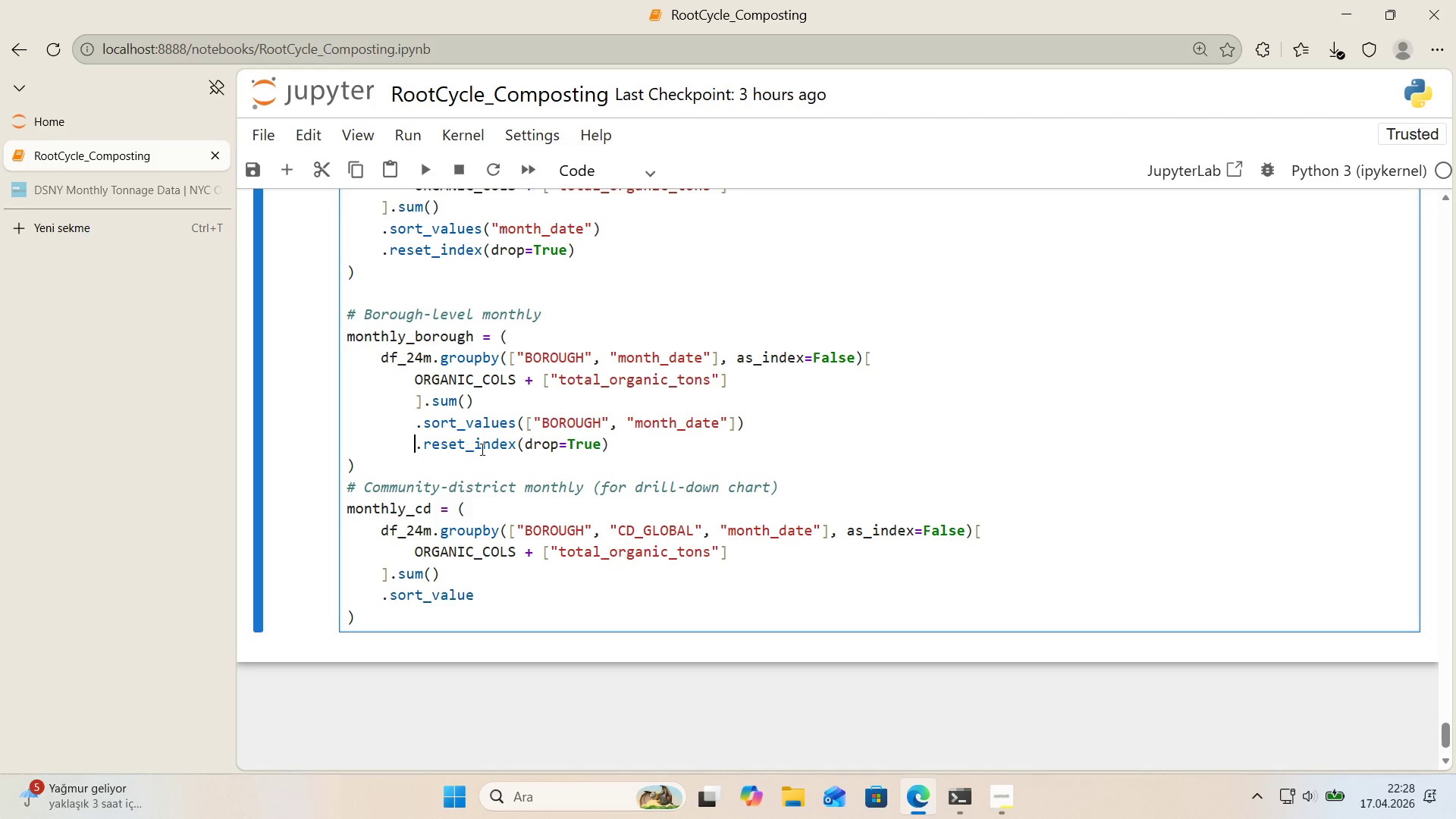 
key(Backspace)
 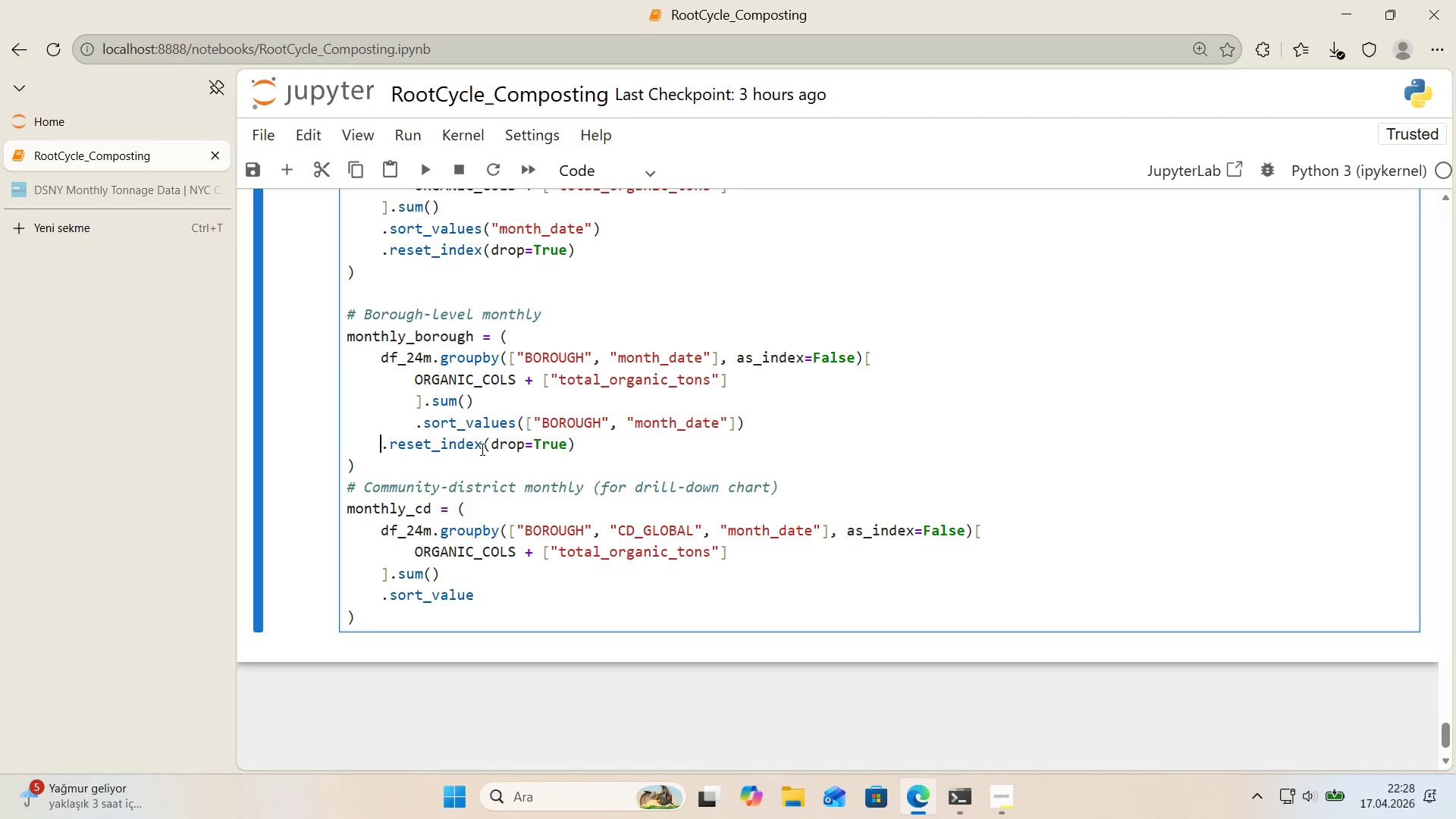 
key(Backspace)
 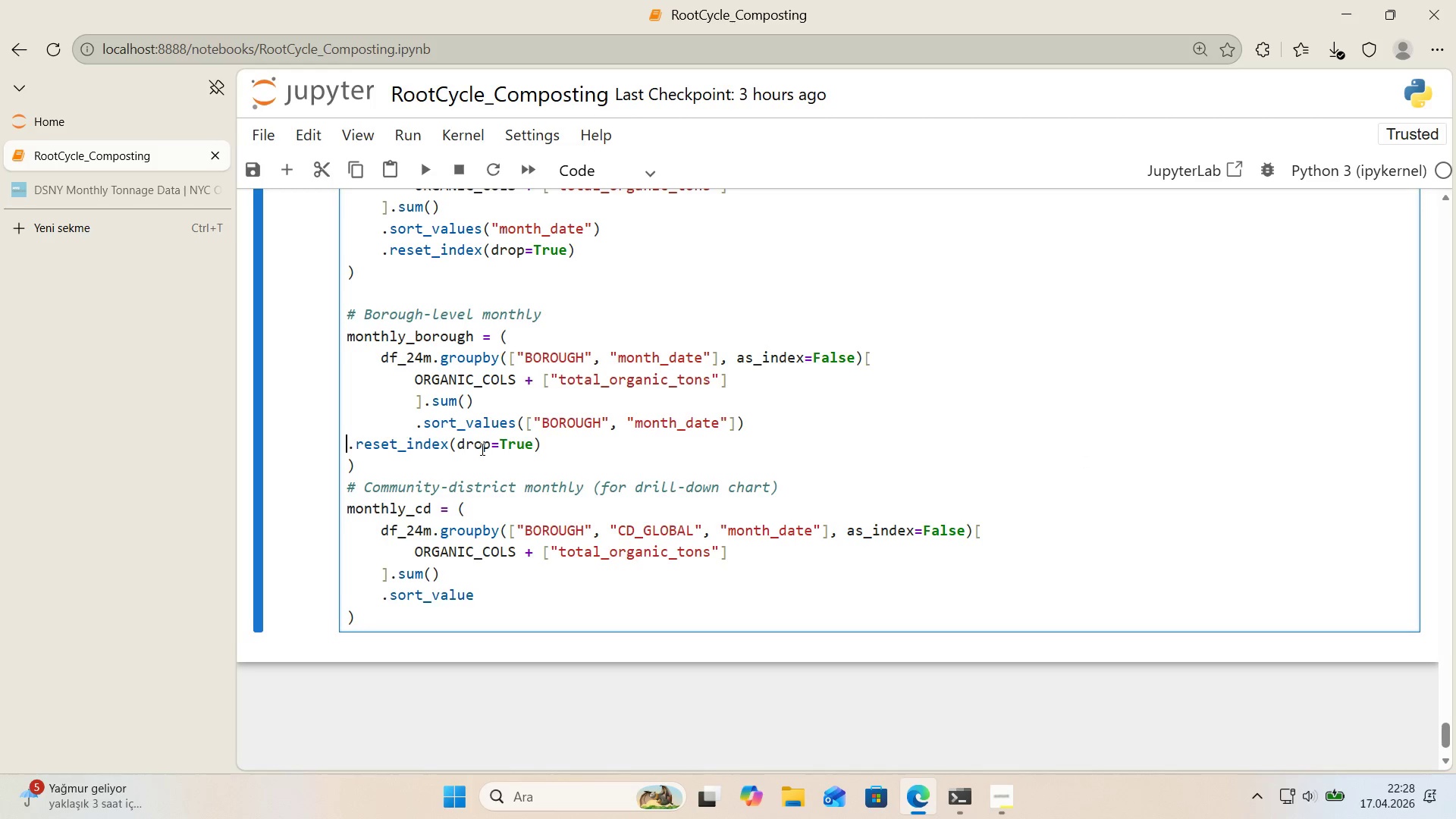 
key(Backspace)
 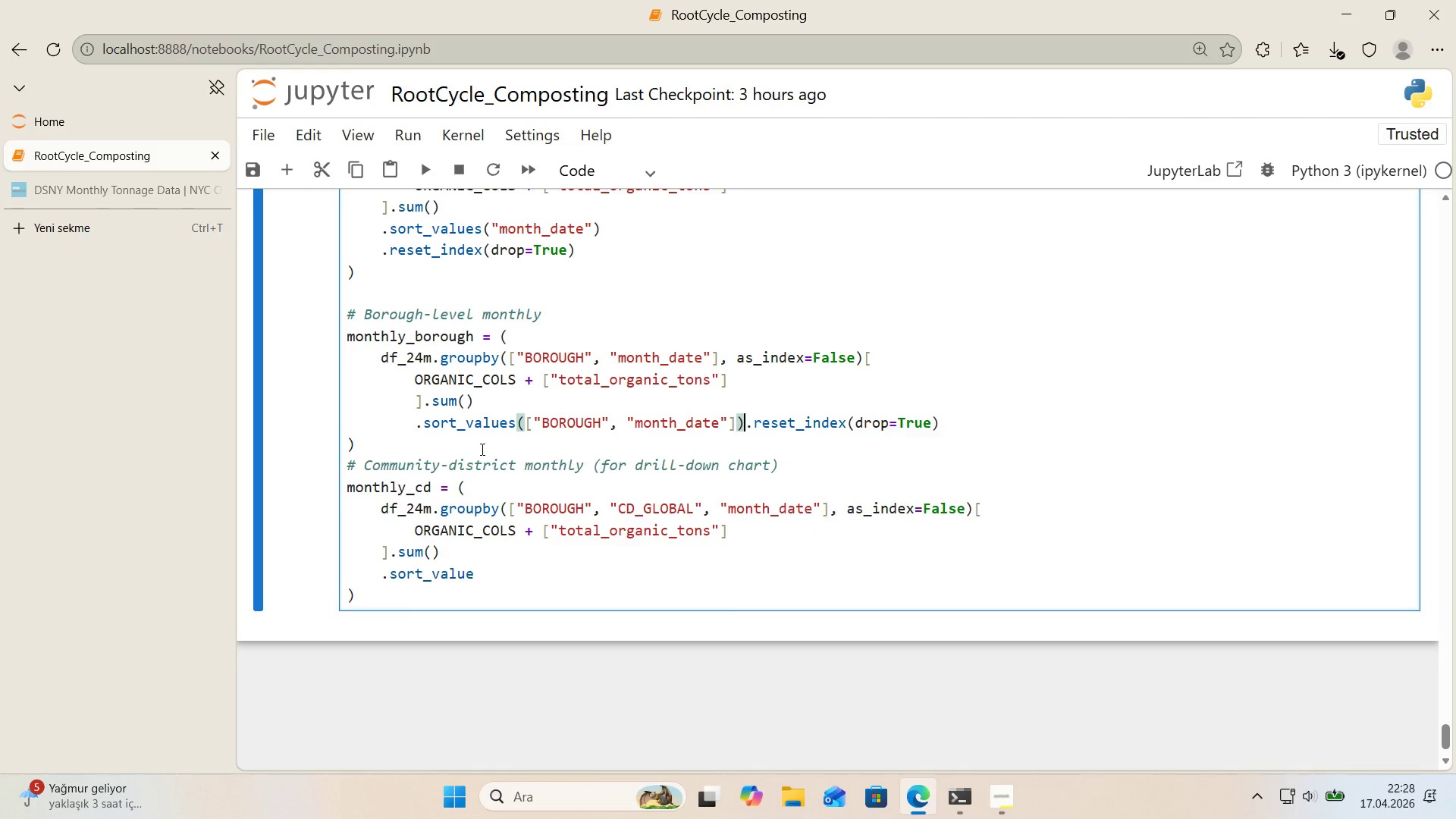 
key(Enter)
 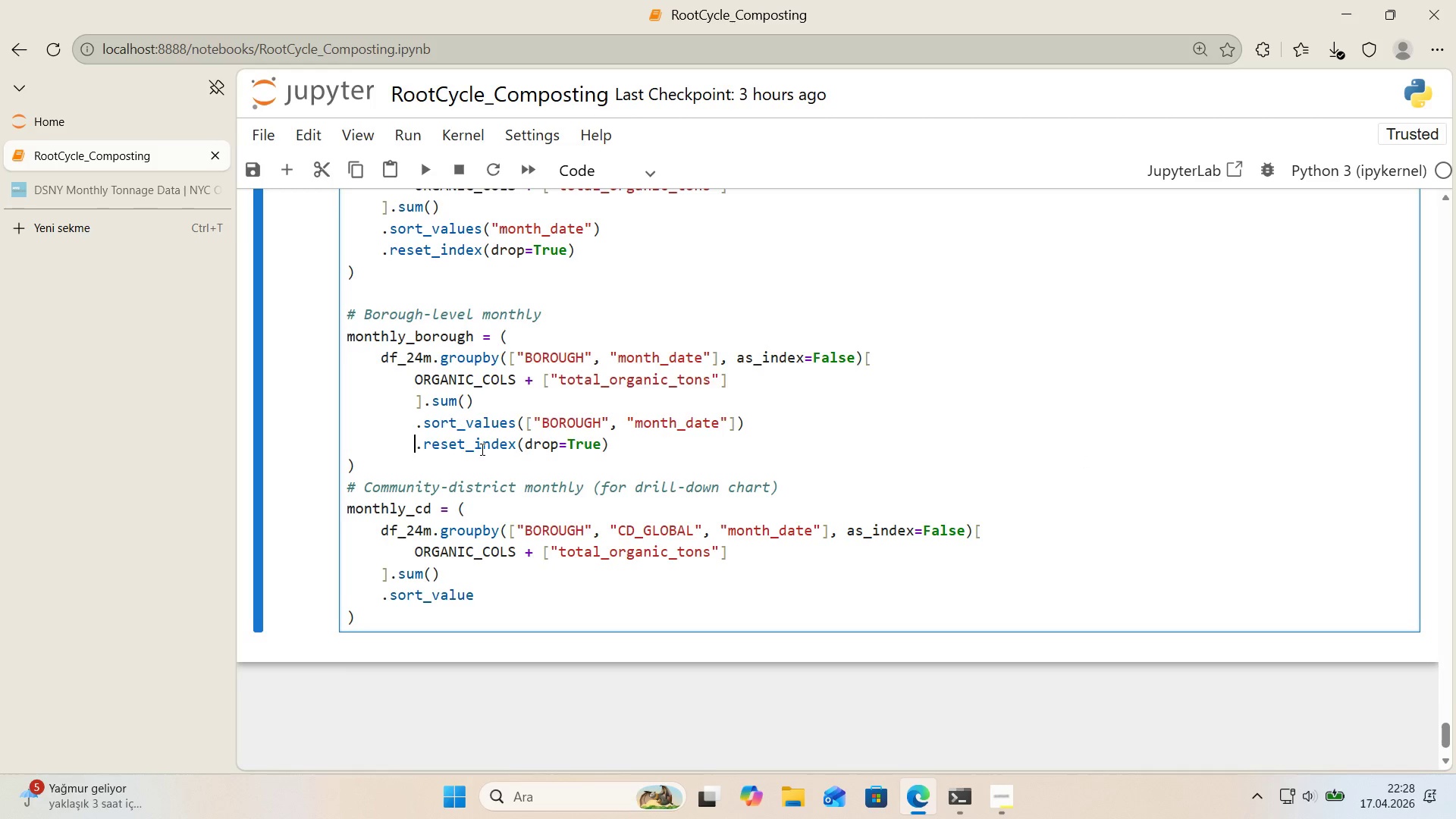 
scroll: coordinate [481, 449], scroll_direction: down, amount: 1.0
 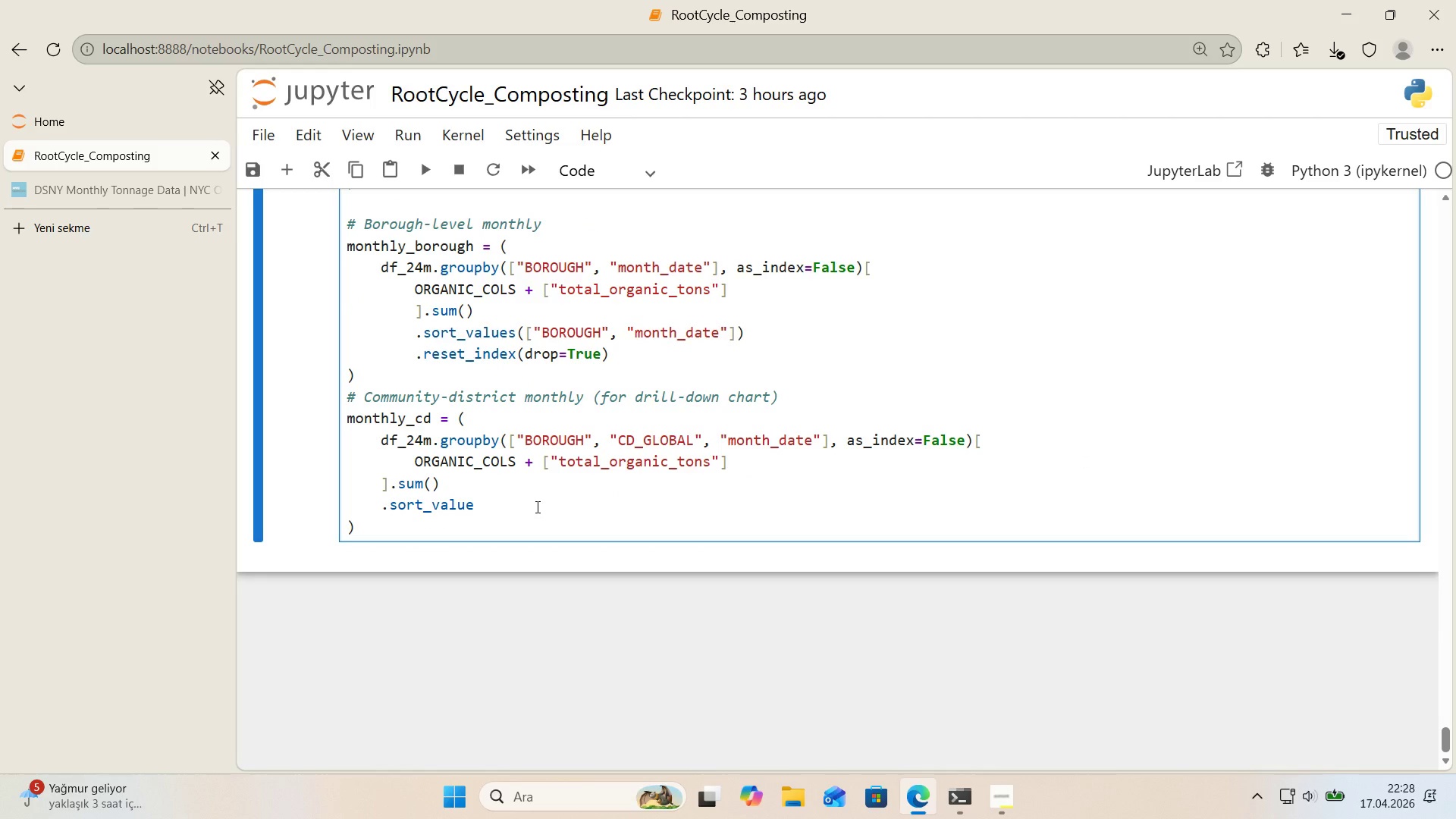 
key(S)
 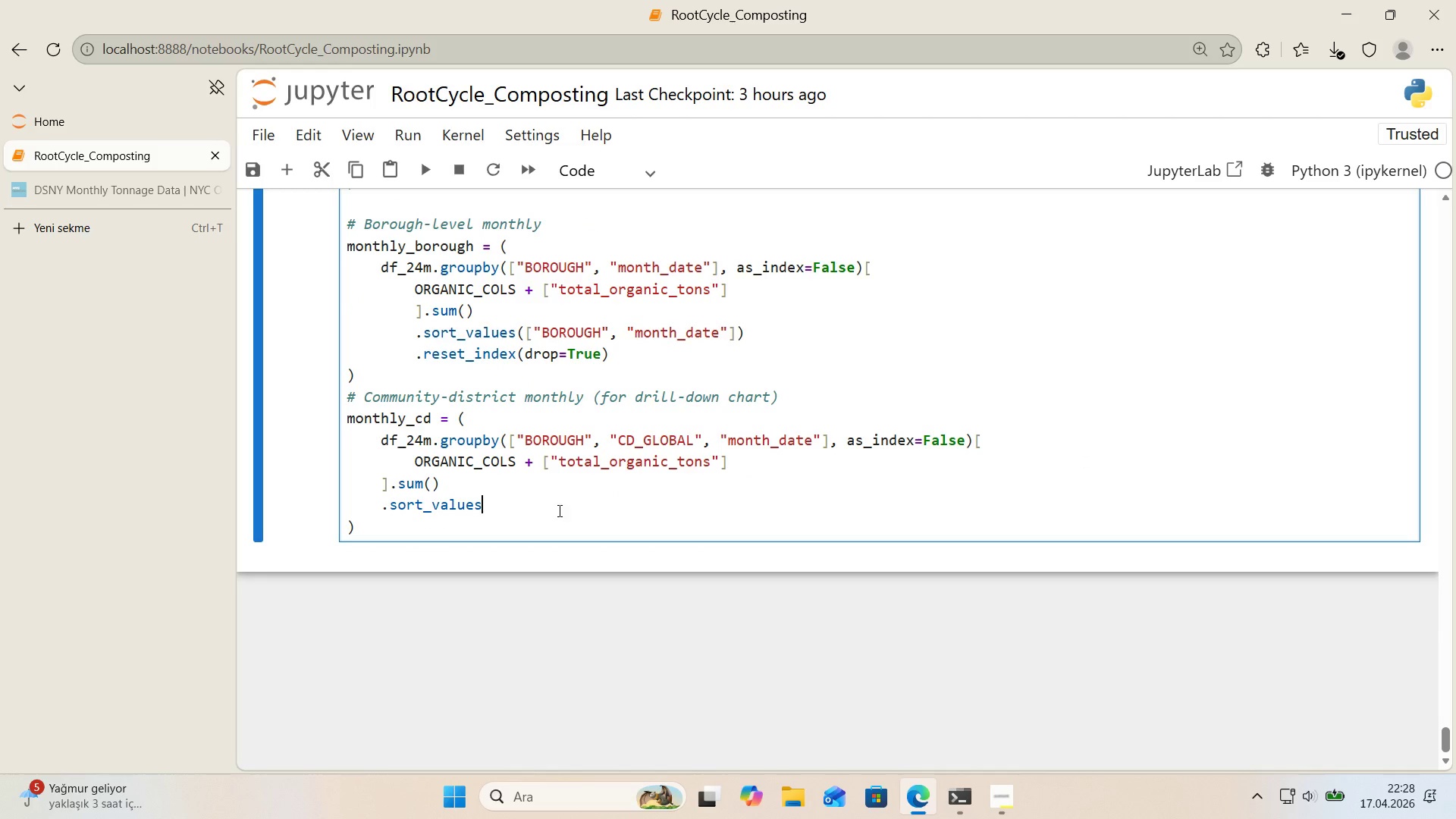 
scroll: coordinate [560, 511], scroll_direction: up, amount: 1.0
 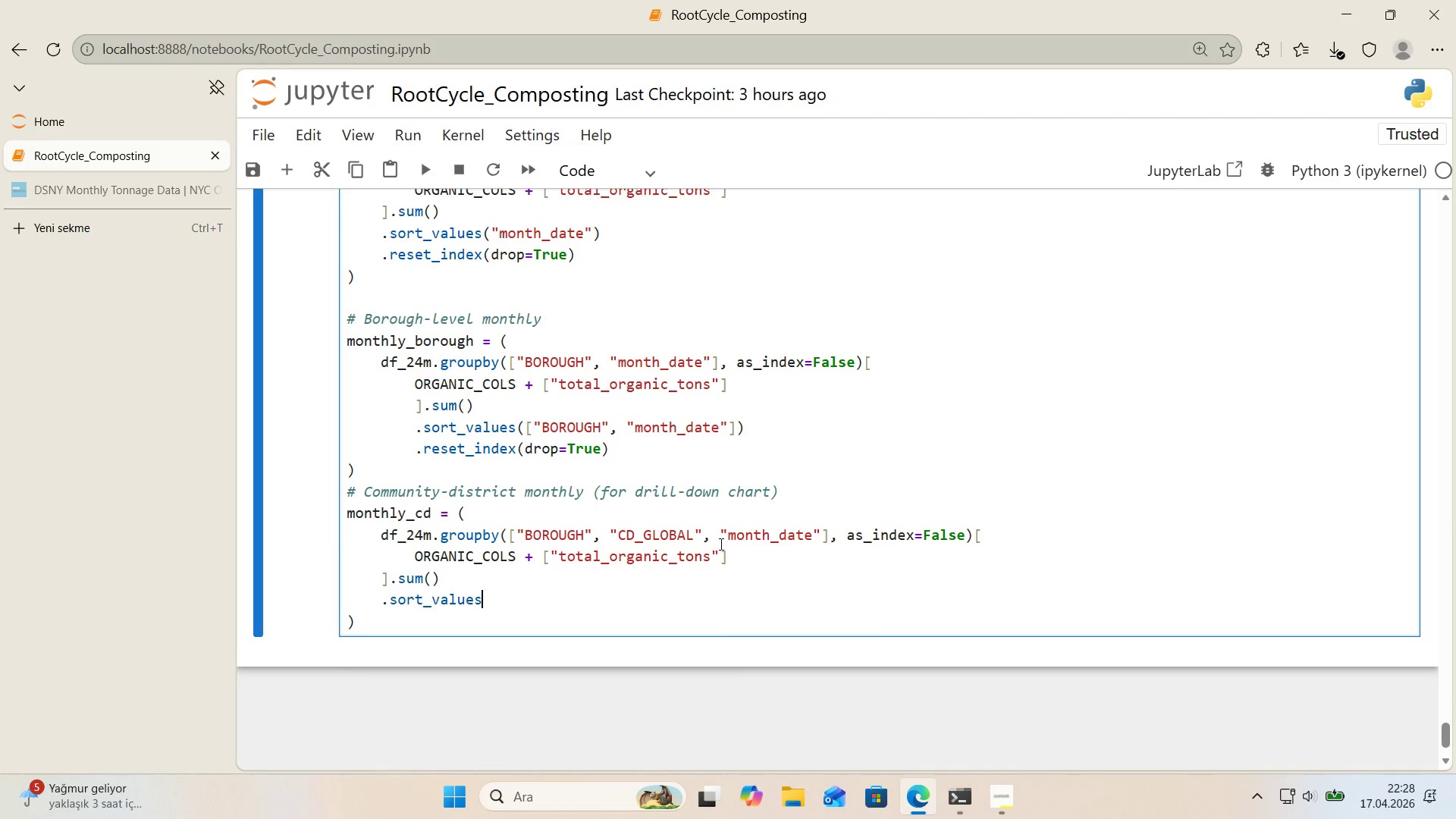 
type(*()
 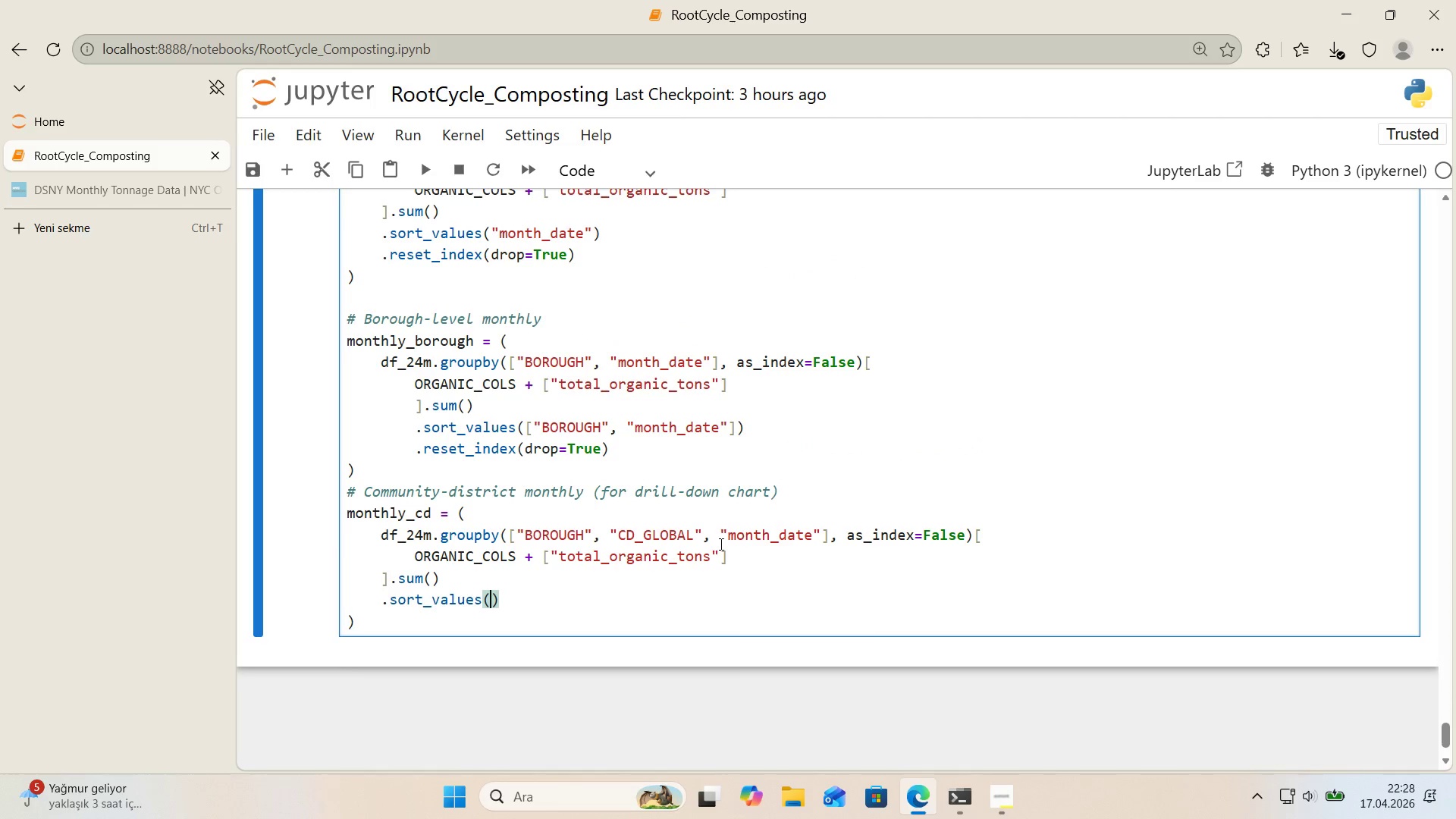 
key(ArrowLeft)
 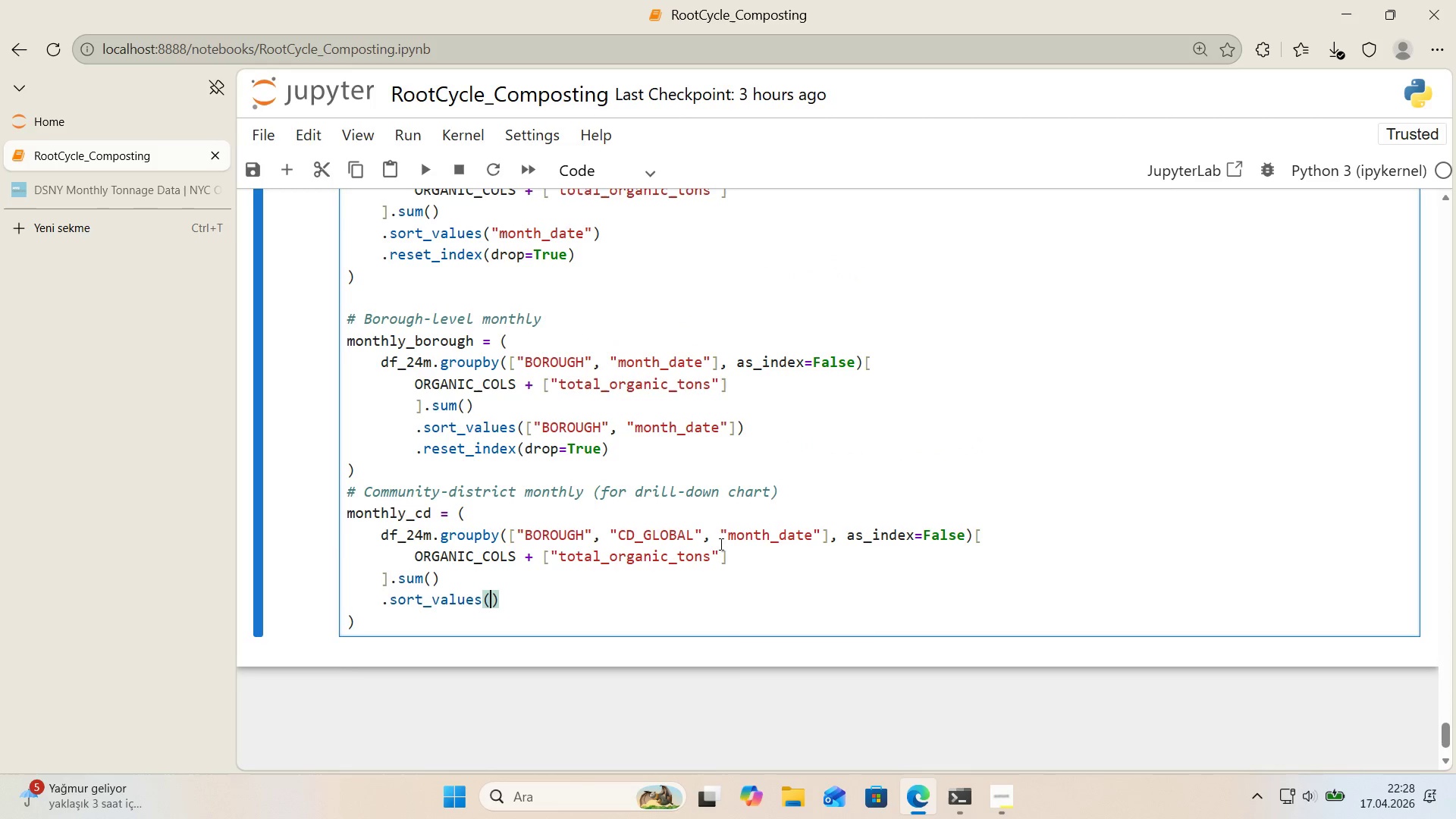 
key(Alt+Control+8)
 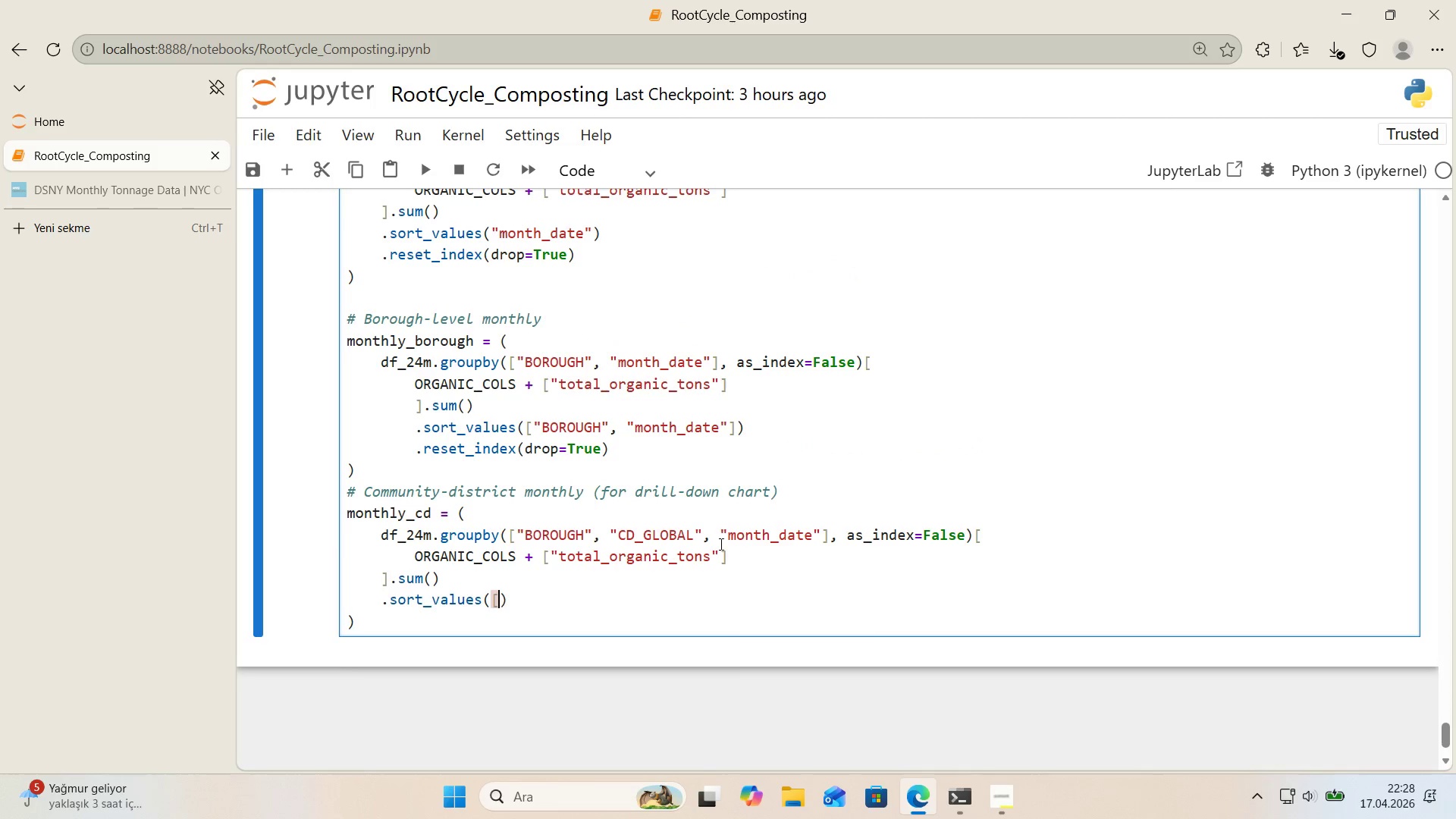 
key(Alt+Control+9)
 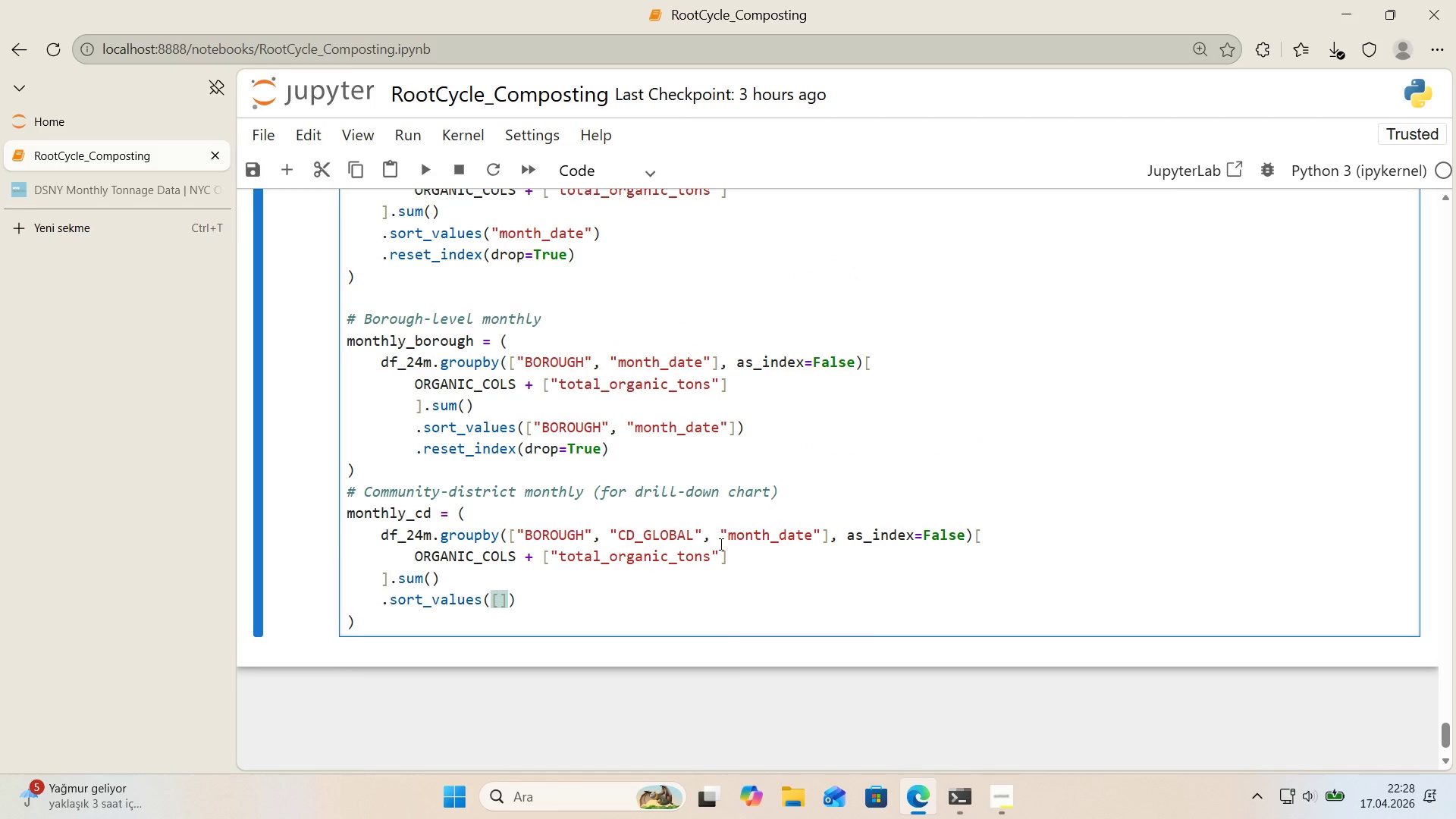 
key(ArrowLeft)
 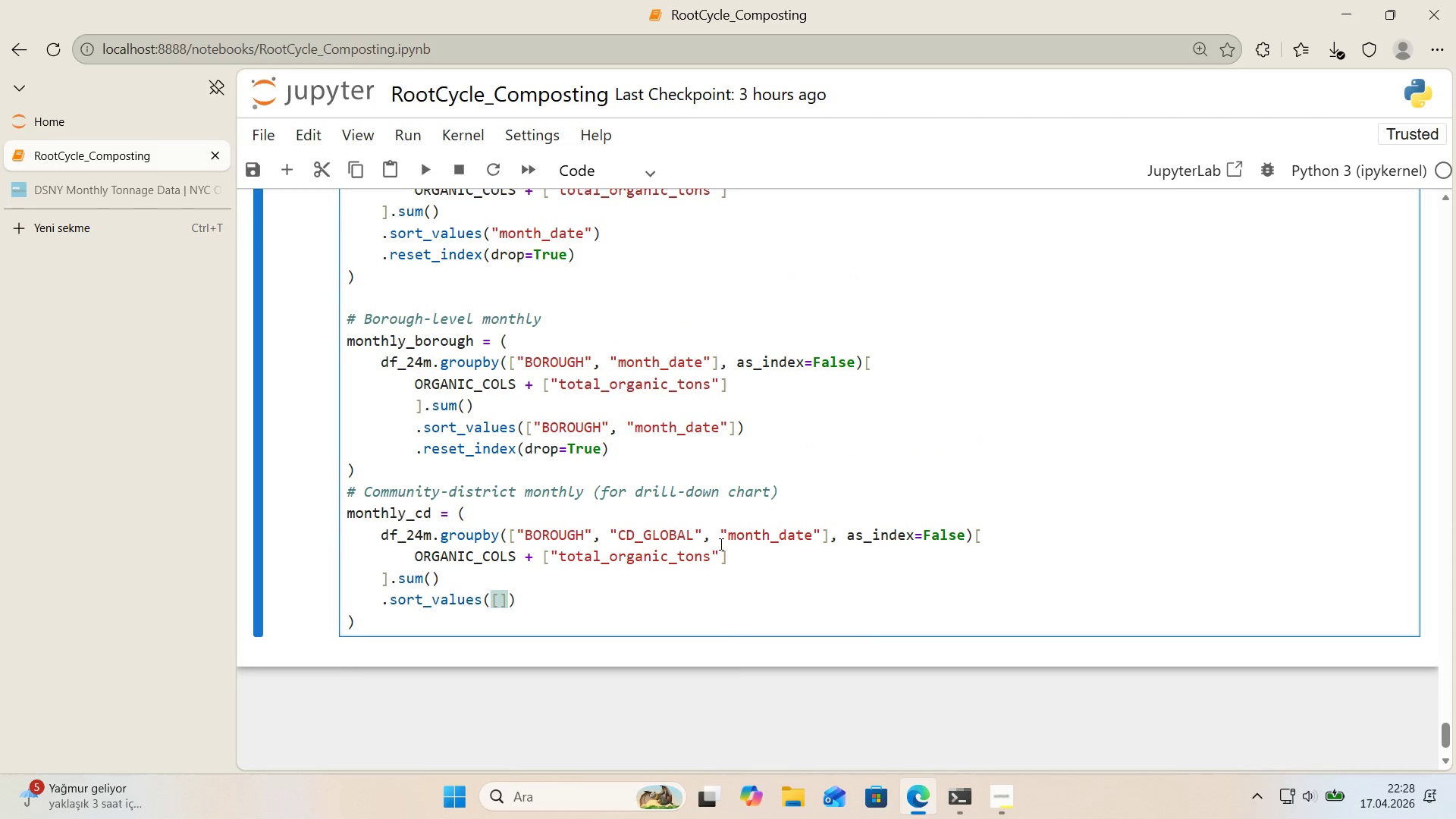 
key(Backquote)
 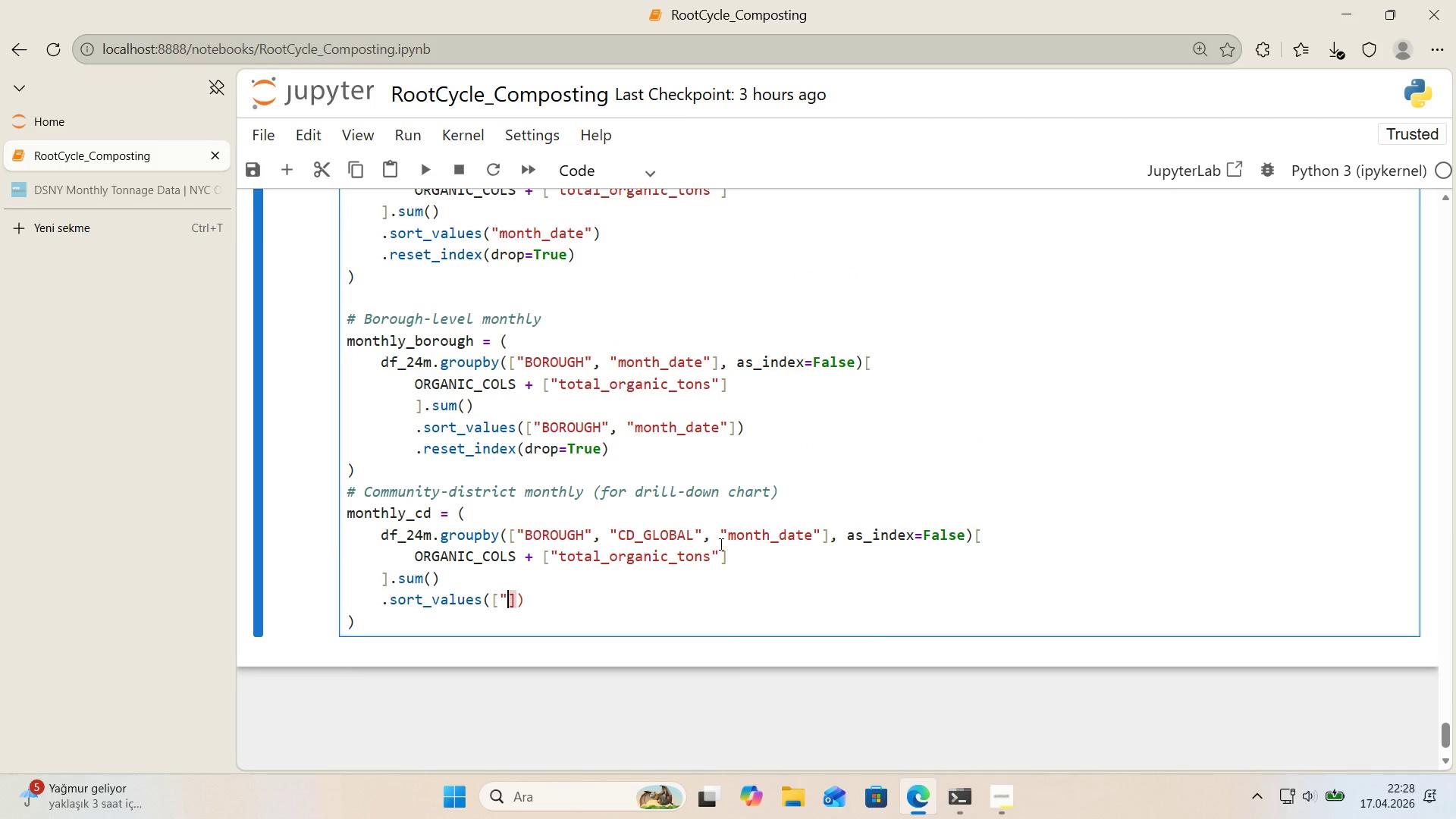 
key(Backquote)
 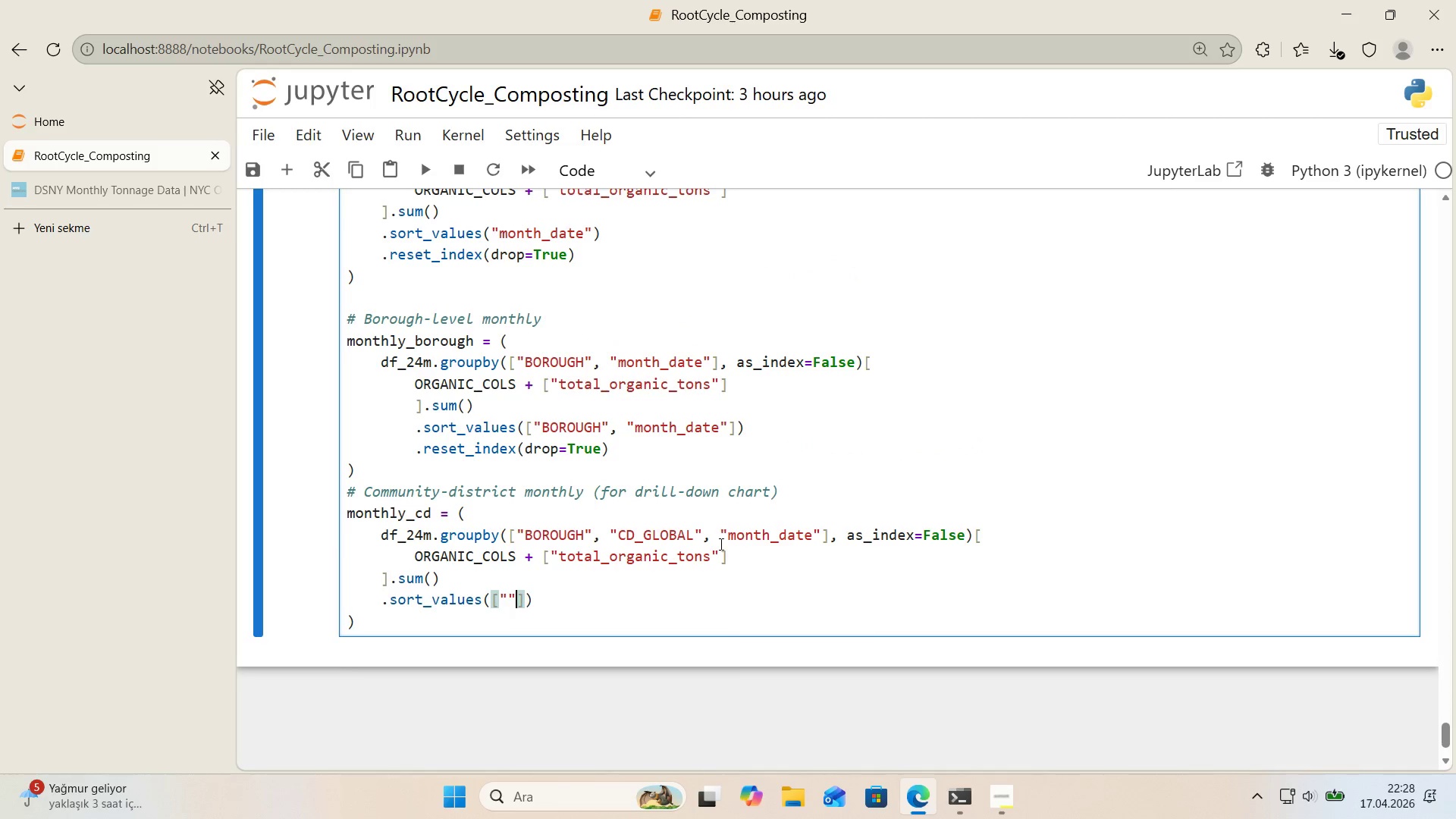 
key(ArrowLeft)
 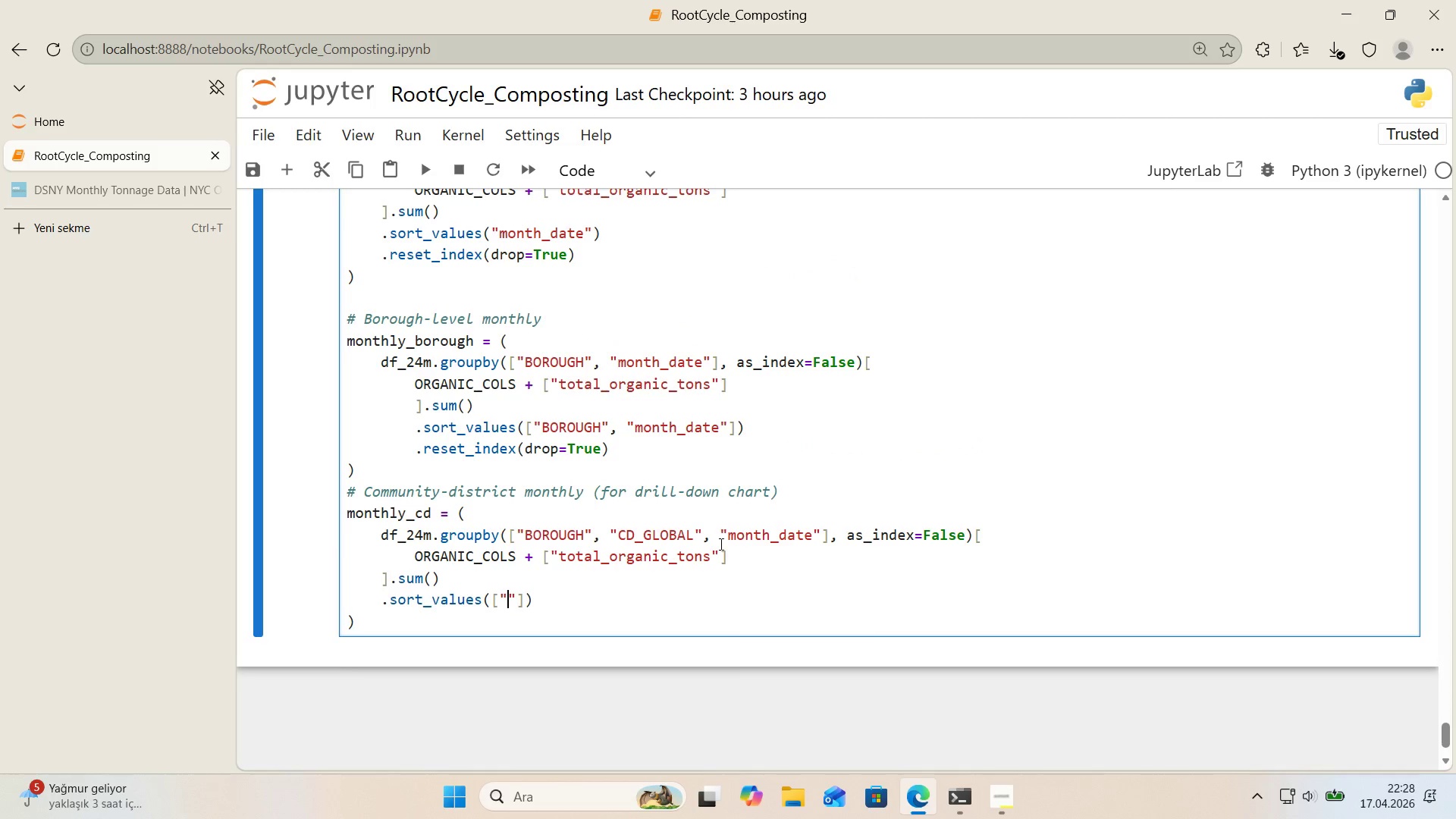 
type(CD GLONAL)
key(Backspace)
key(Backspace)
key(Backspace)
type(BAL)
 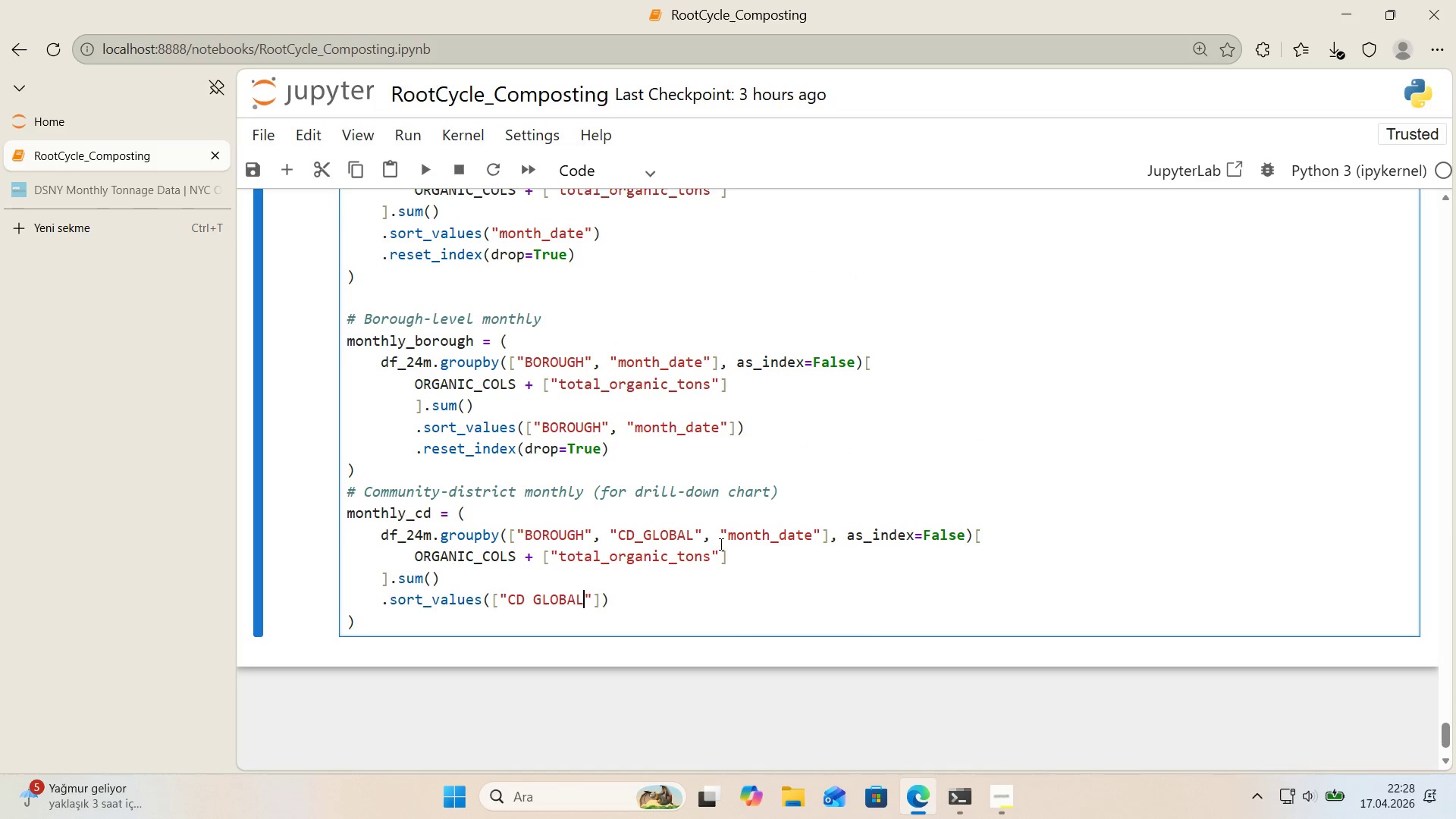 
key(ArrowRight)
 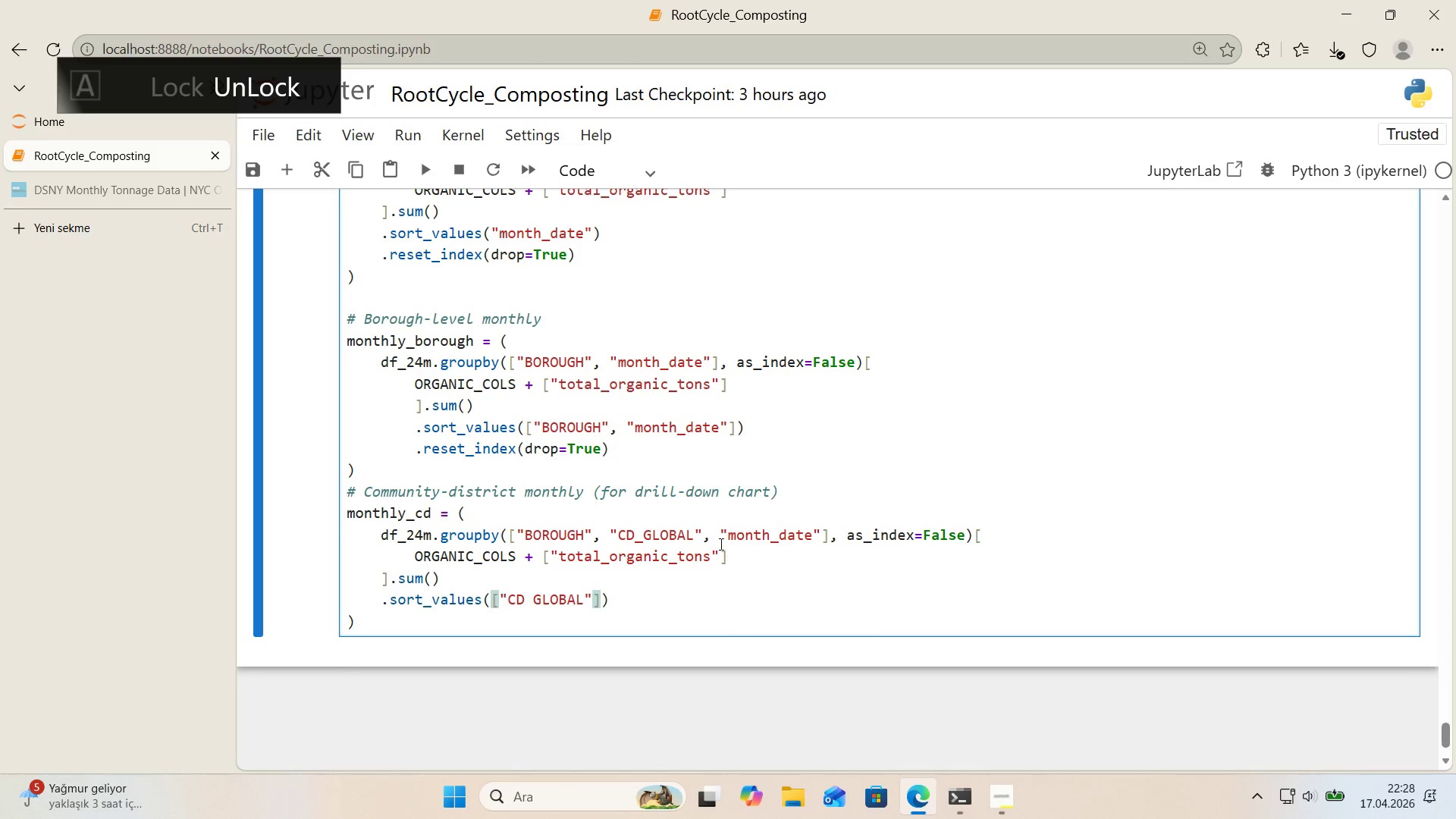 
key(Comma)
 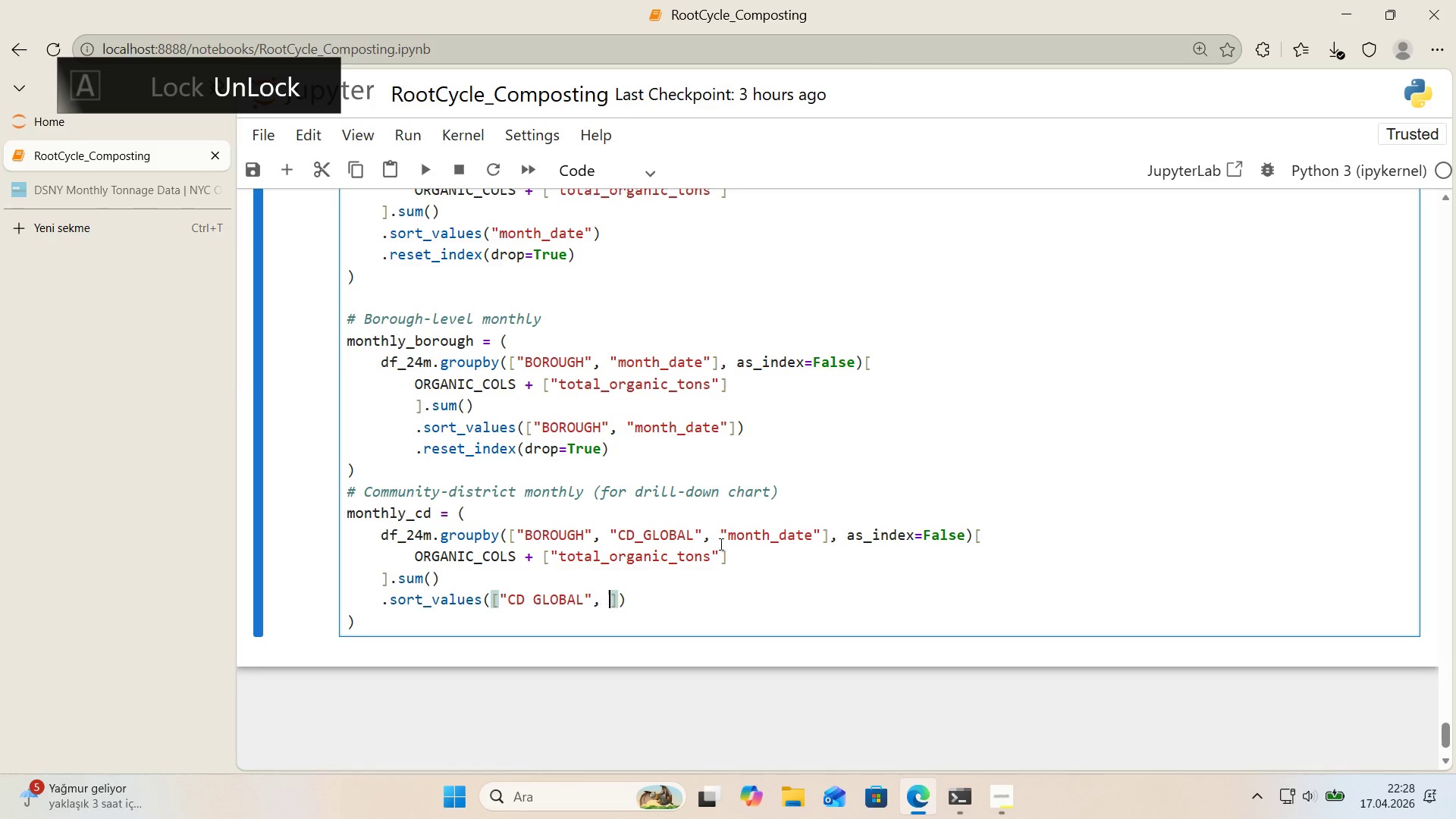 
key(Space)
 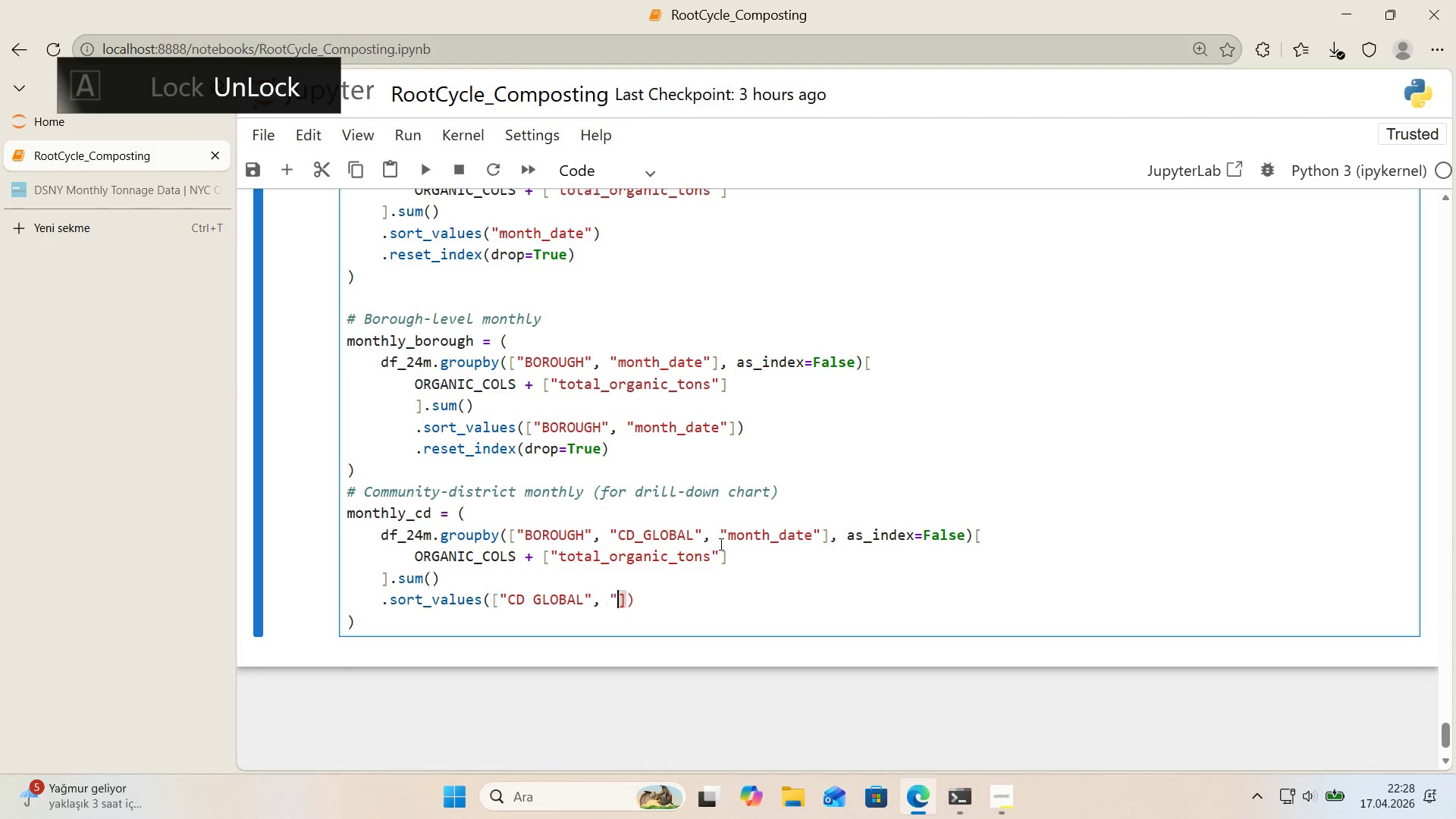 
key(Backquote)
 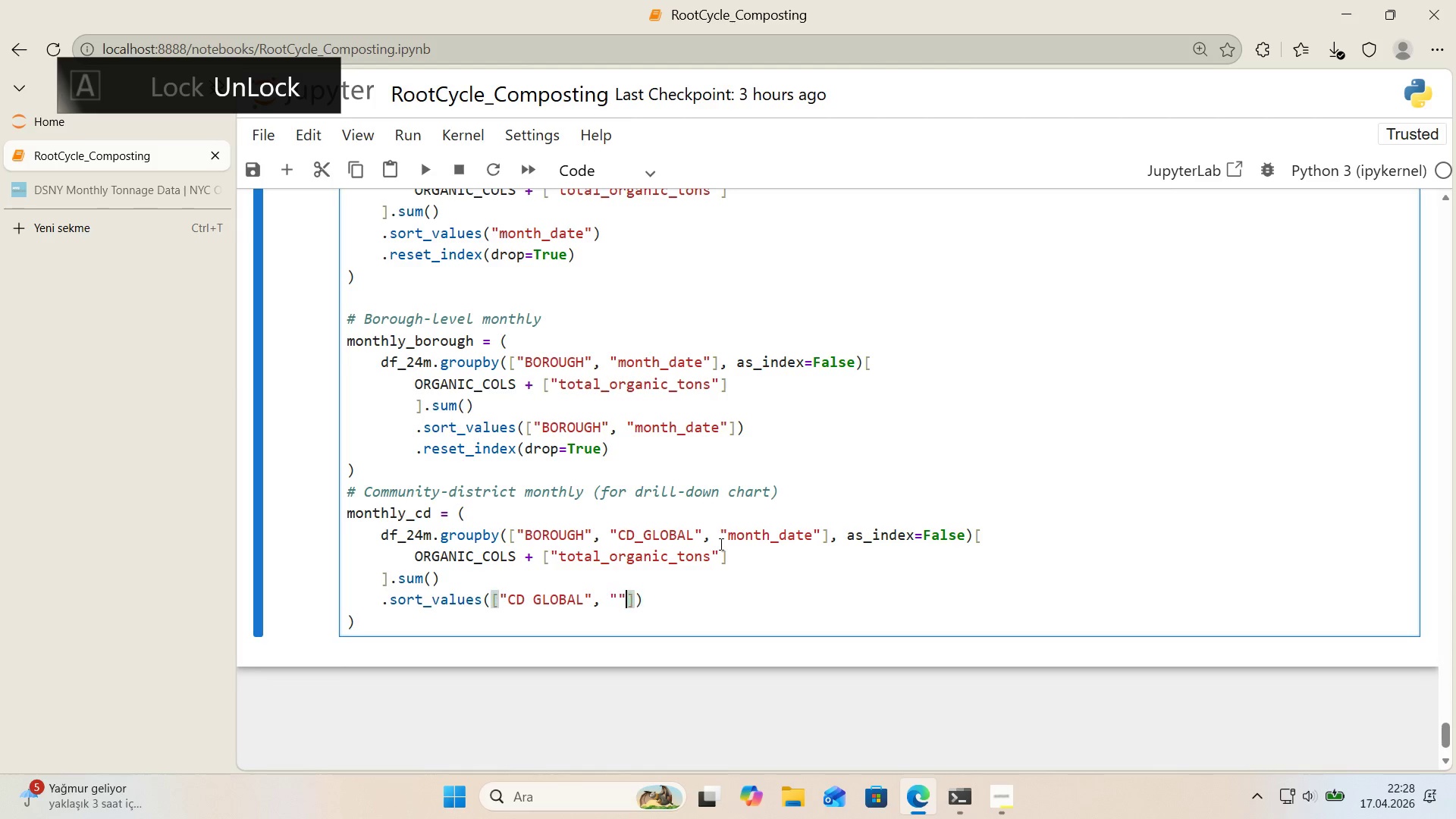 
key(Backquote)
 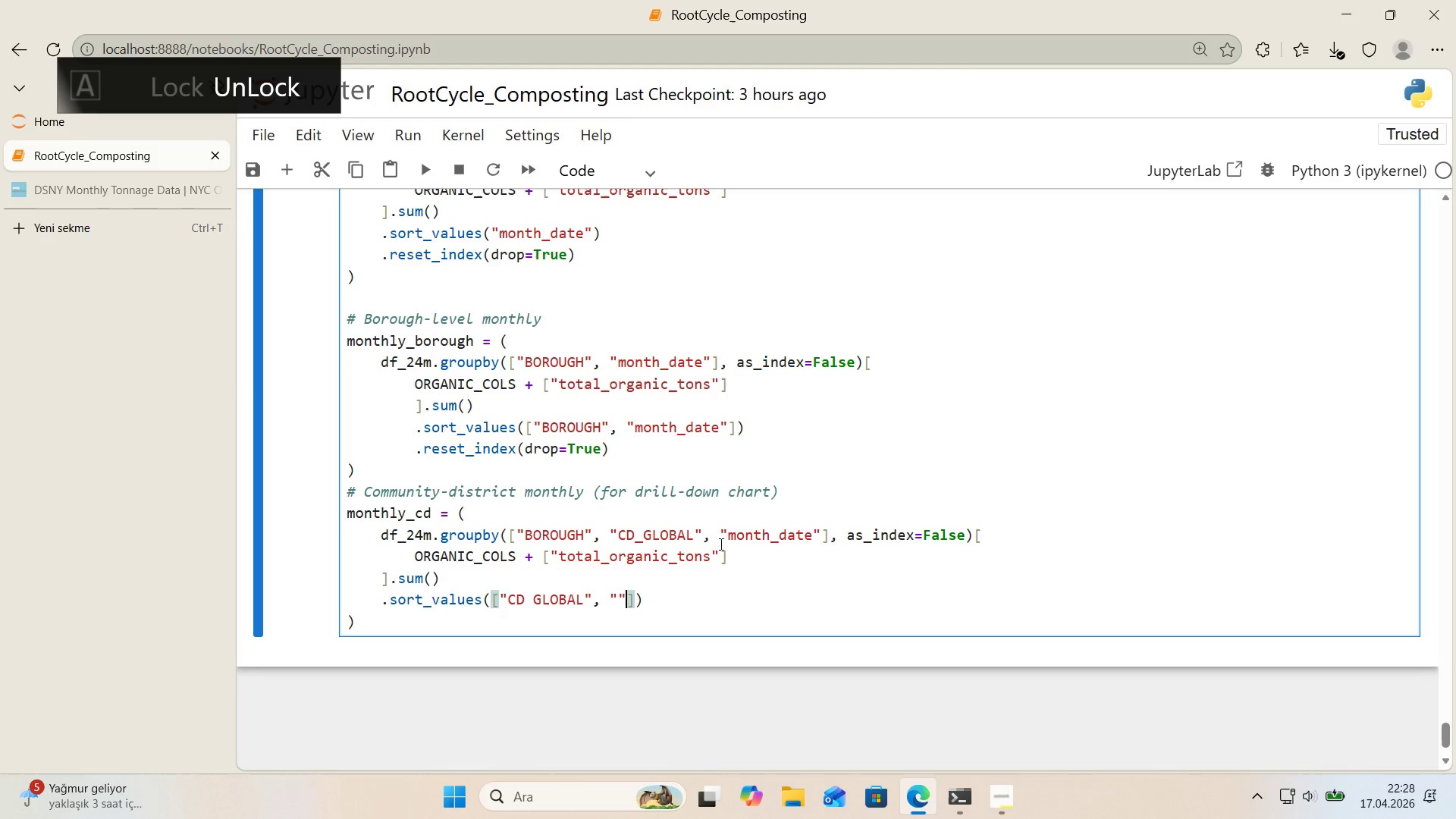 
key(ArrowLeft)
 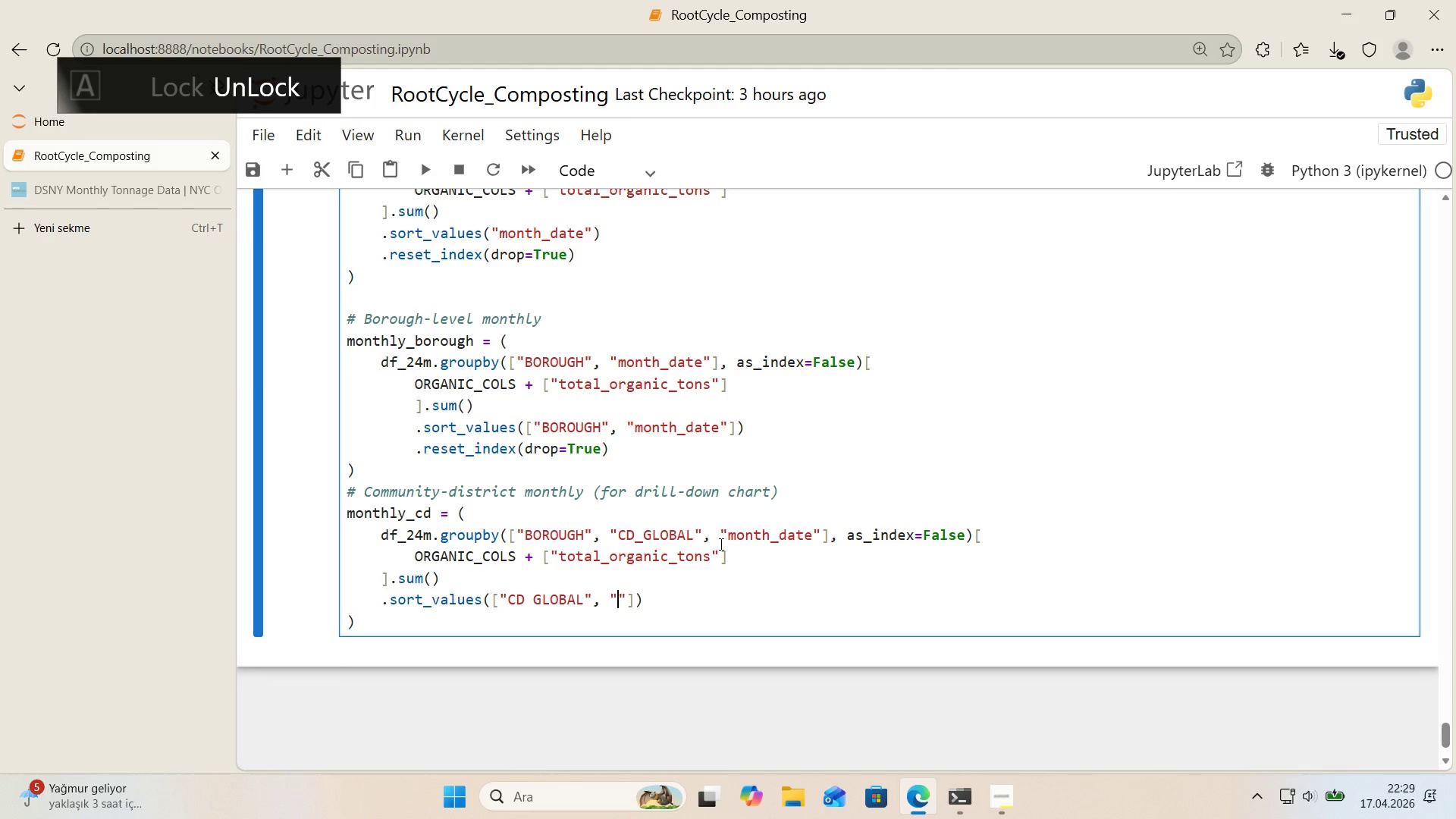 
type(month )
key(Backspace)
type(_date)
 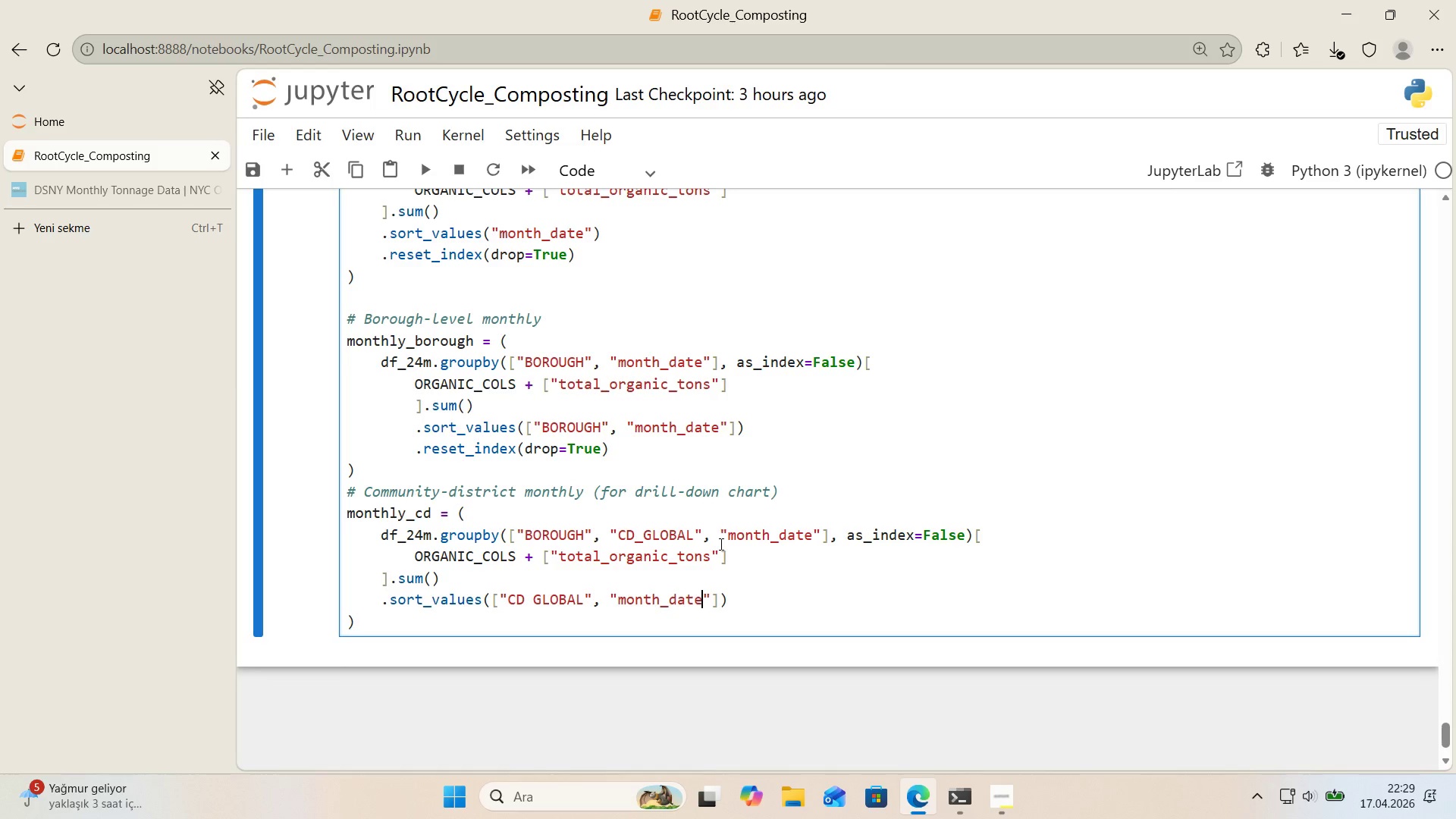 
key(ArrowRight)
 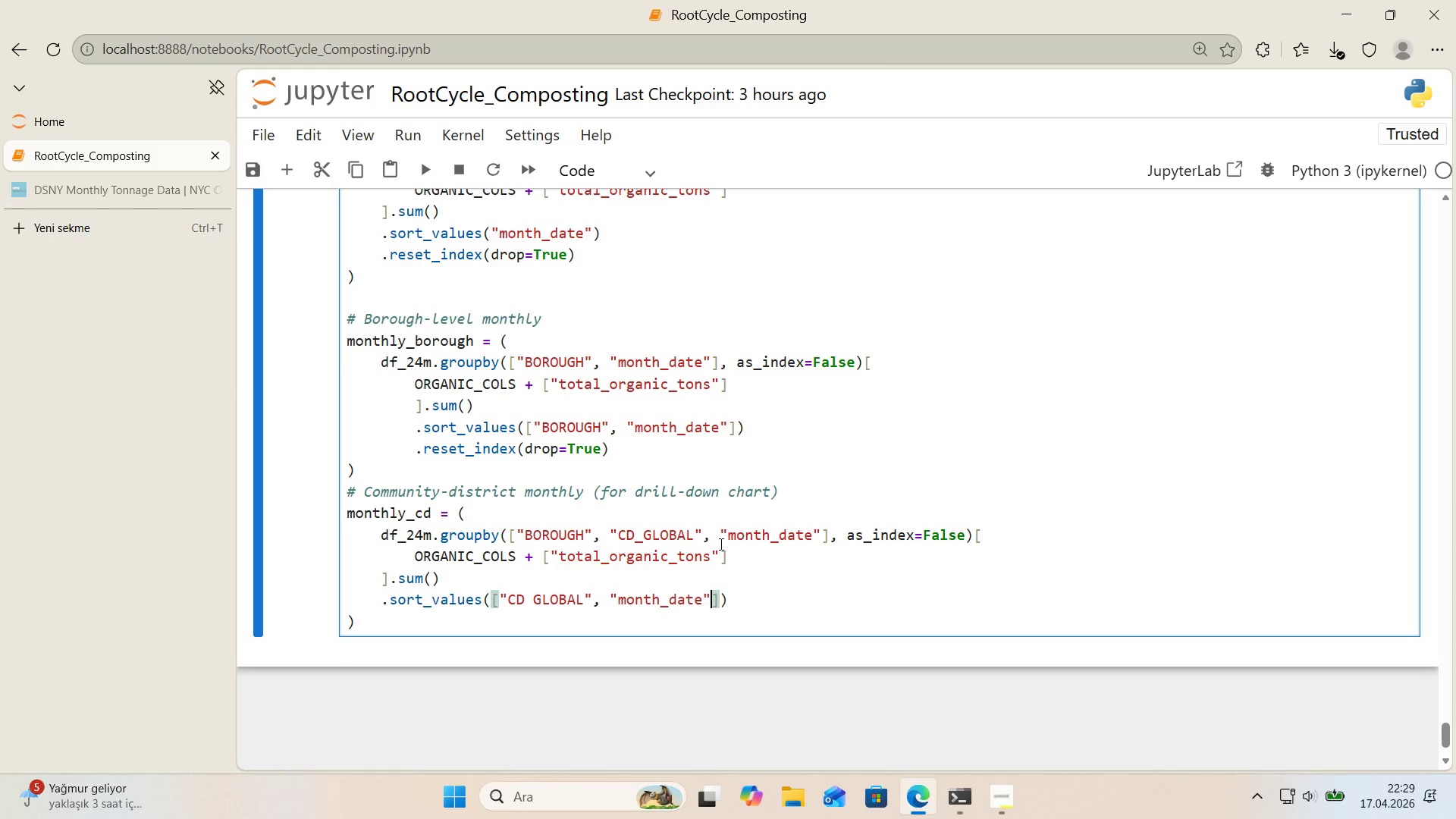 
key(ArrowRight)
 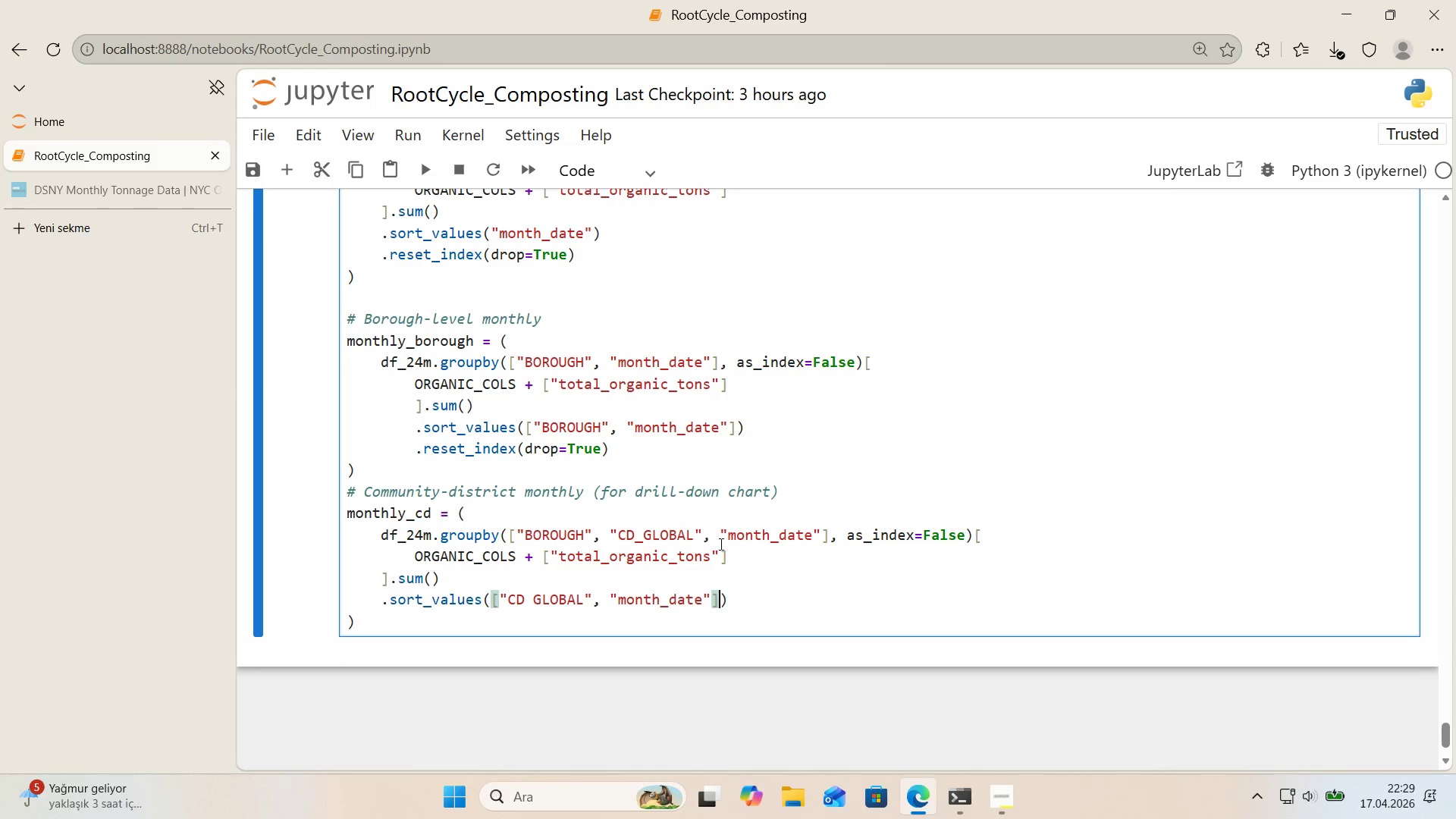 
key(ArrowRight)
 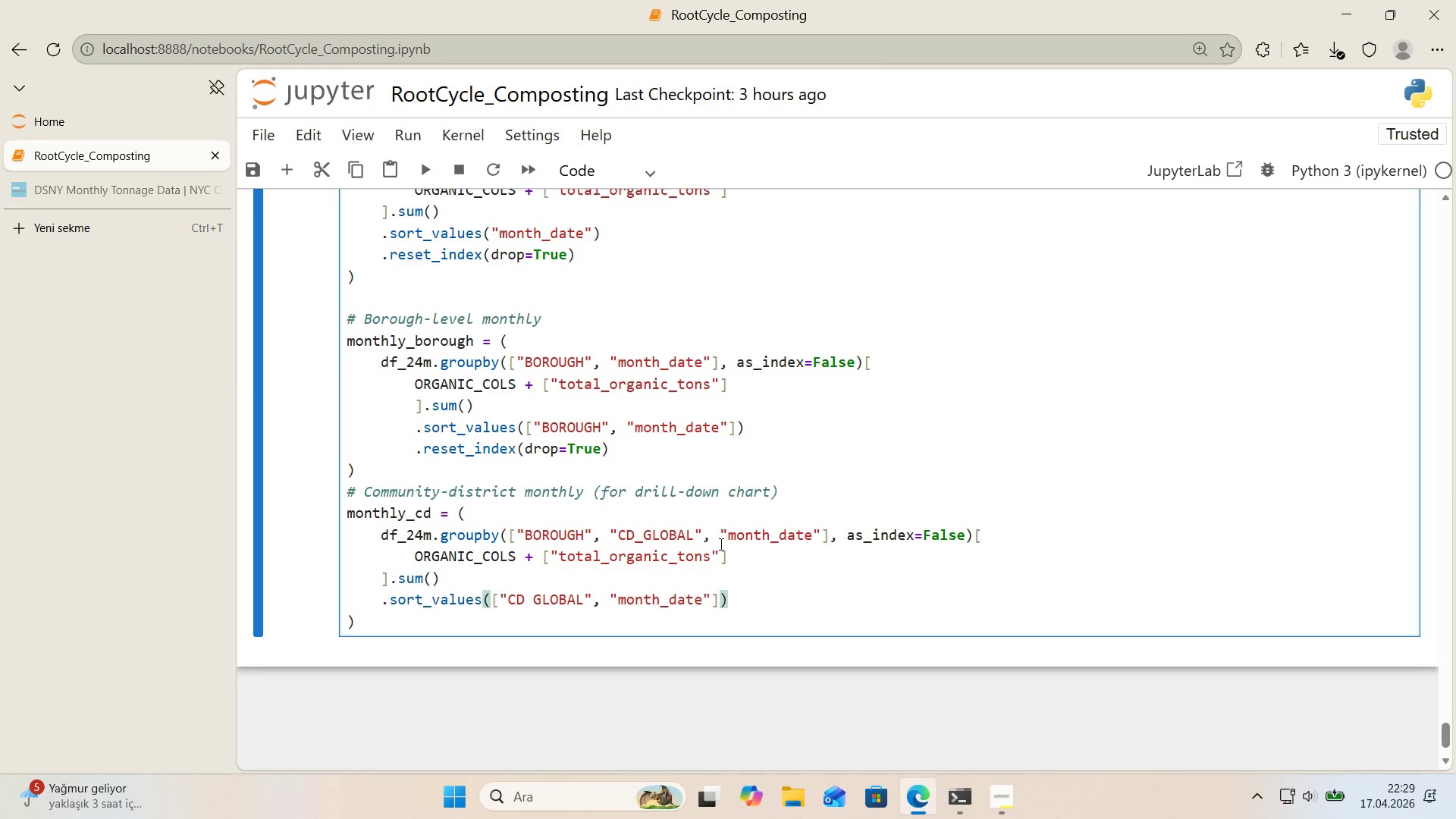 
key(Enter)
 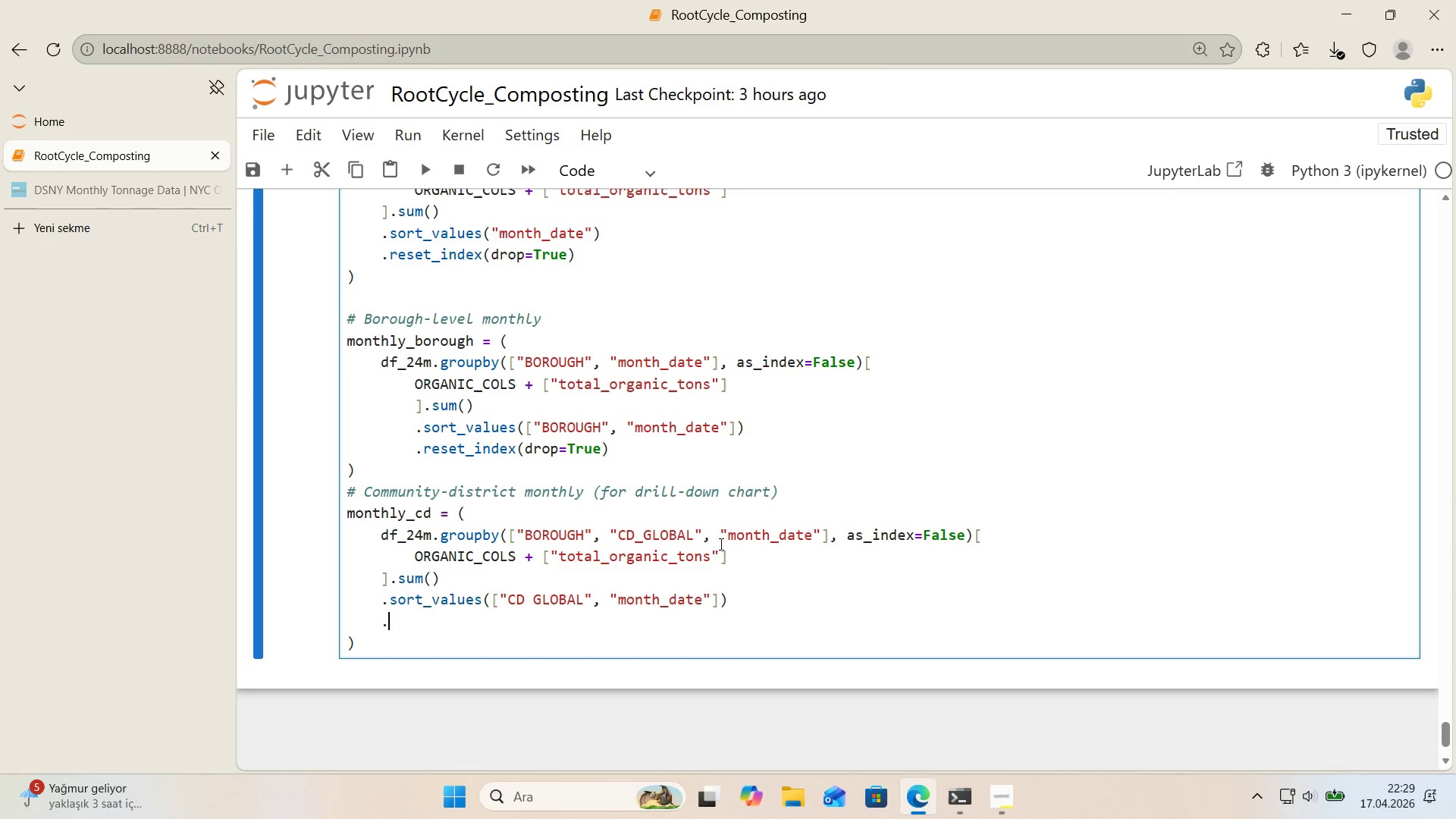 
type(.reset_'ndex*()
 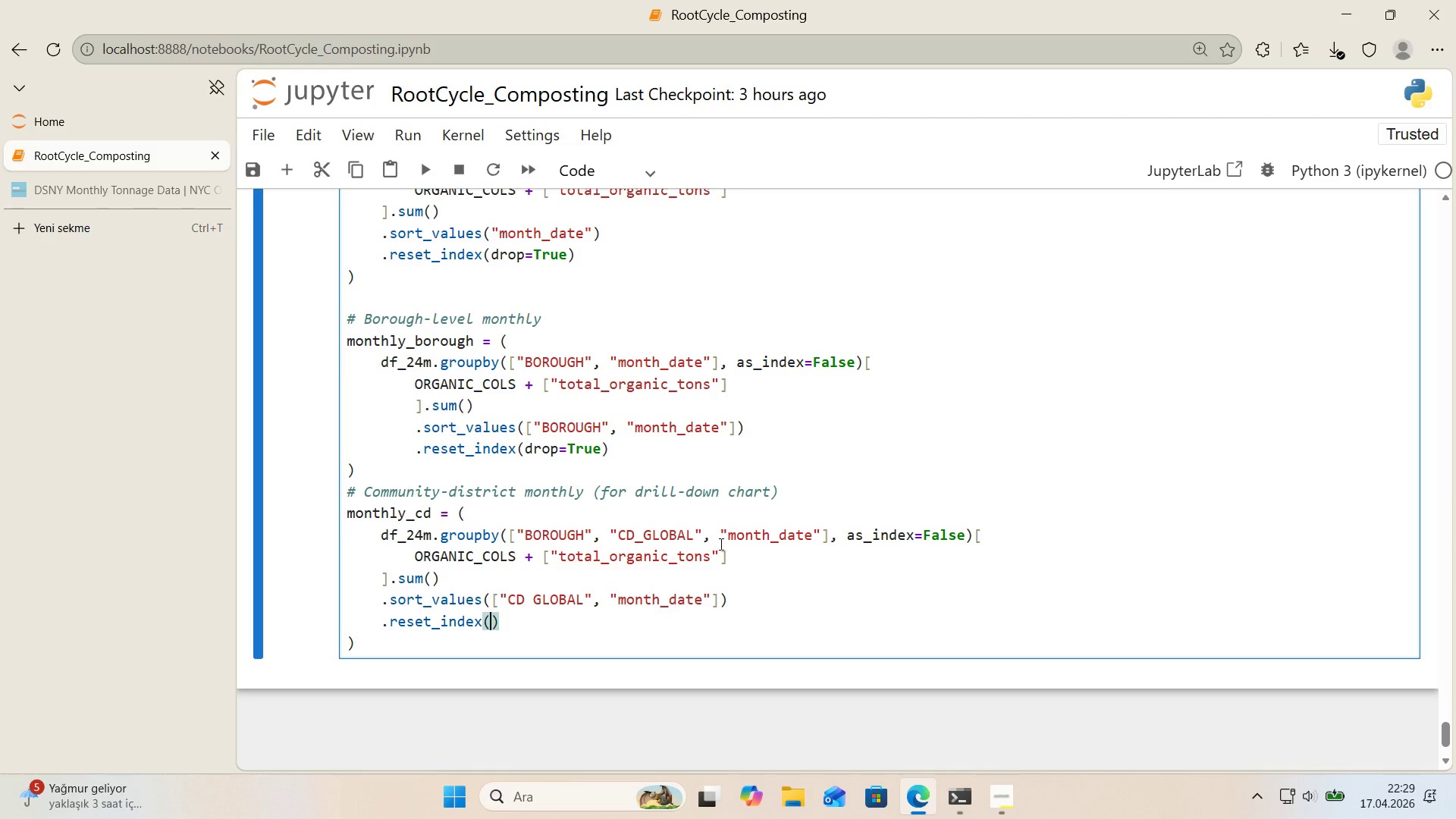 
 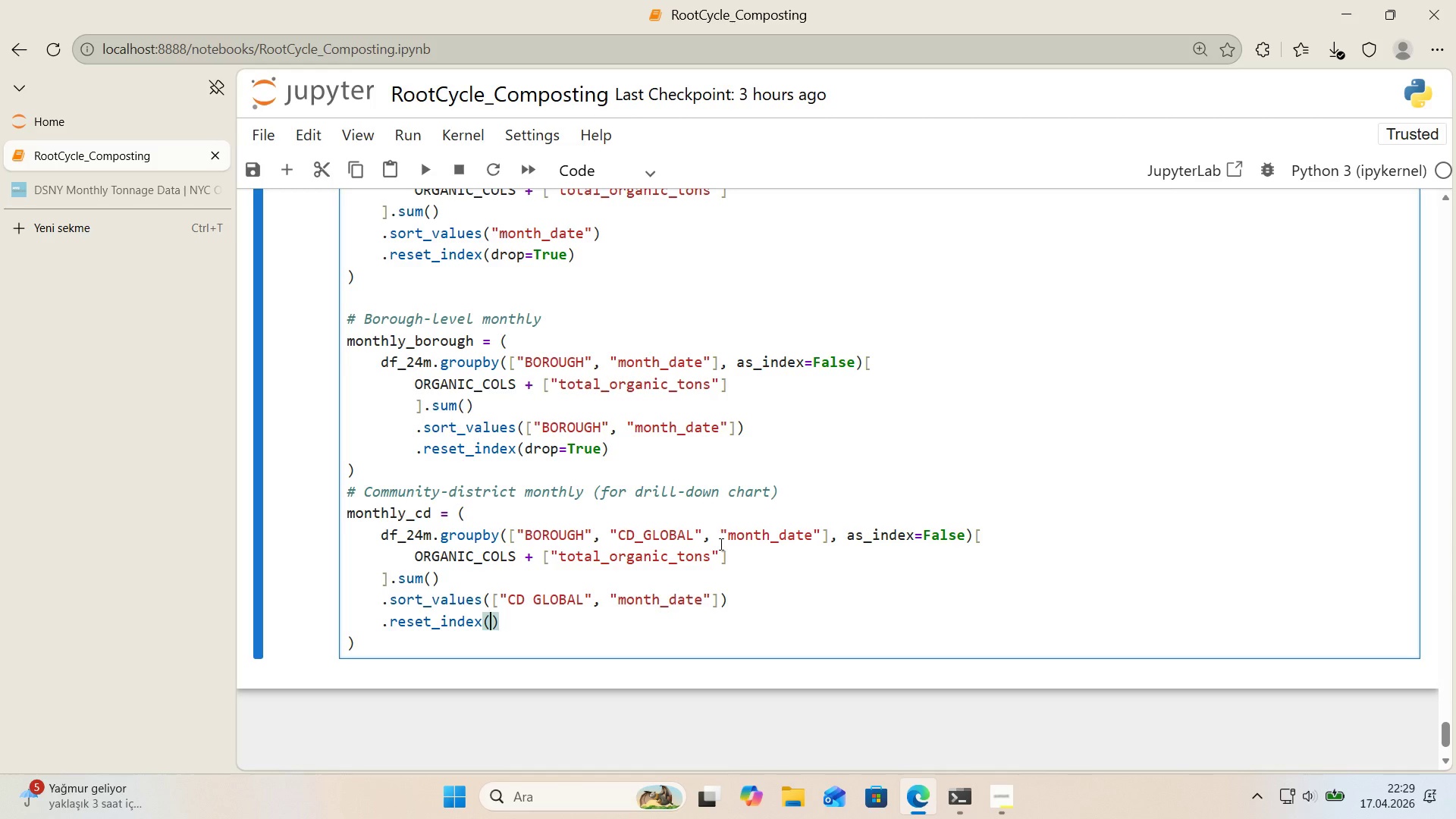 
key(ArrowLeft)
 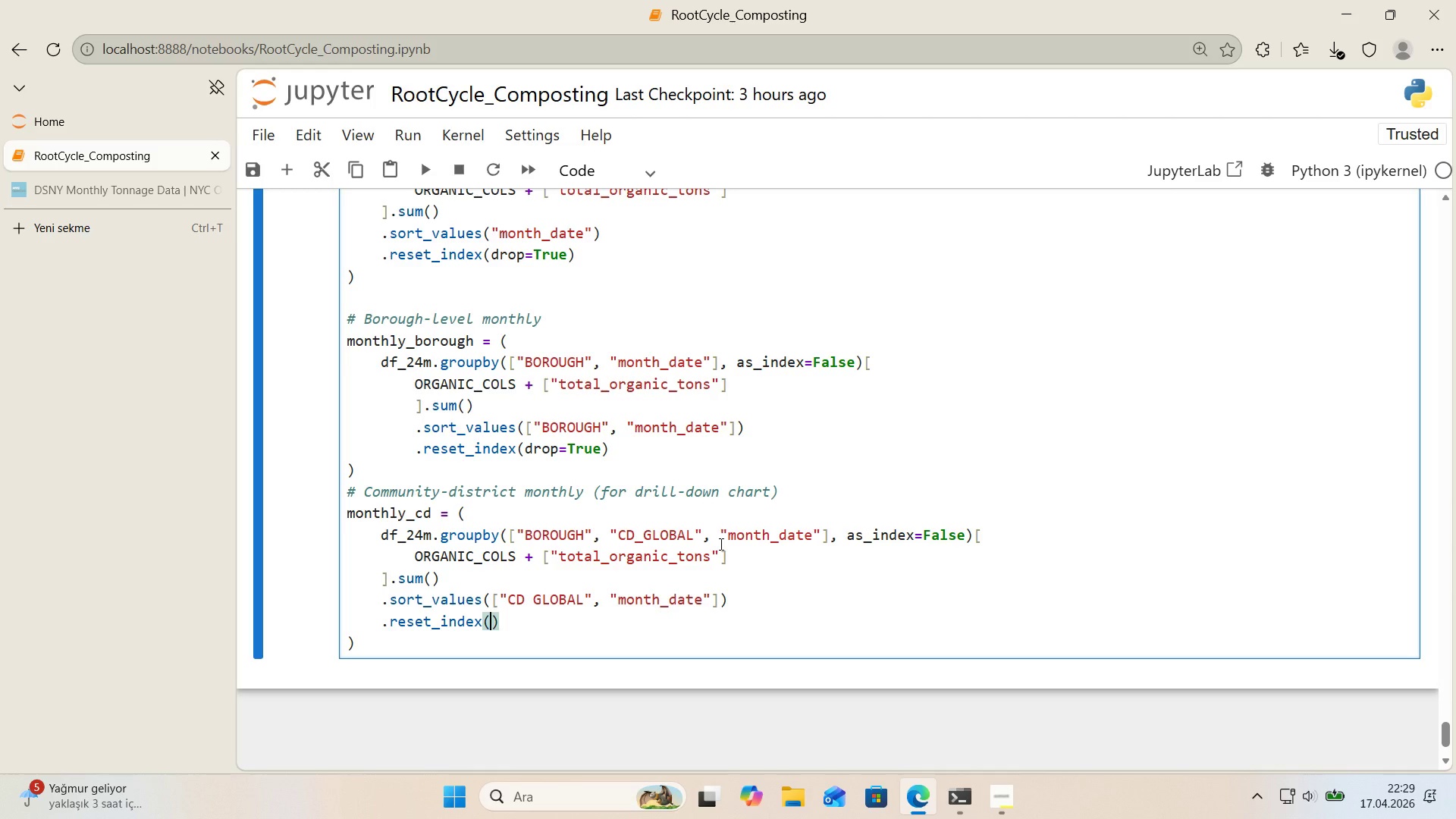 
type(drop)True)
 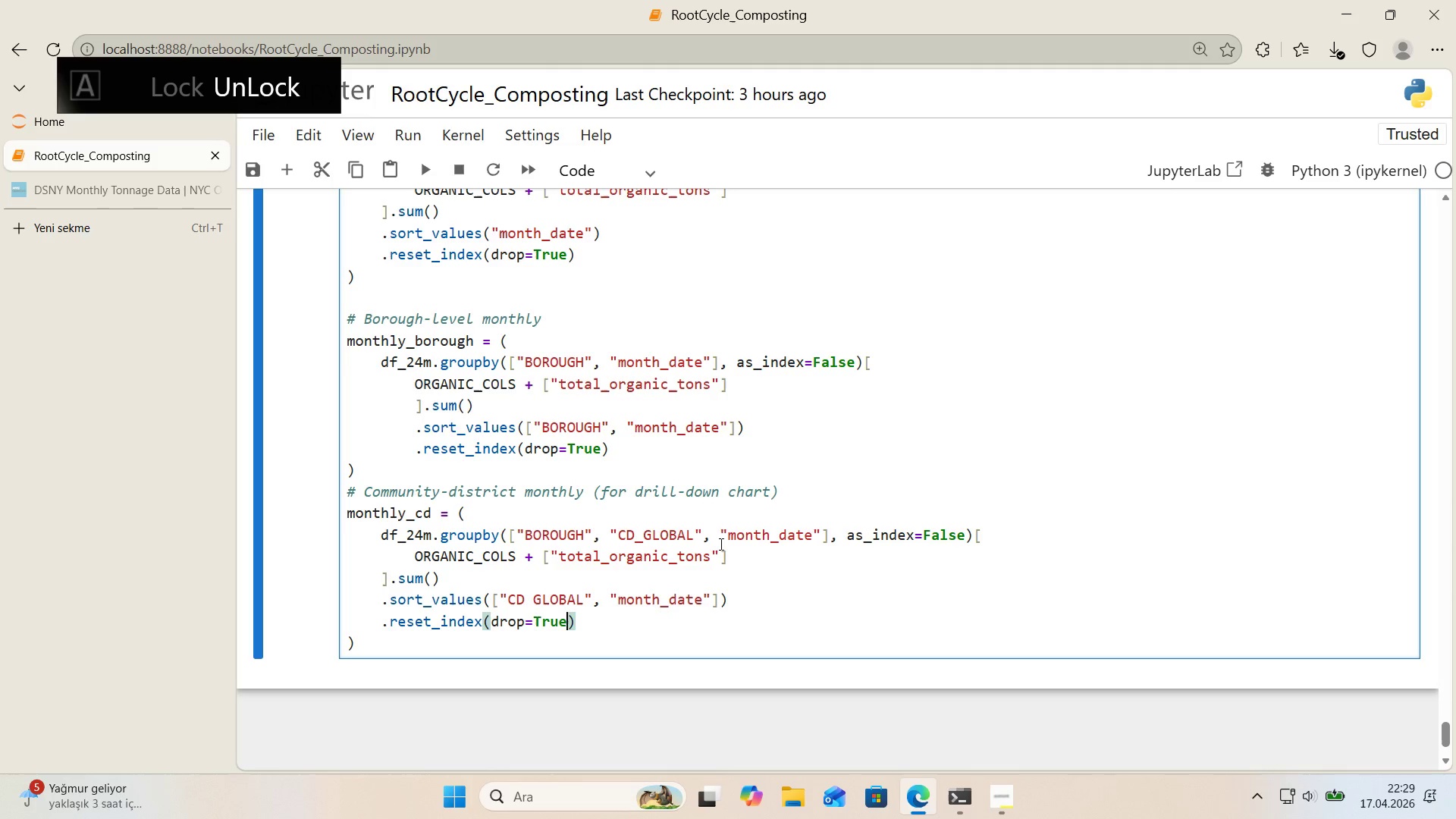 
key(ArrowRight)
 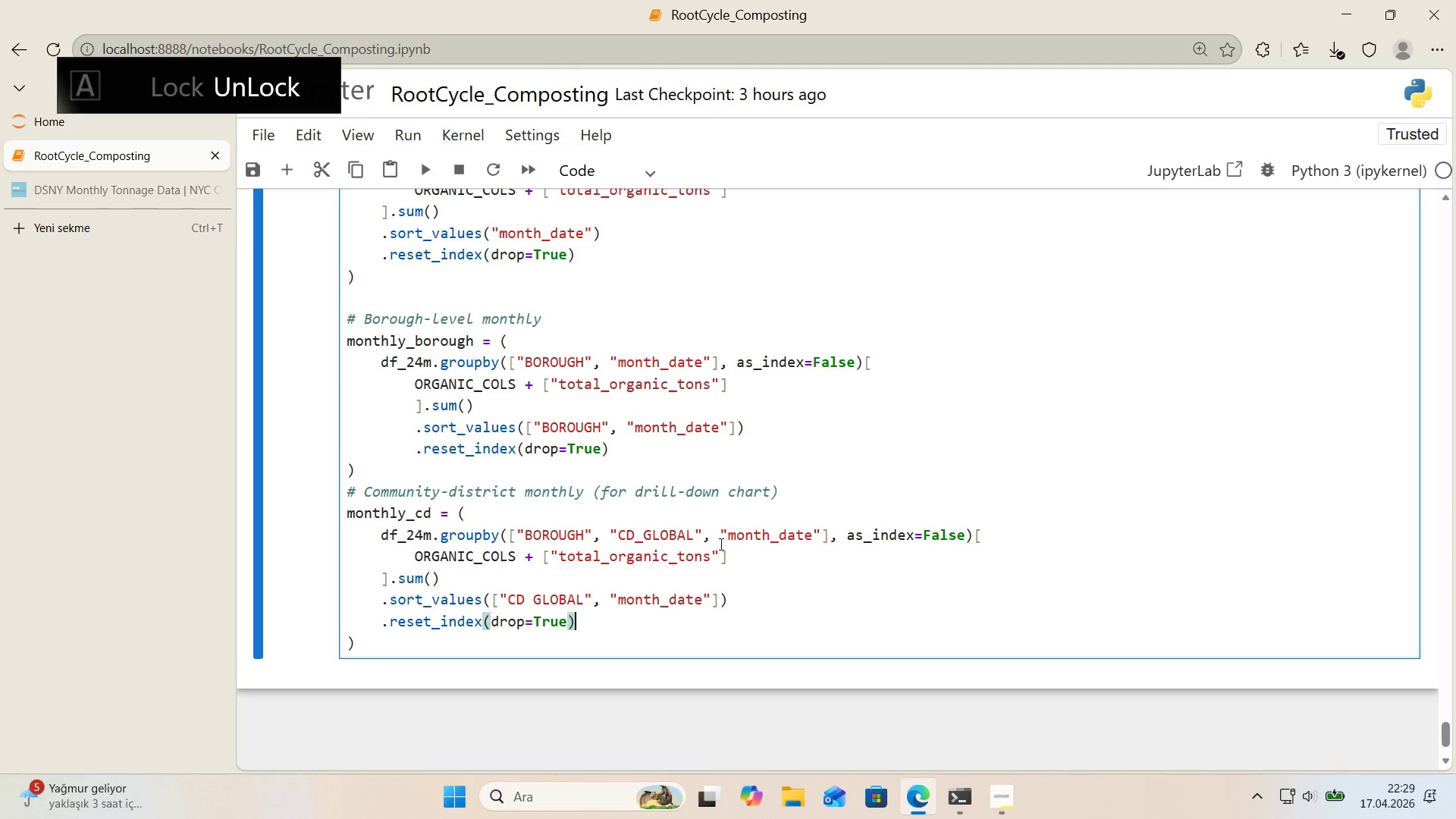 
key(ArrowDown)
 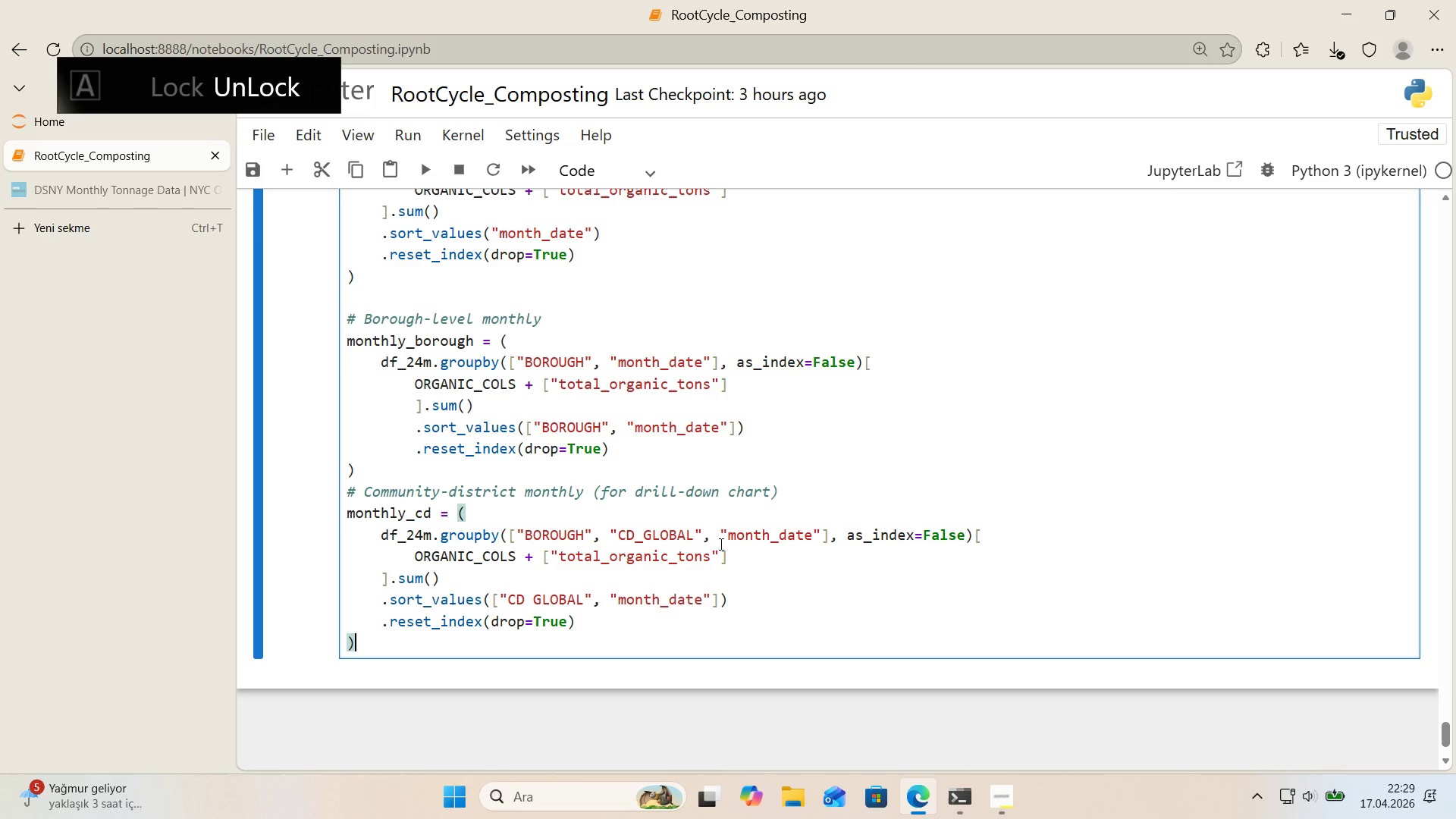 
key(Enter)
 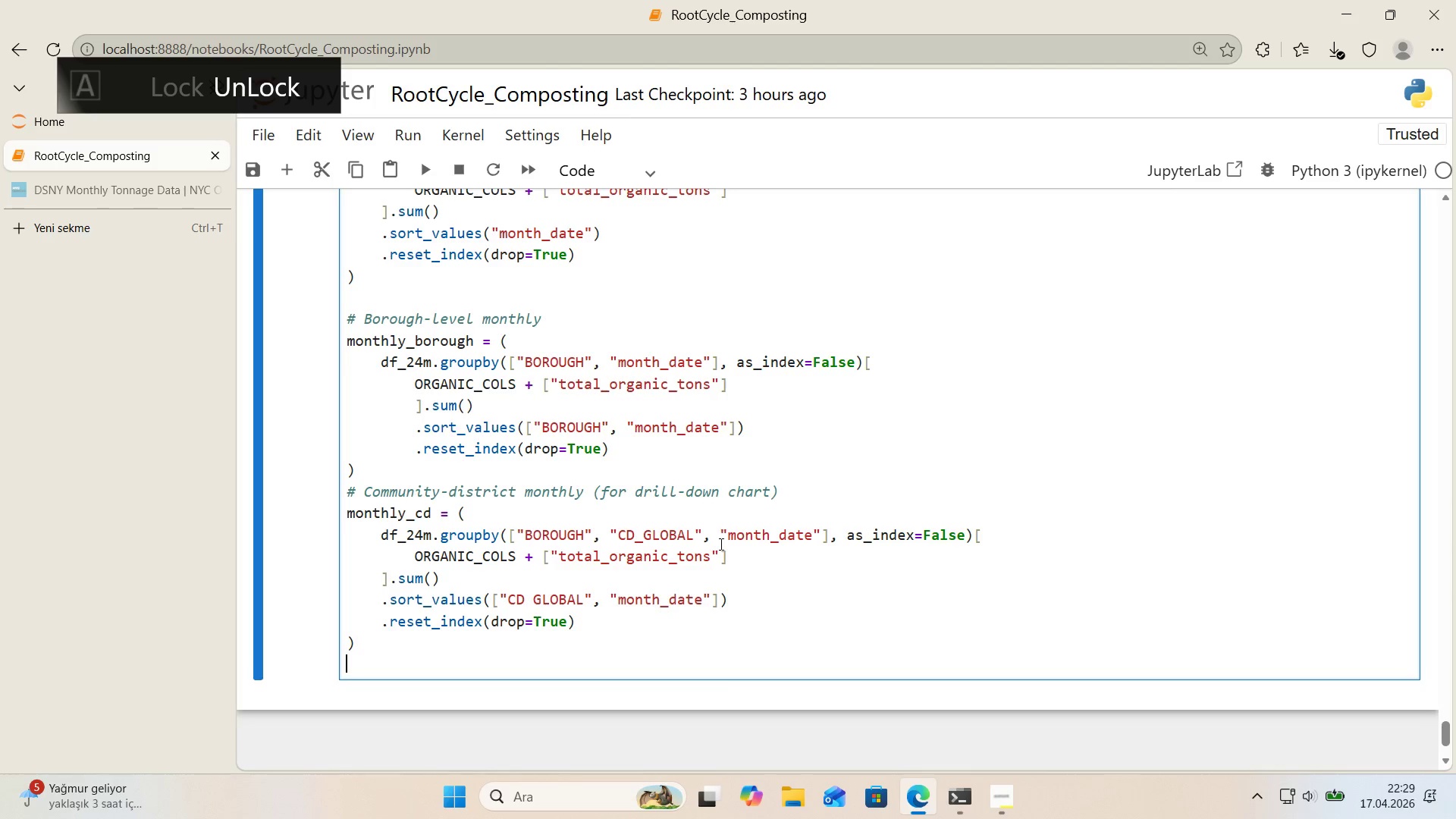 
key(Enter)
 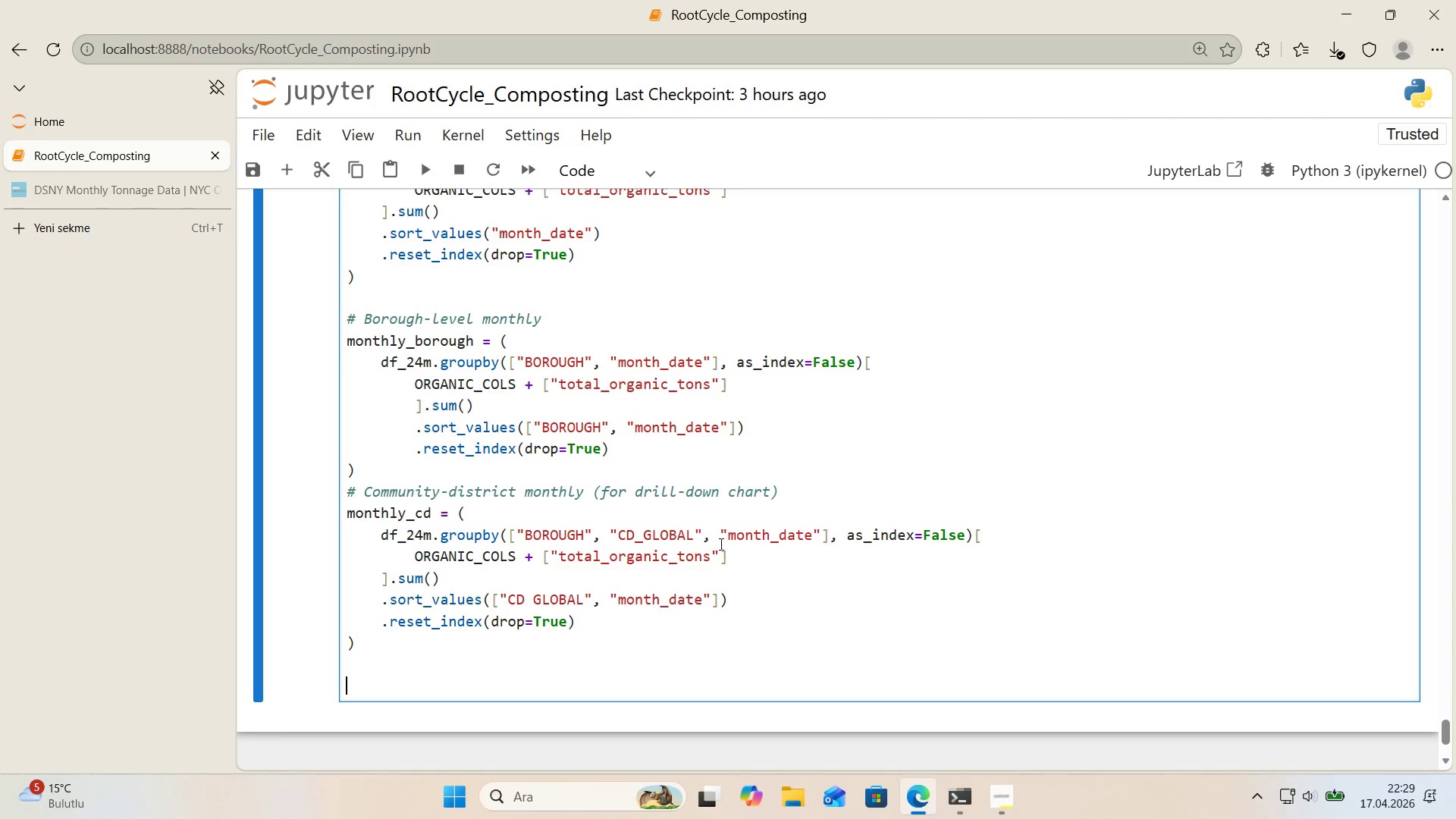 
wait(46.11)
 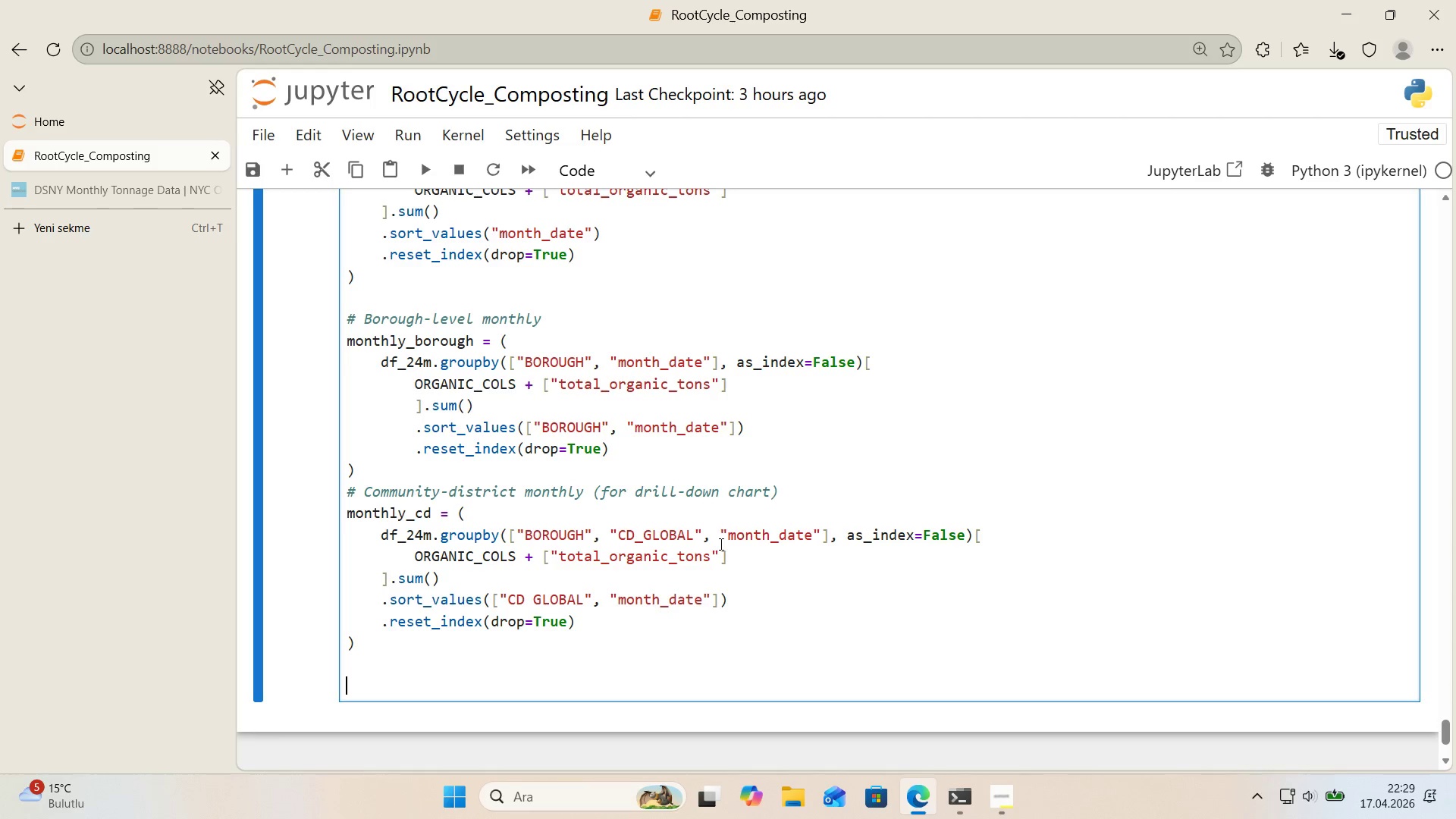 
type(pr'nt)
 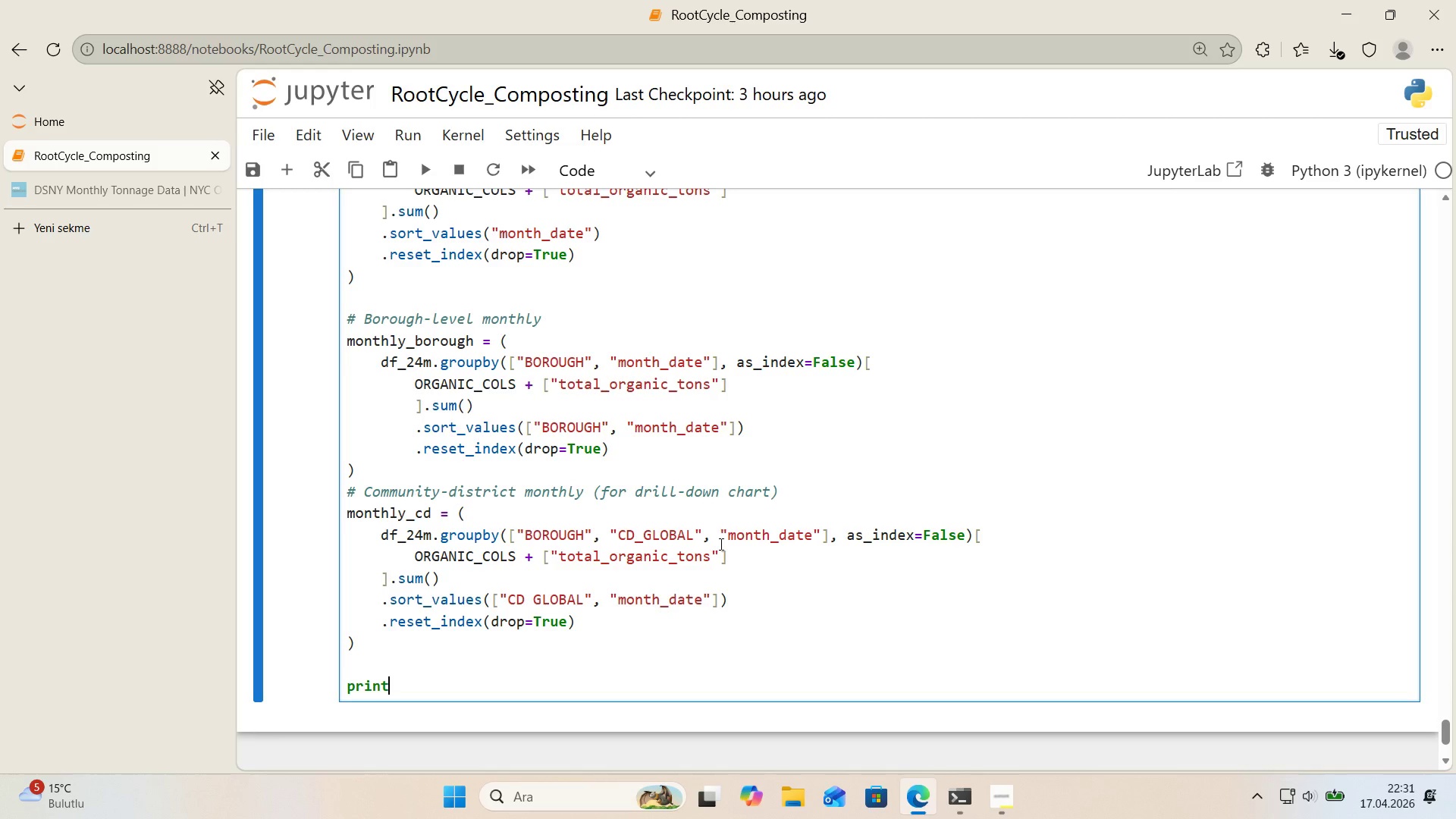 
wait(68.62)
 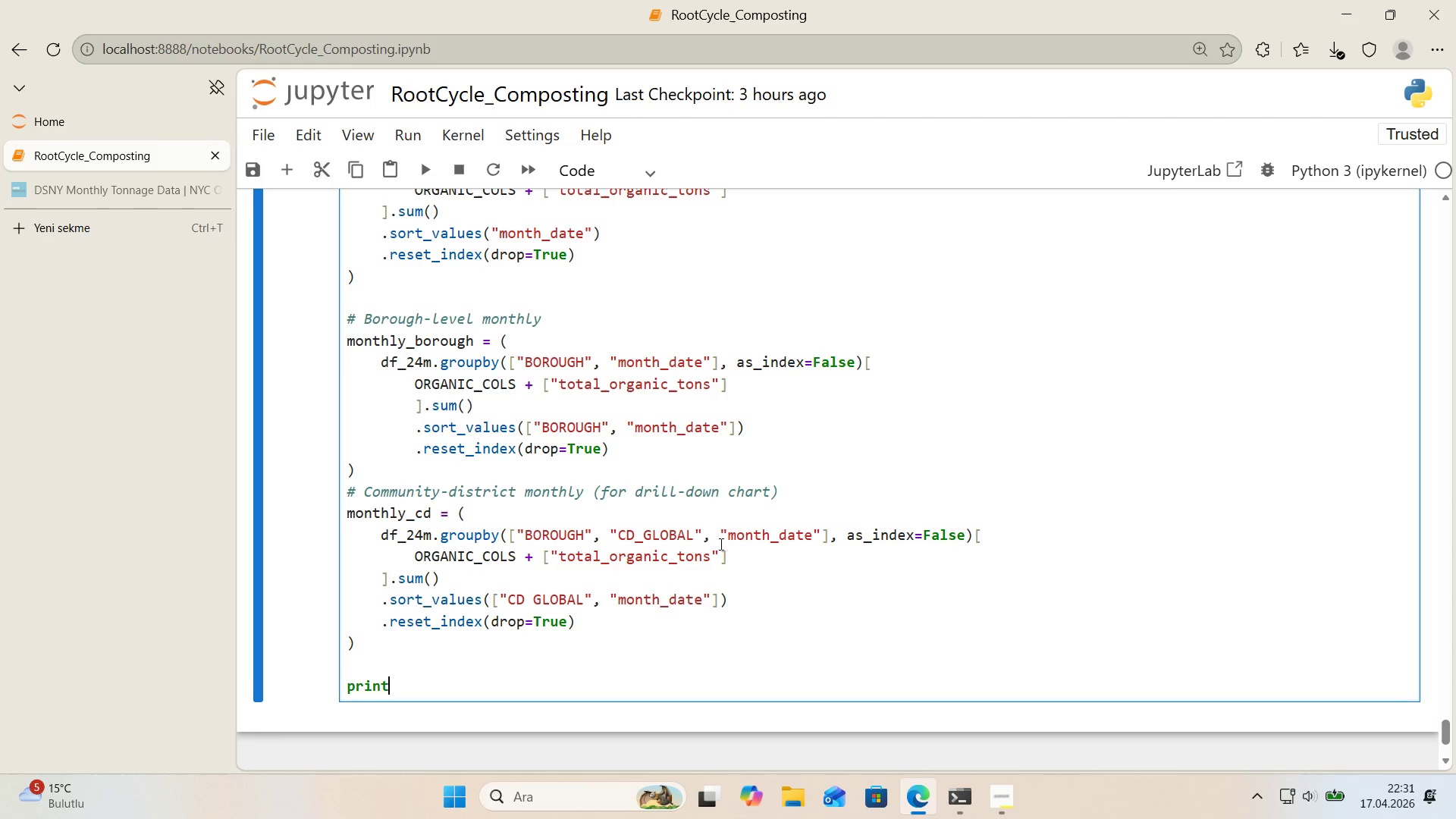 
type(*()
 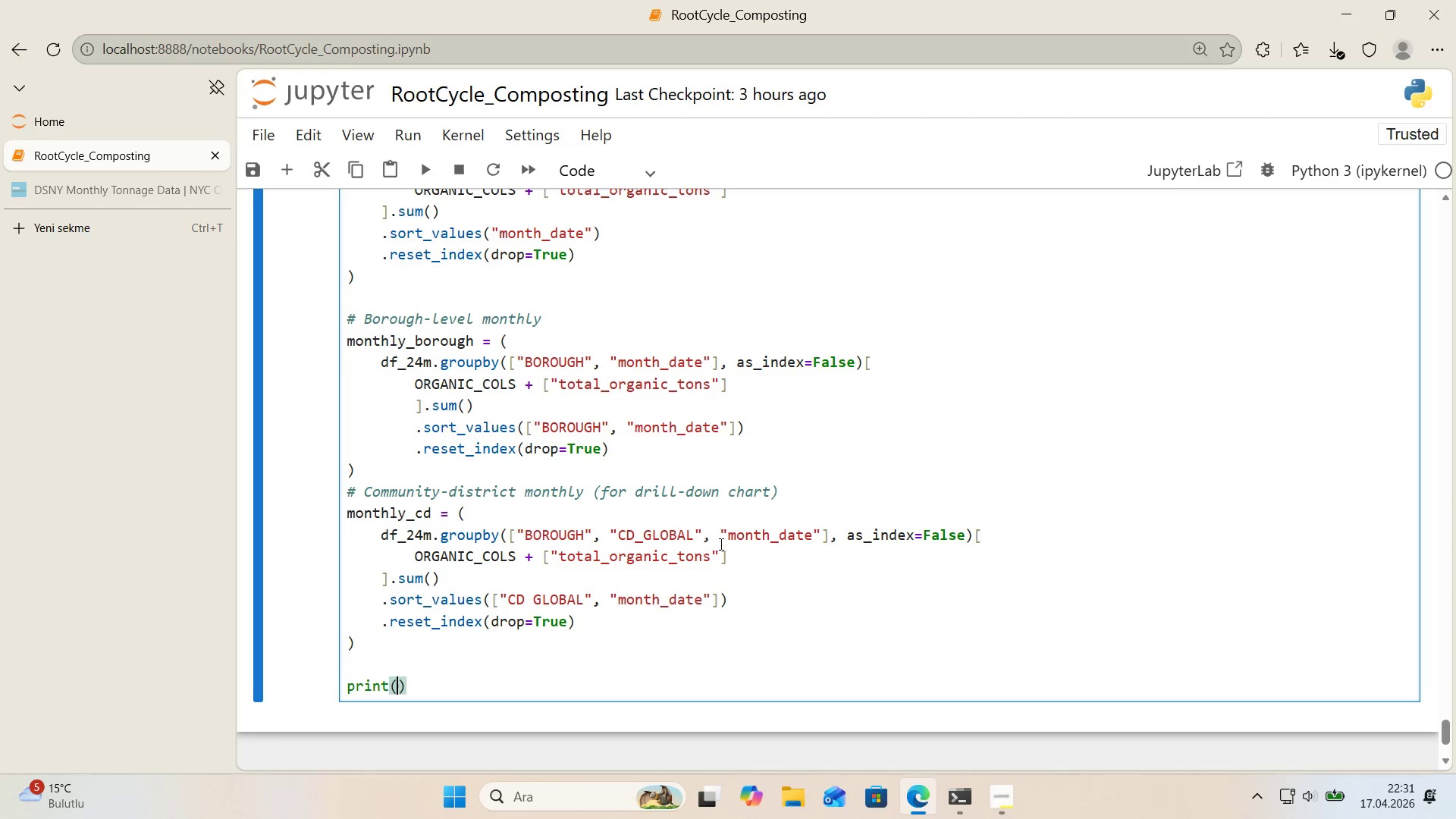 
key(ArrowLeft)
 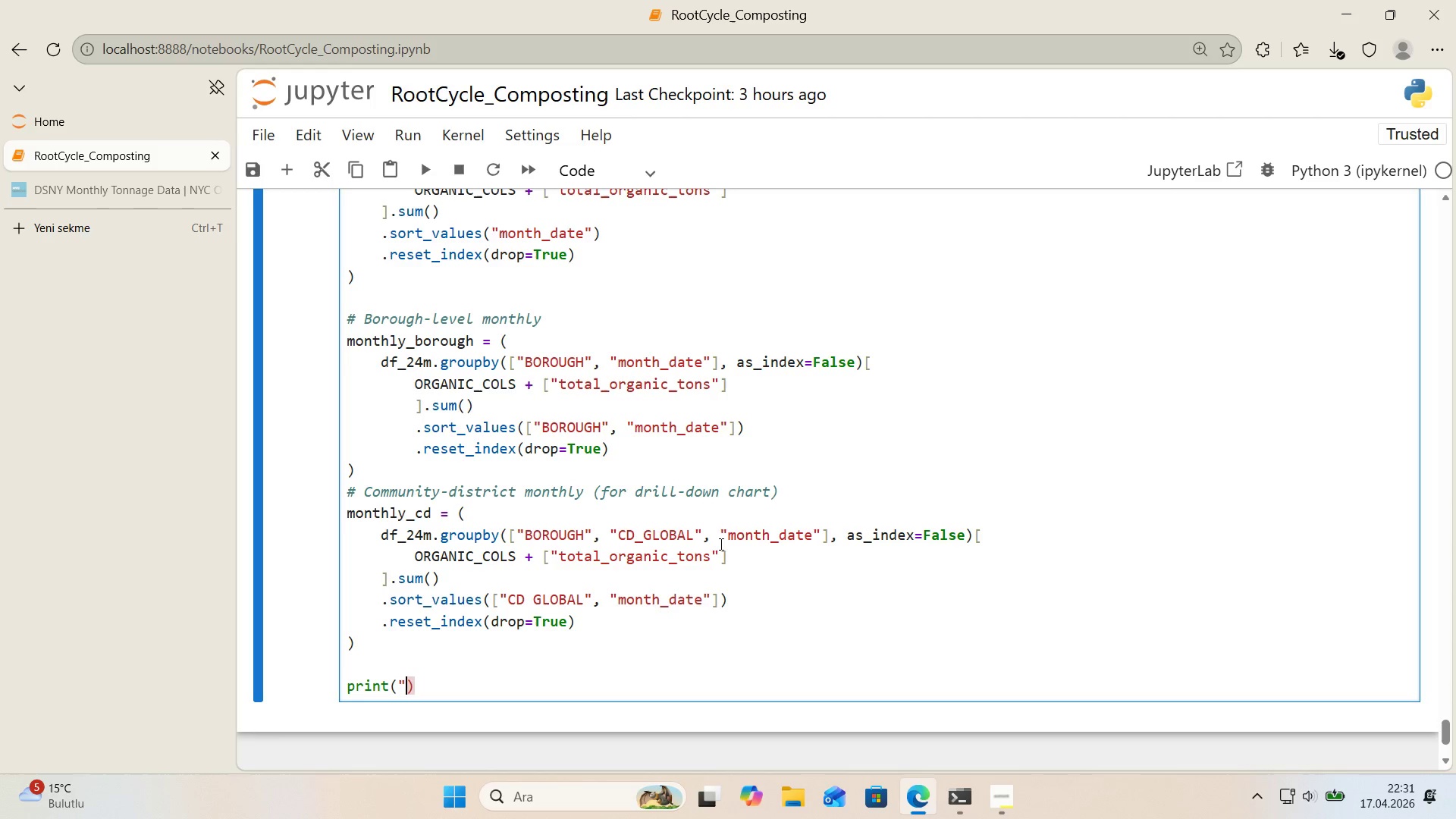 
key(Backquote)
 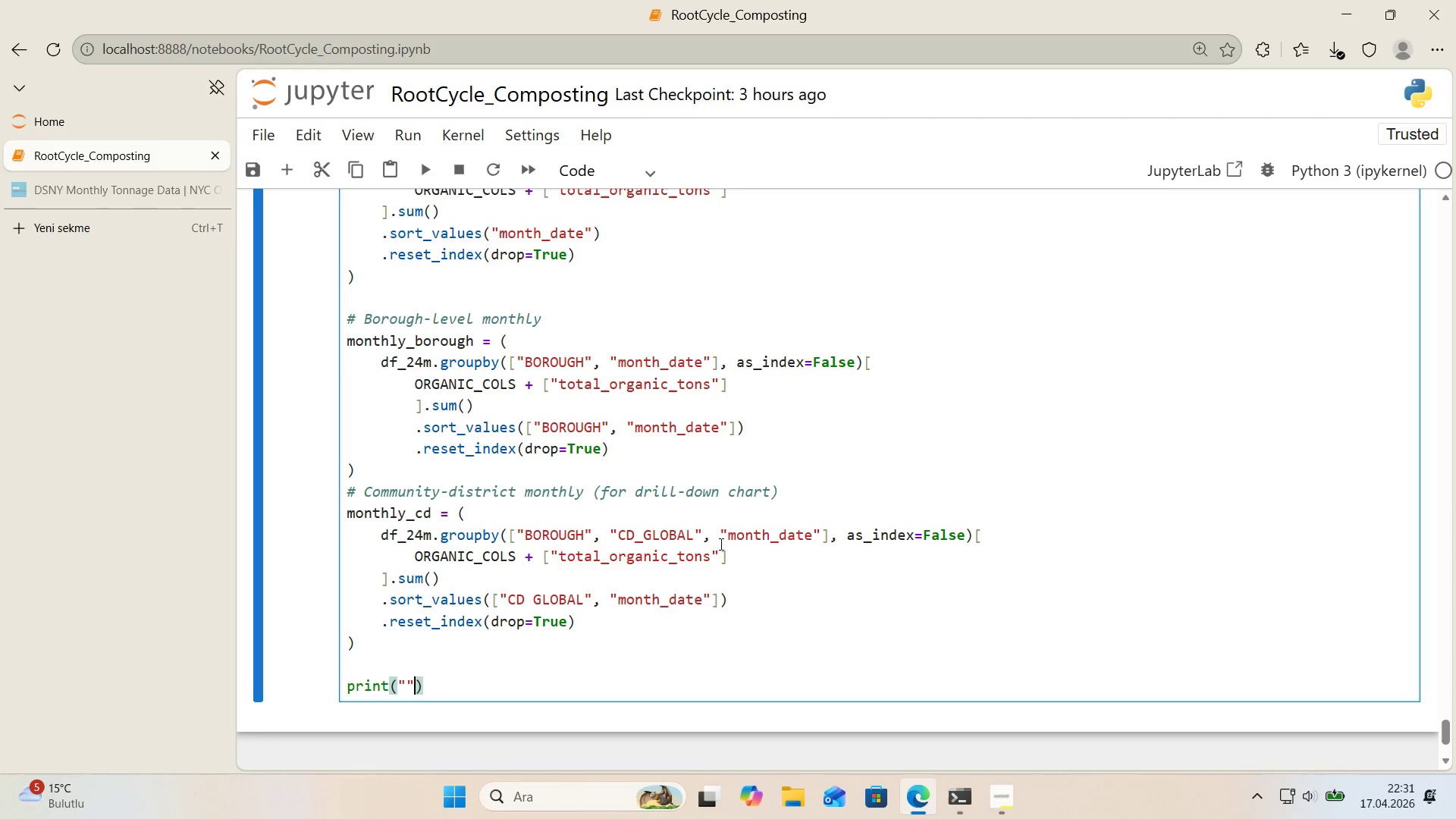 
key(Backquote)
 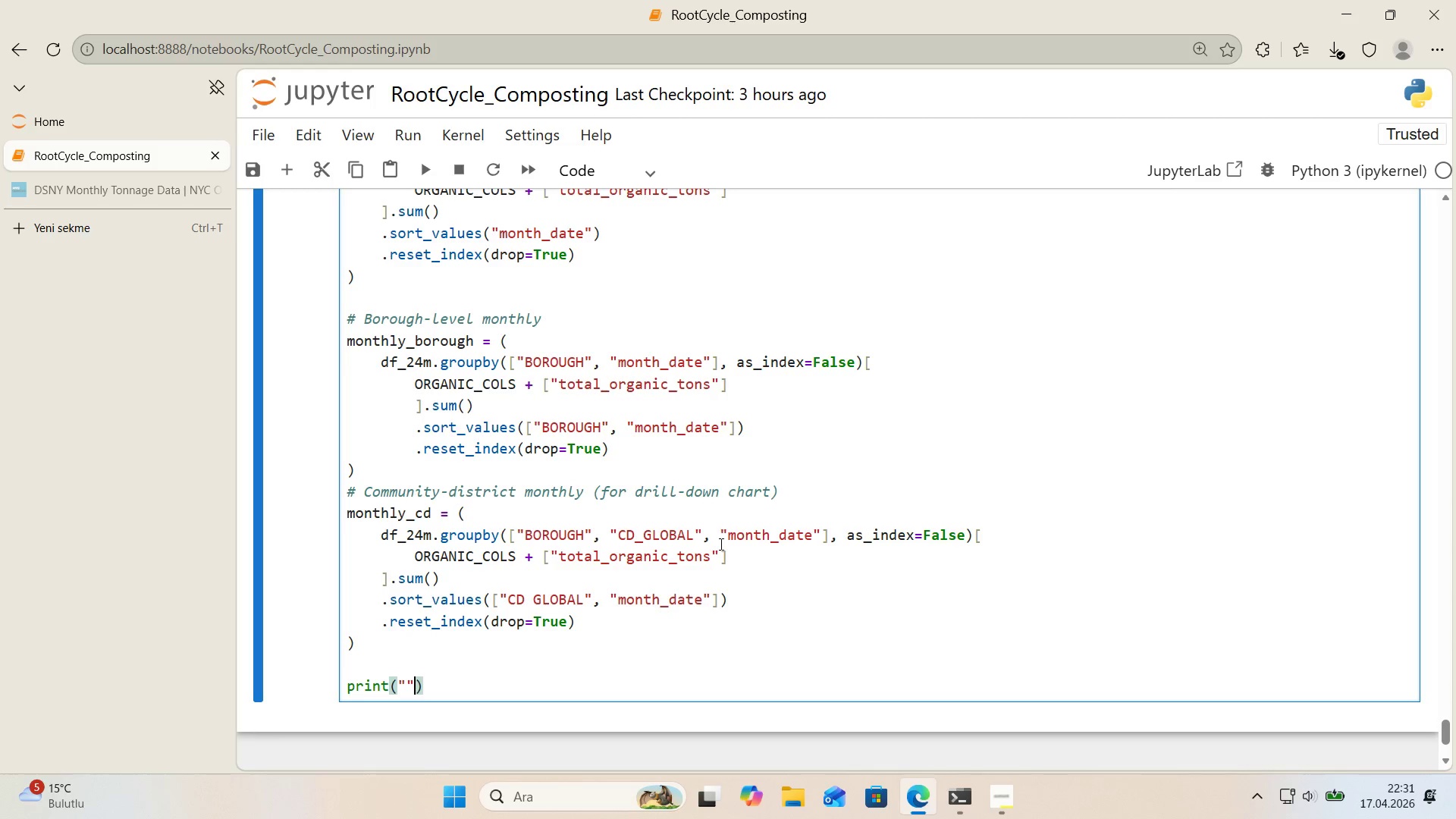 
key(ArrowLeft)
 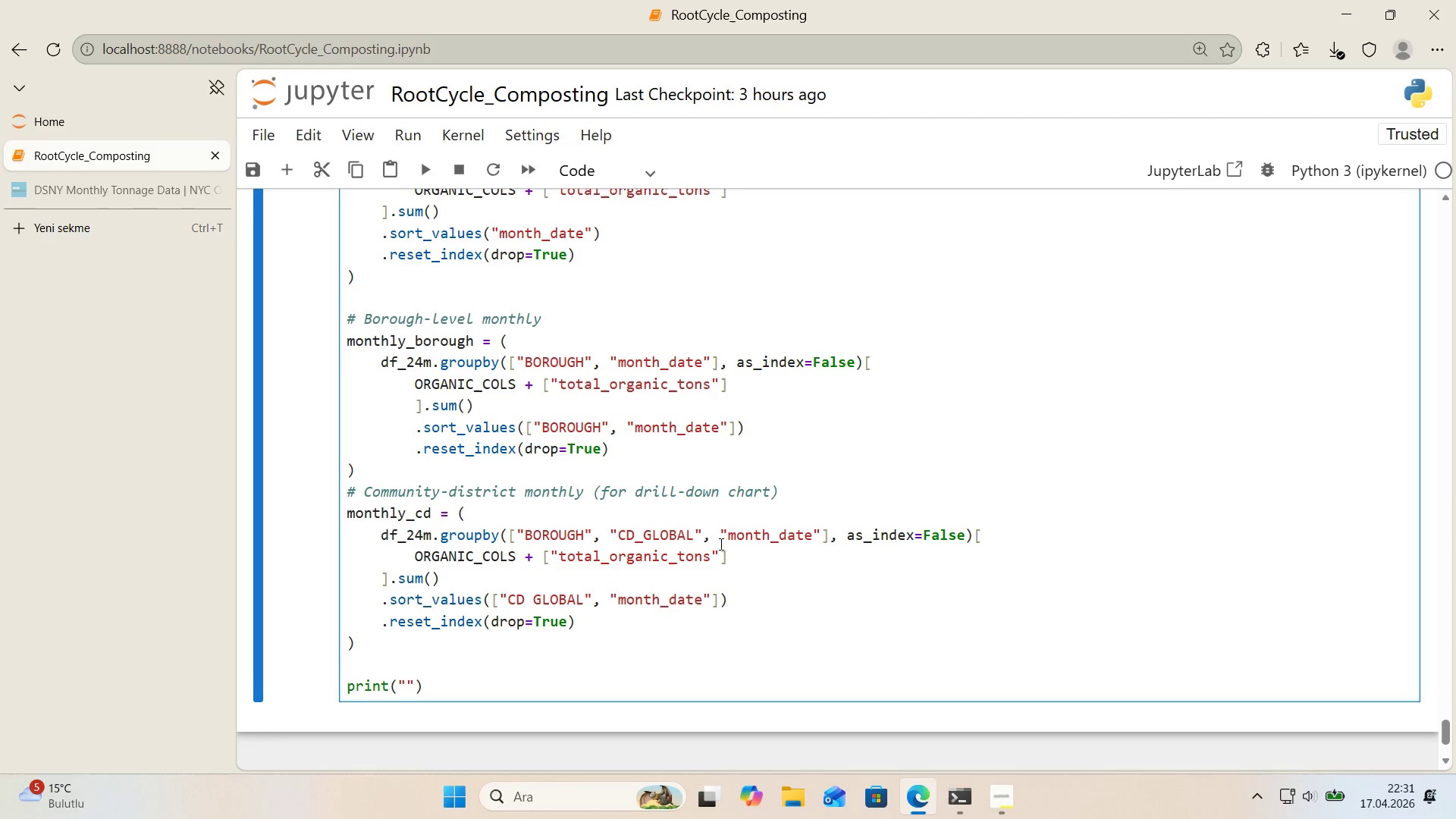 
key(Alt+Control+IntlYen)
 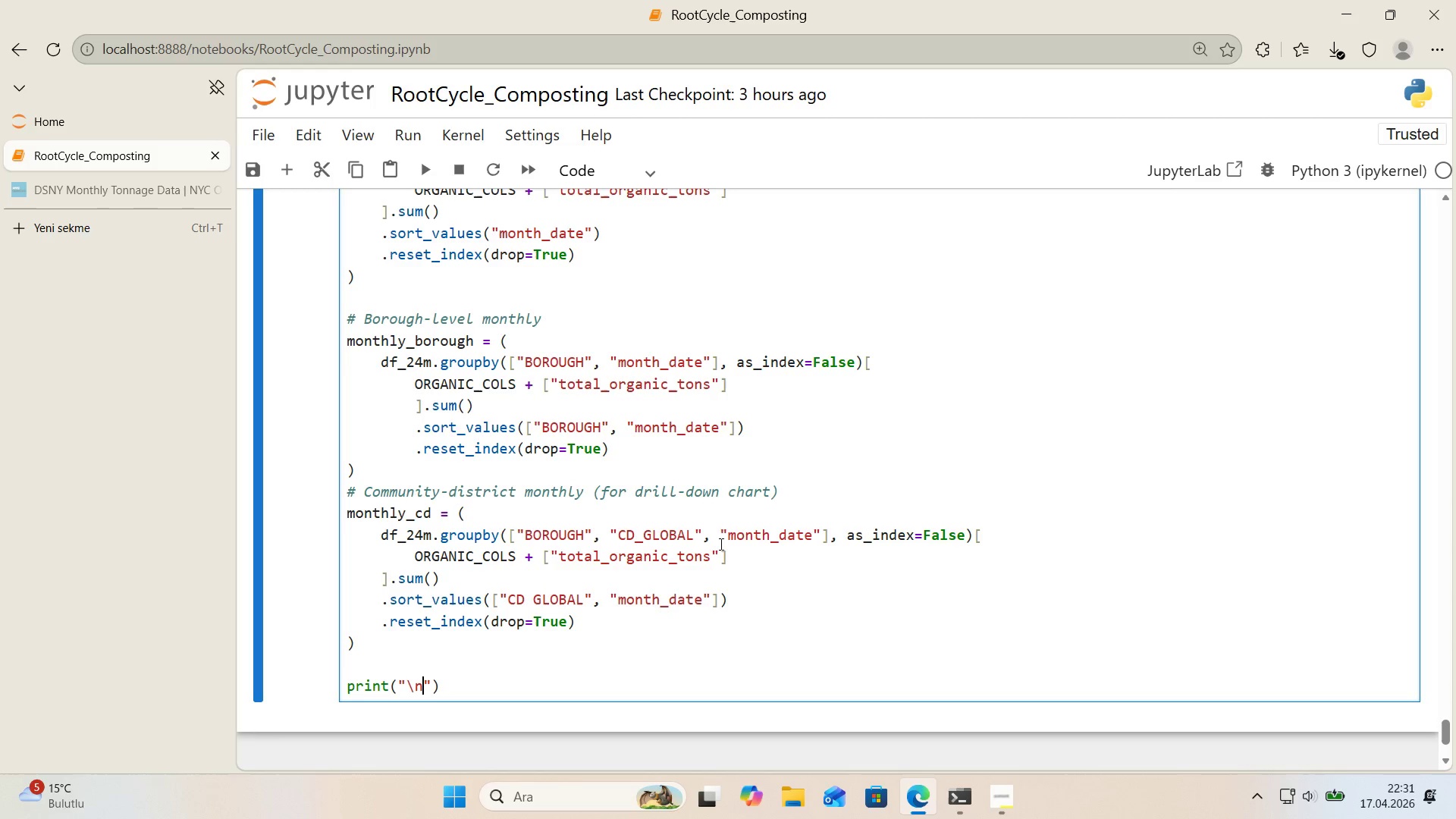 
type(nC'tyw'de total across w'ndow>  )
 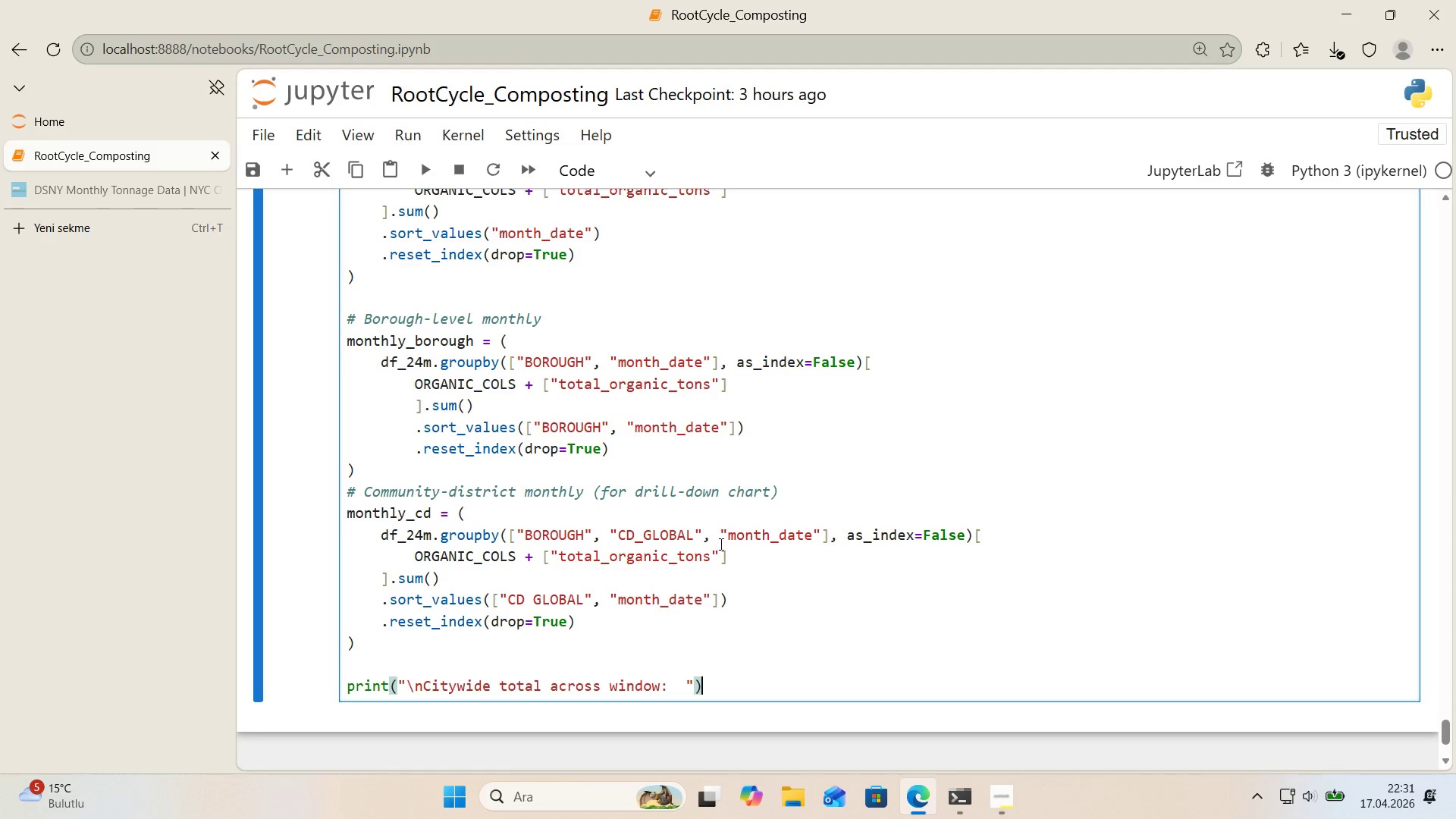 
 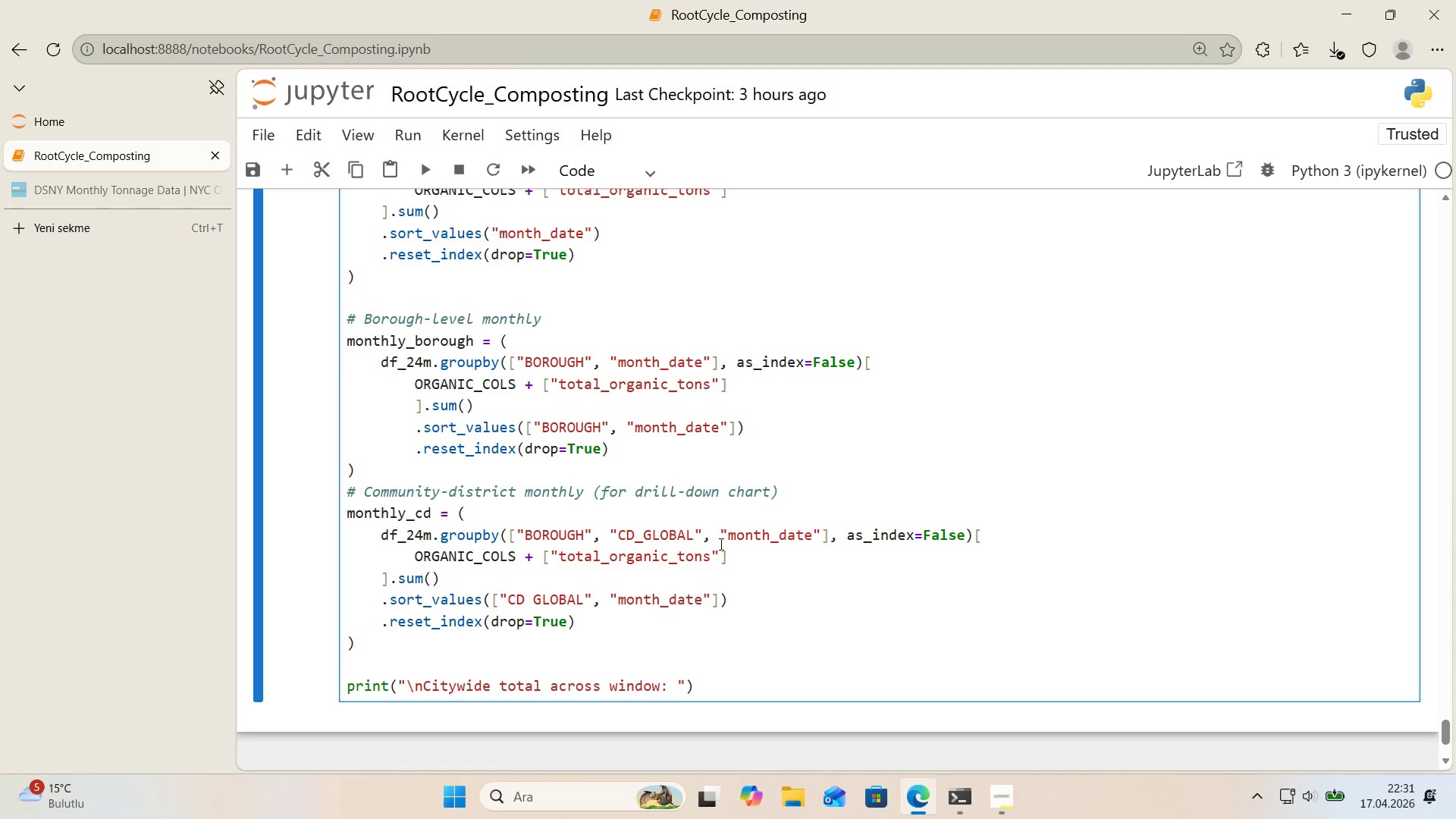 
key(ArrowRight)
 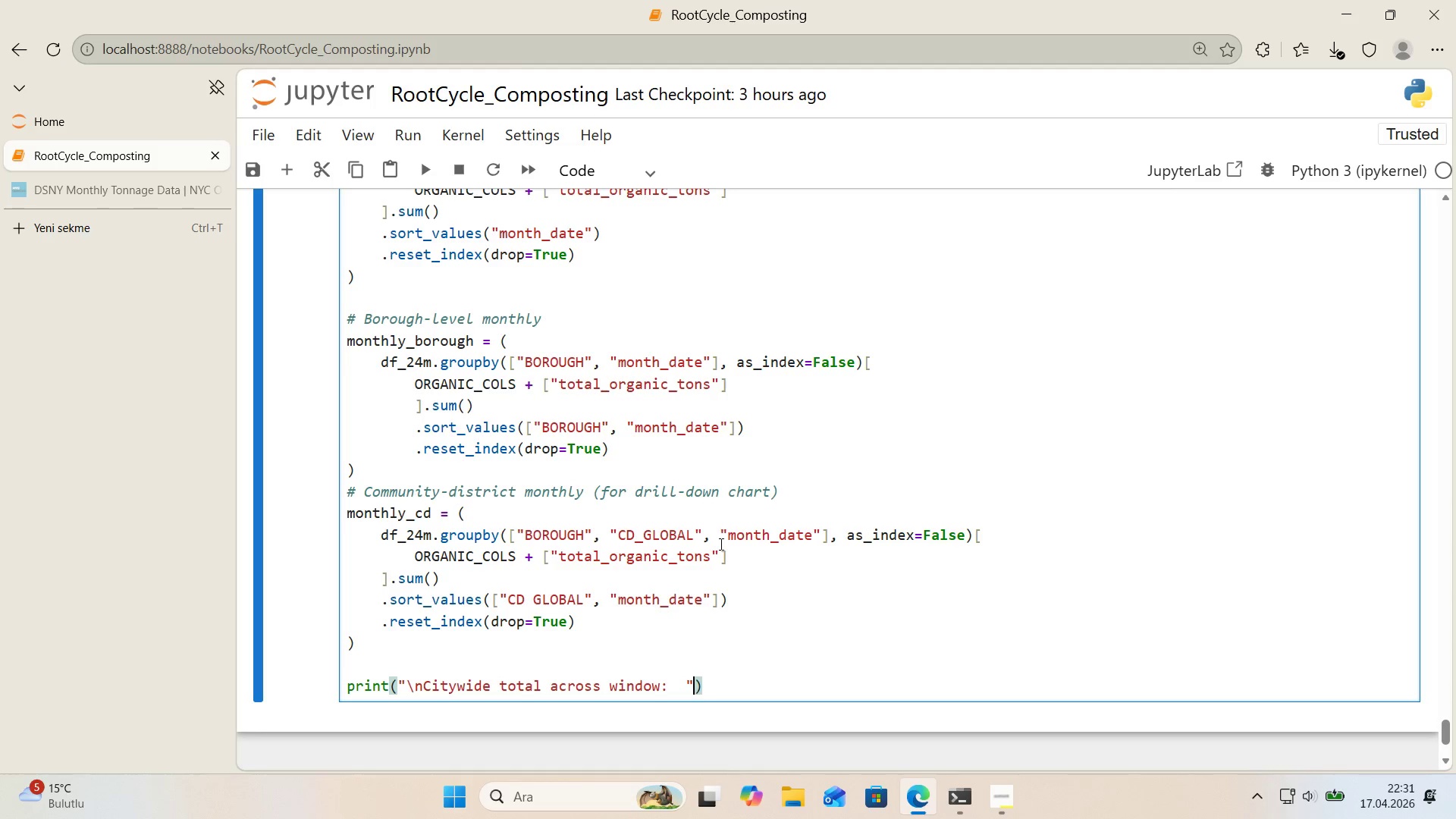 
key(ArrowRight)
 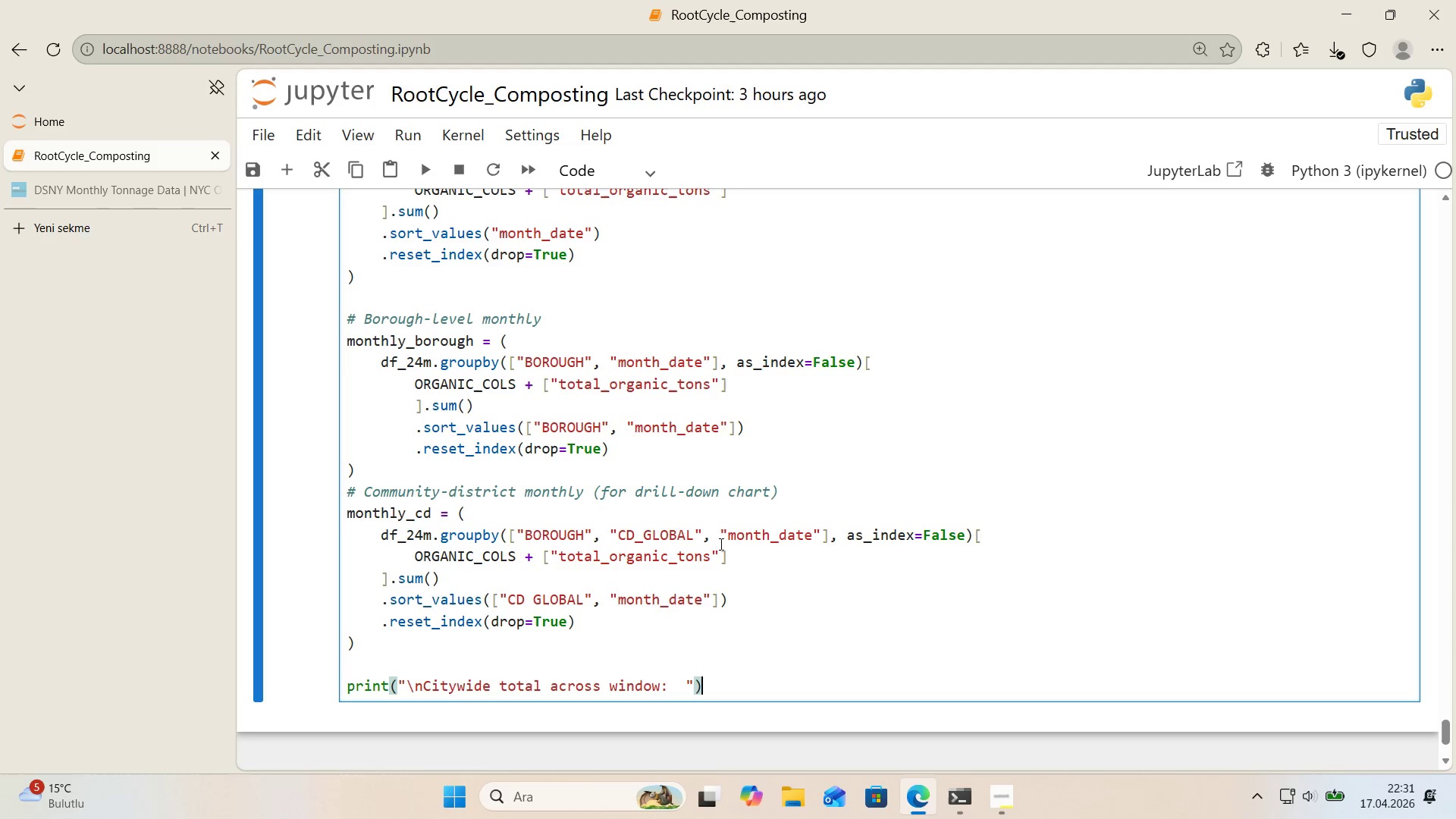 
key(ArrowLeft)
 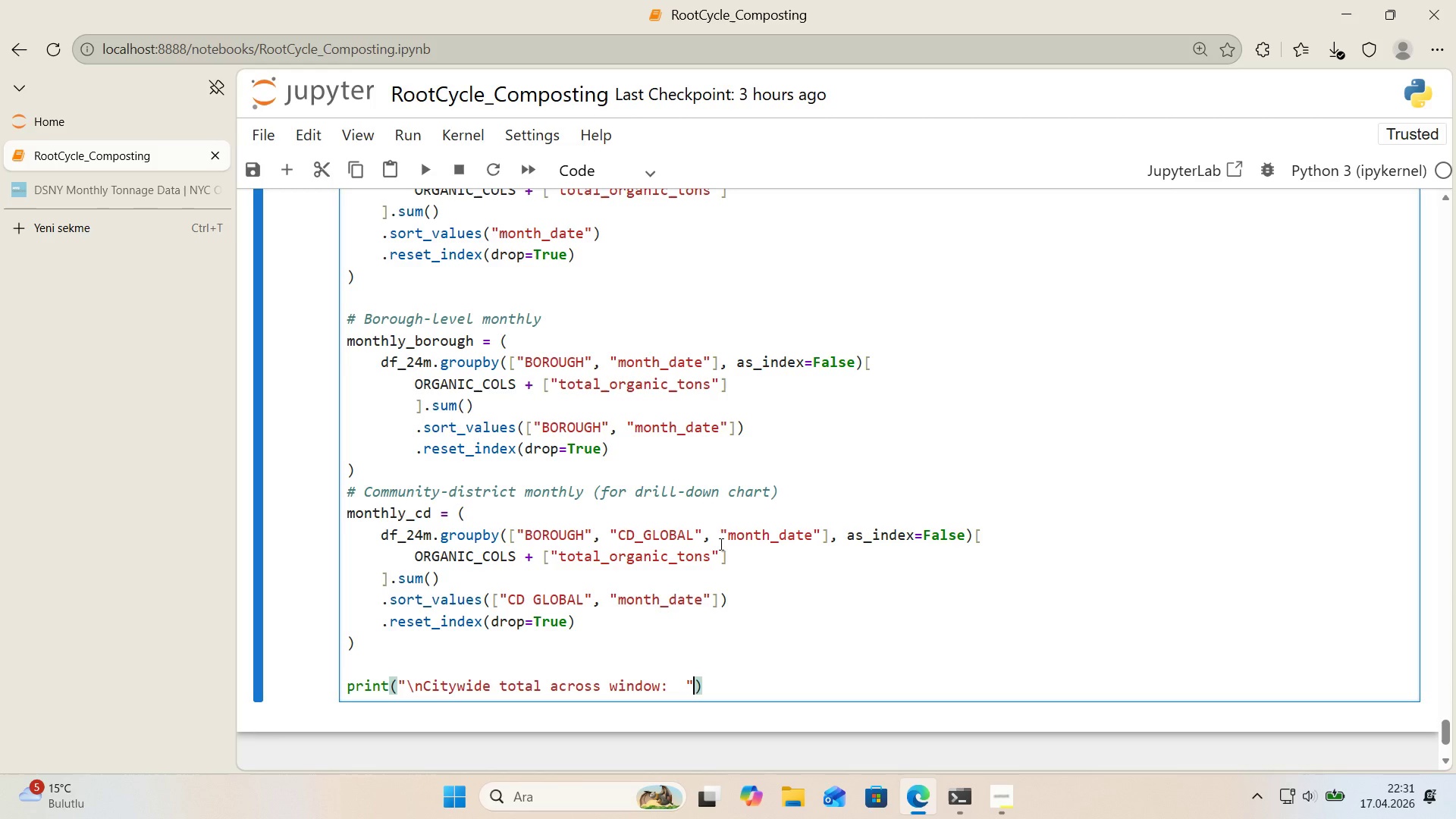 
key(ArrowLeft)
 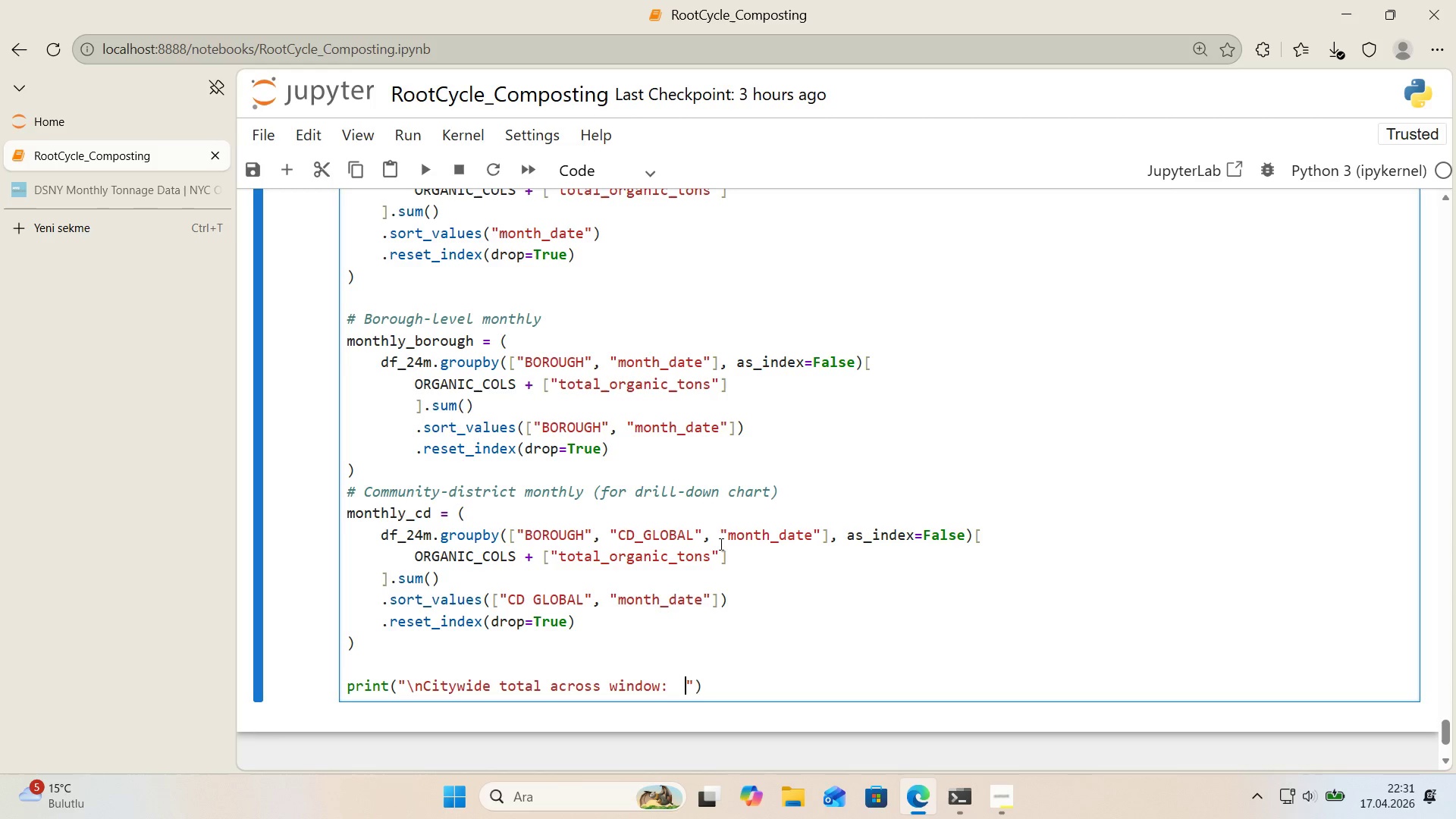 
key(Backspace)
 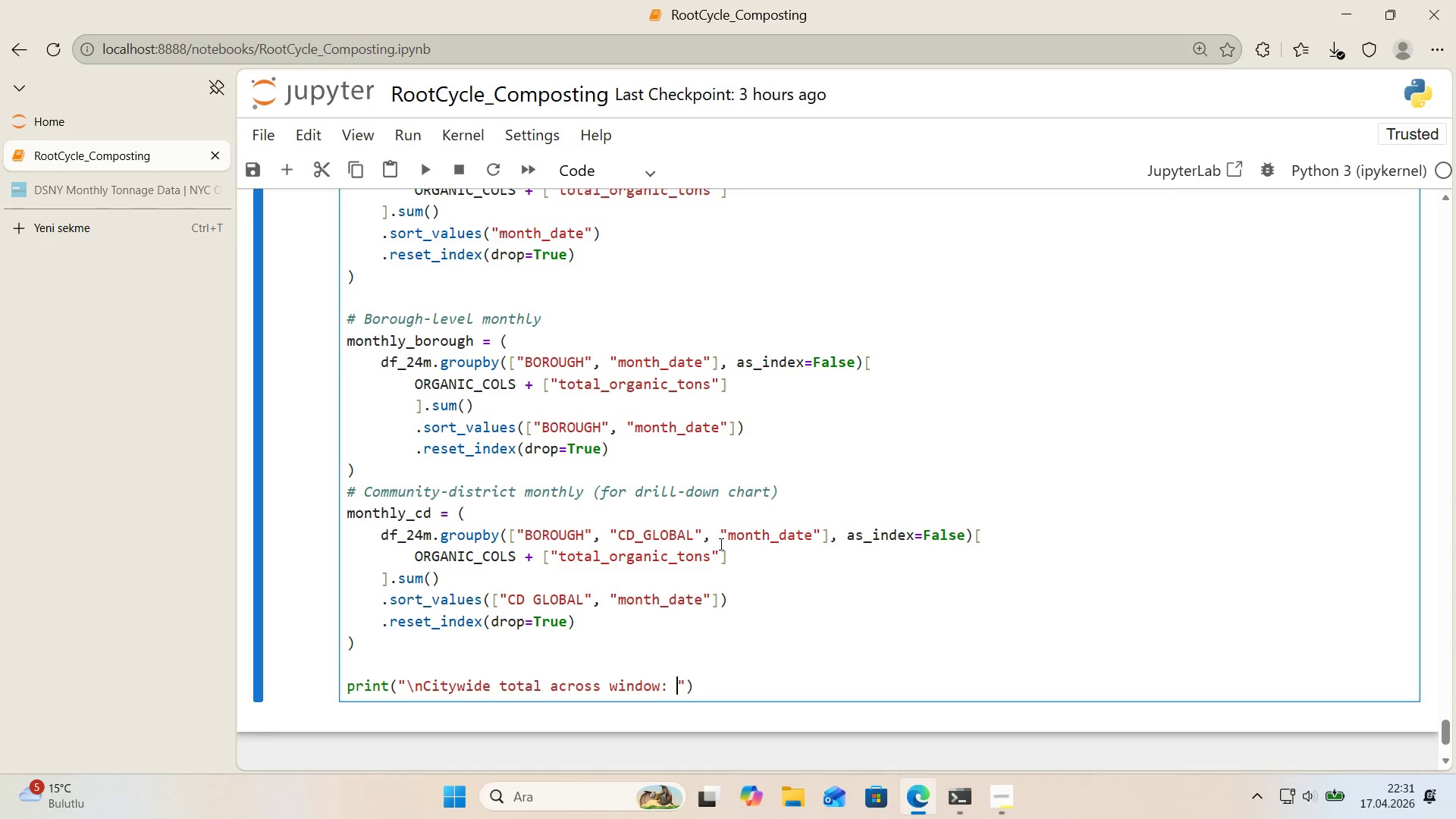 
key(ArrowRight)
 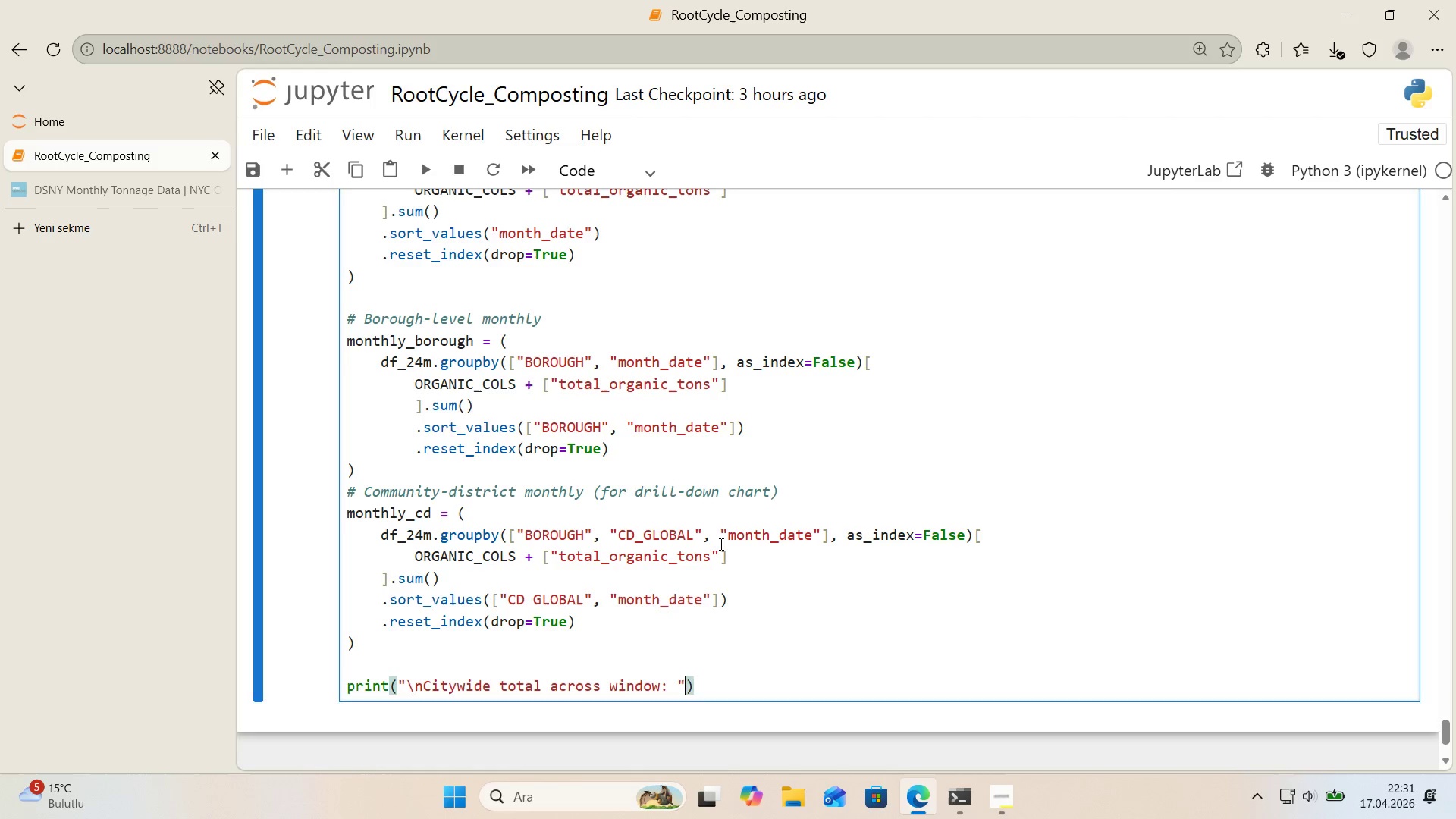 
key(Enter)
 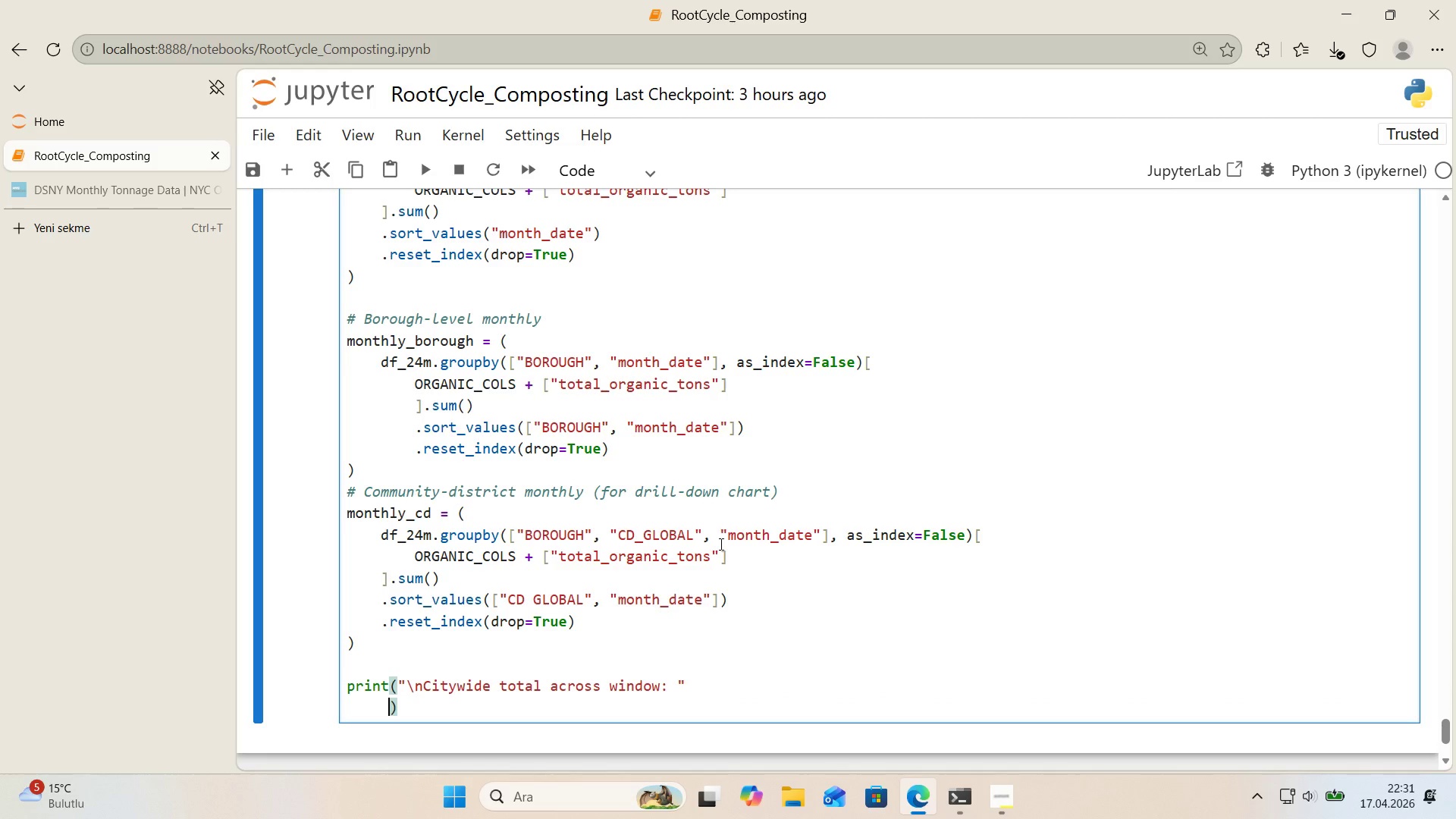 
key(F)
 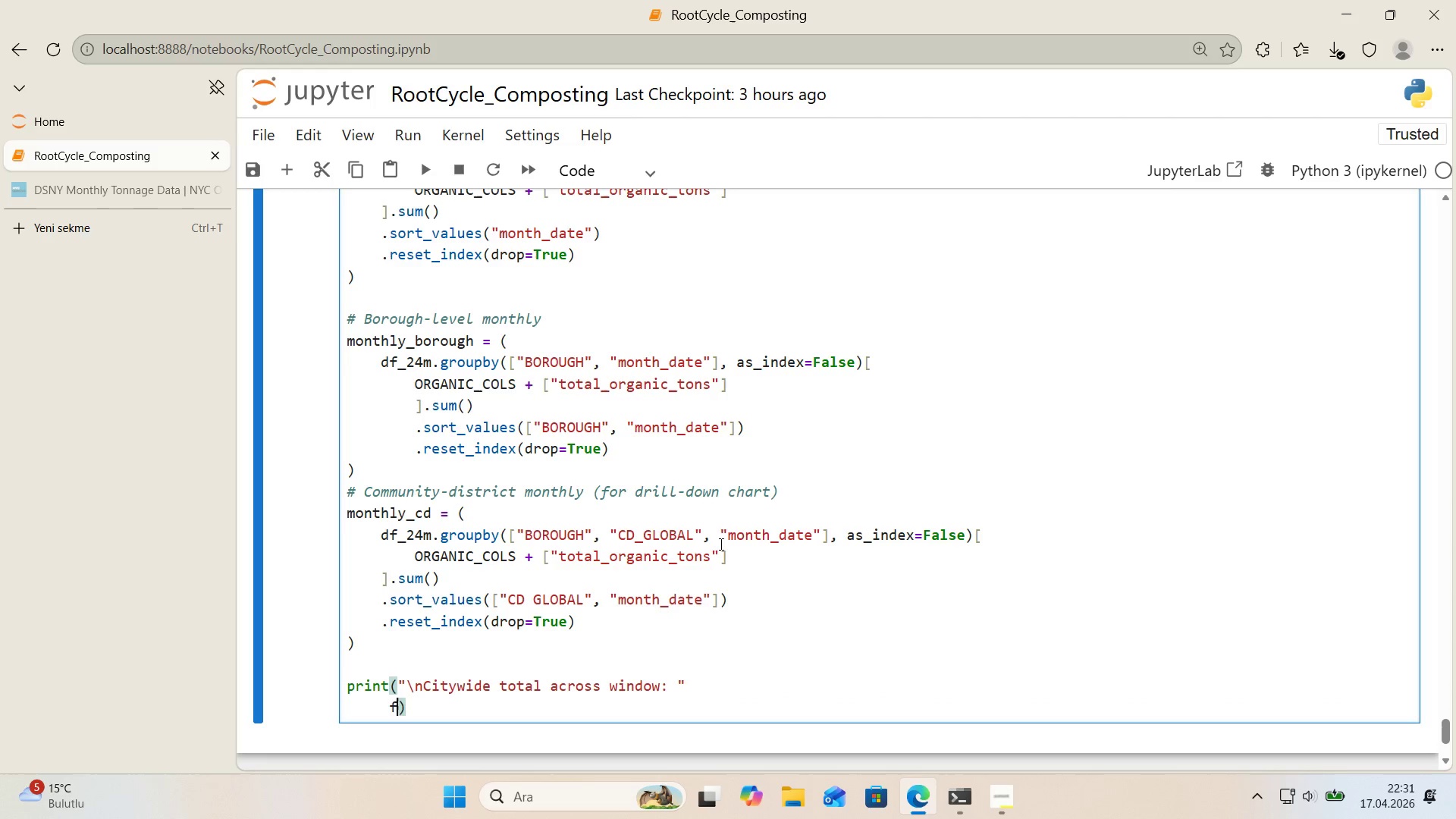 
key(Backquote)
 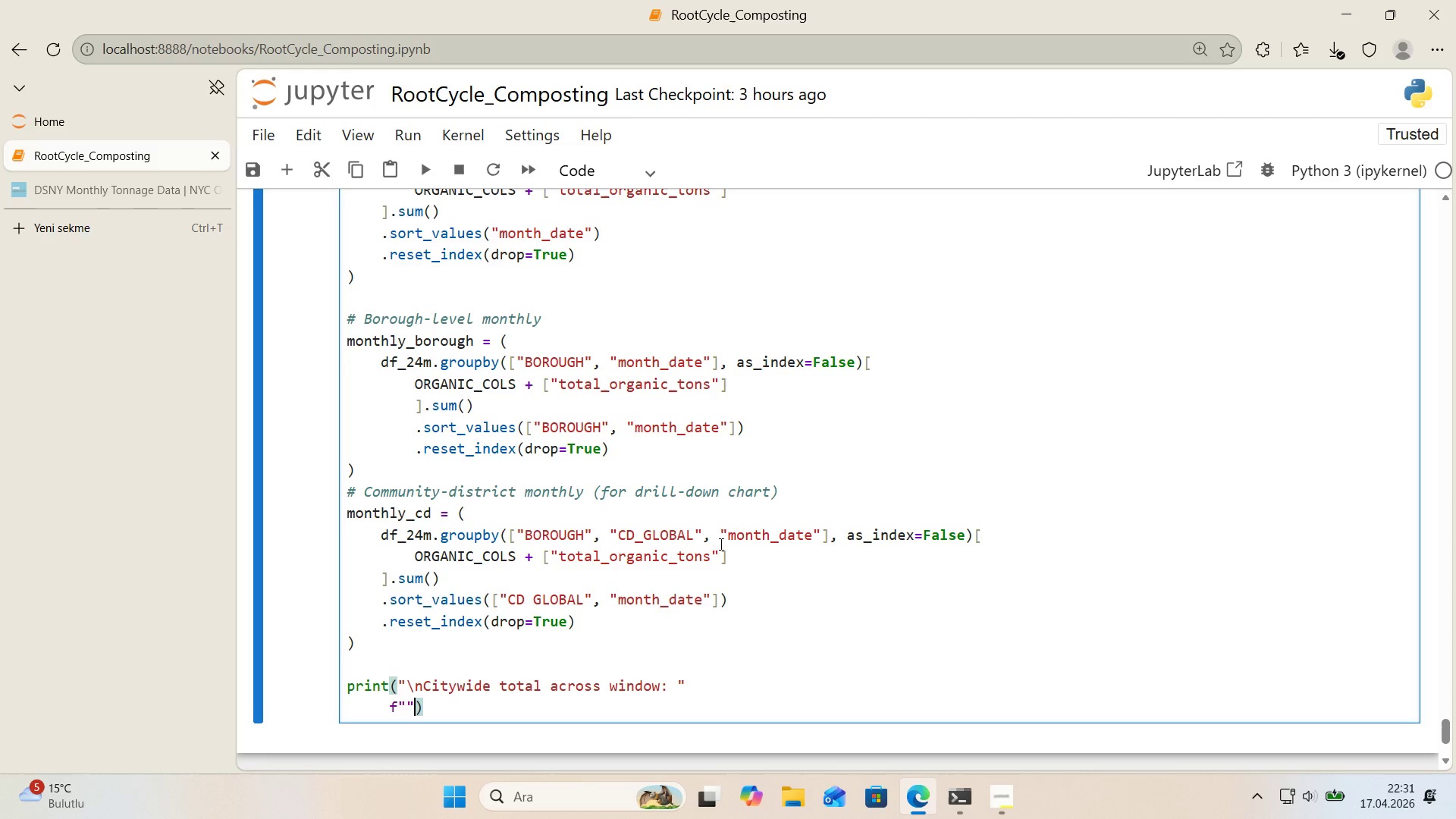 
key(Backquote)
 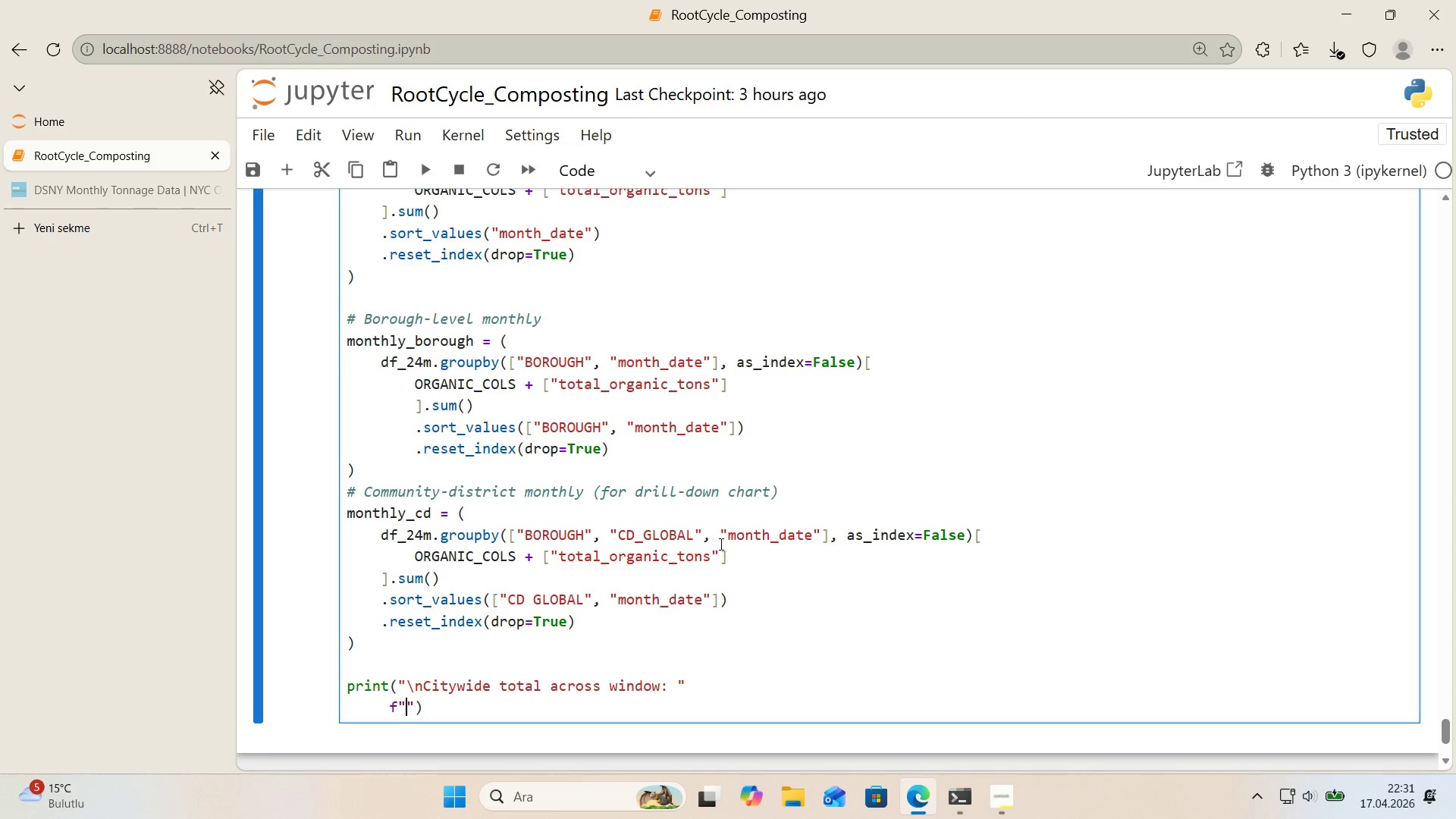 
key(ArrowLeft)
 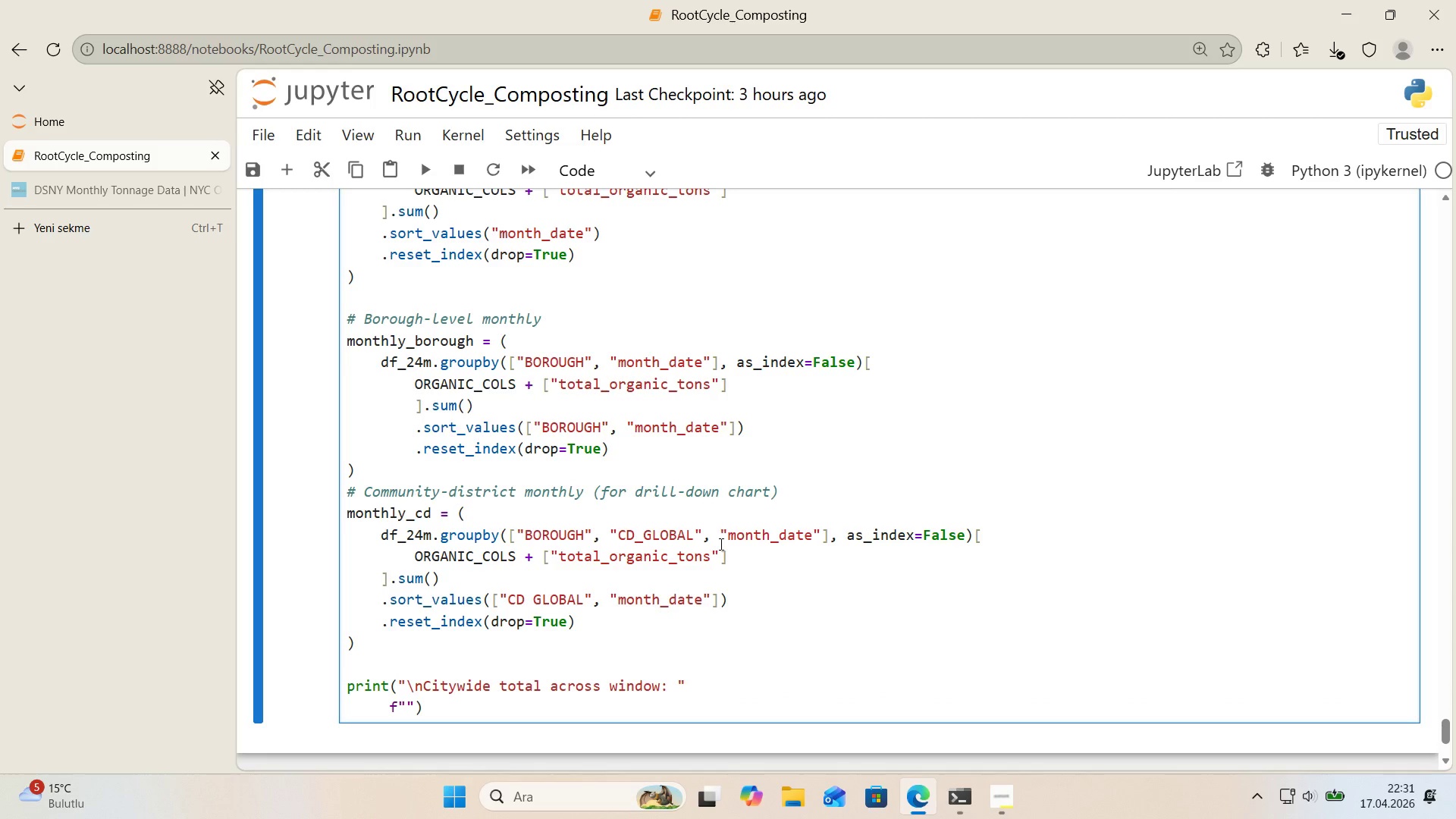 
key(Alt+Control+7)
 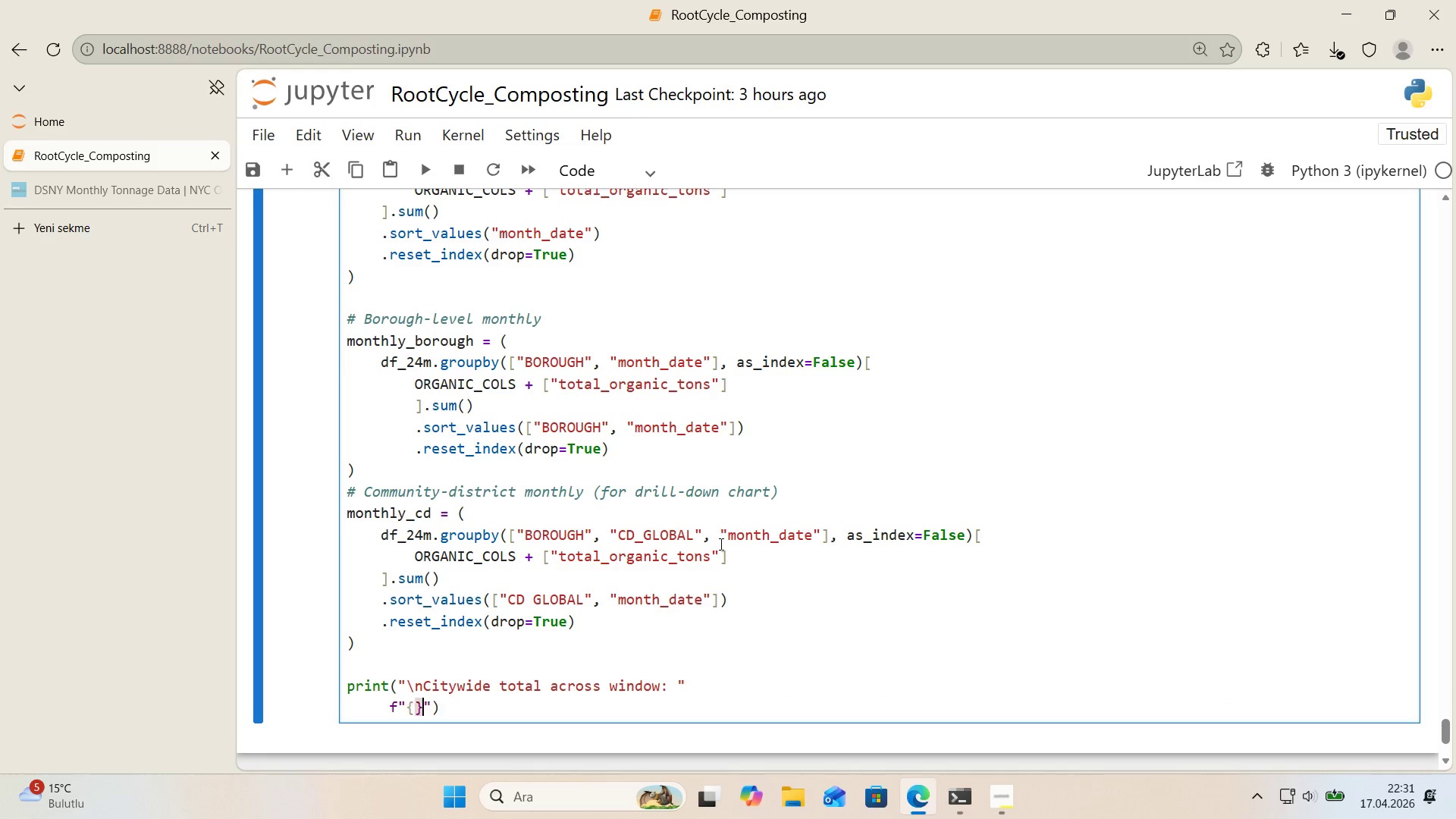 
key(Alt+Control+0)
 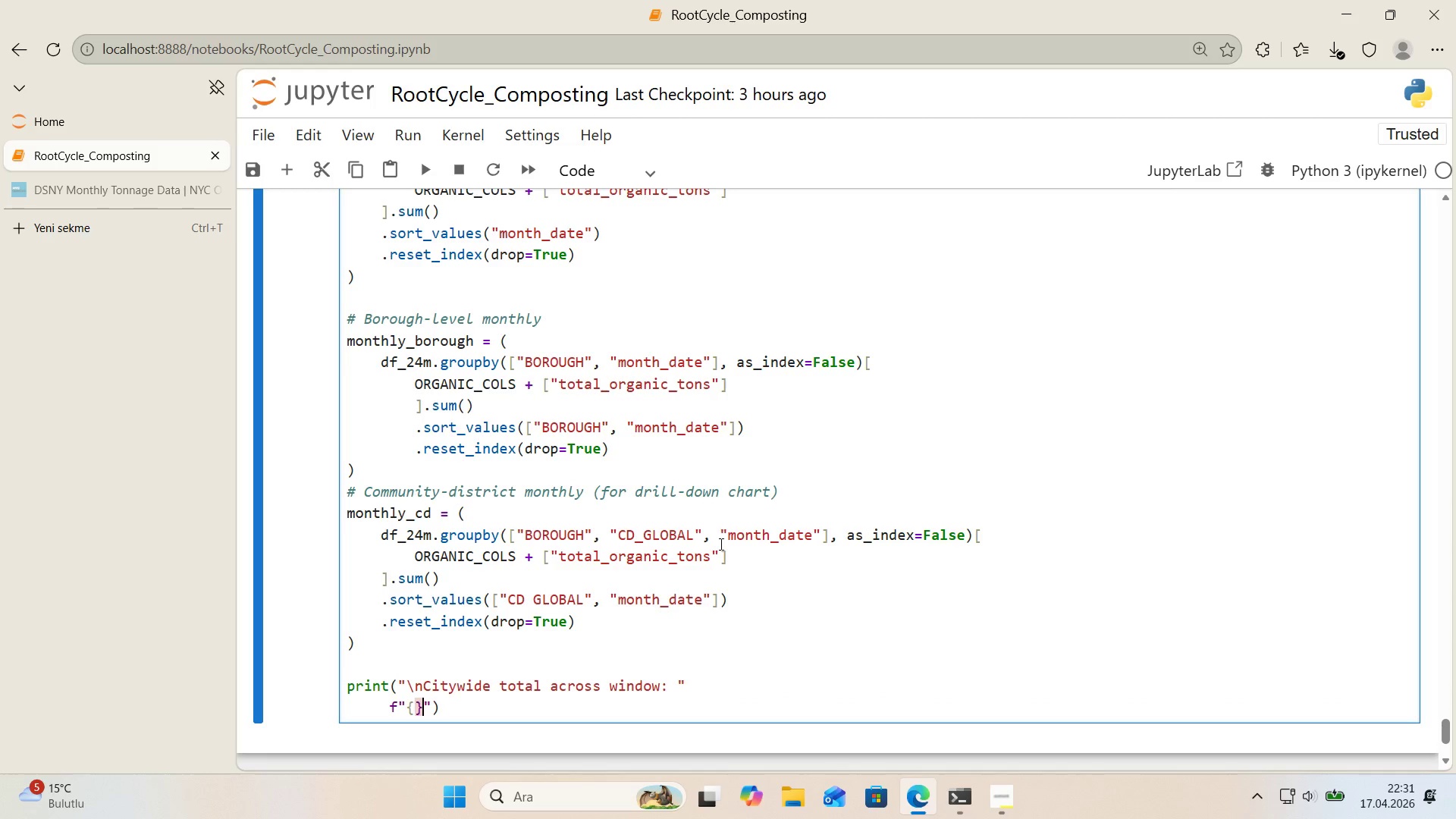 
key(ArrowLeft)
 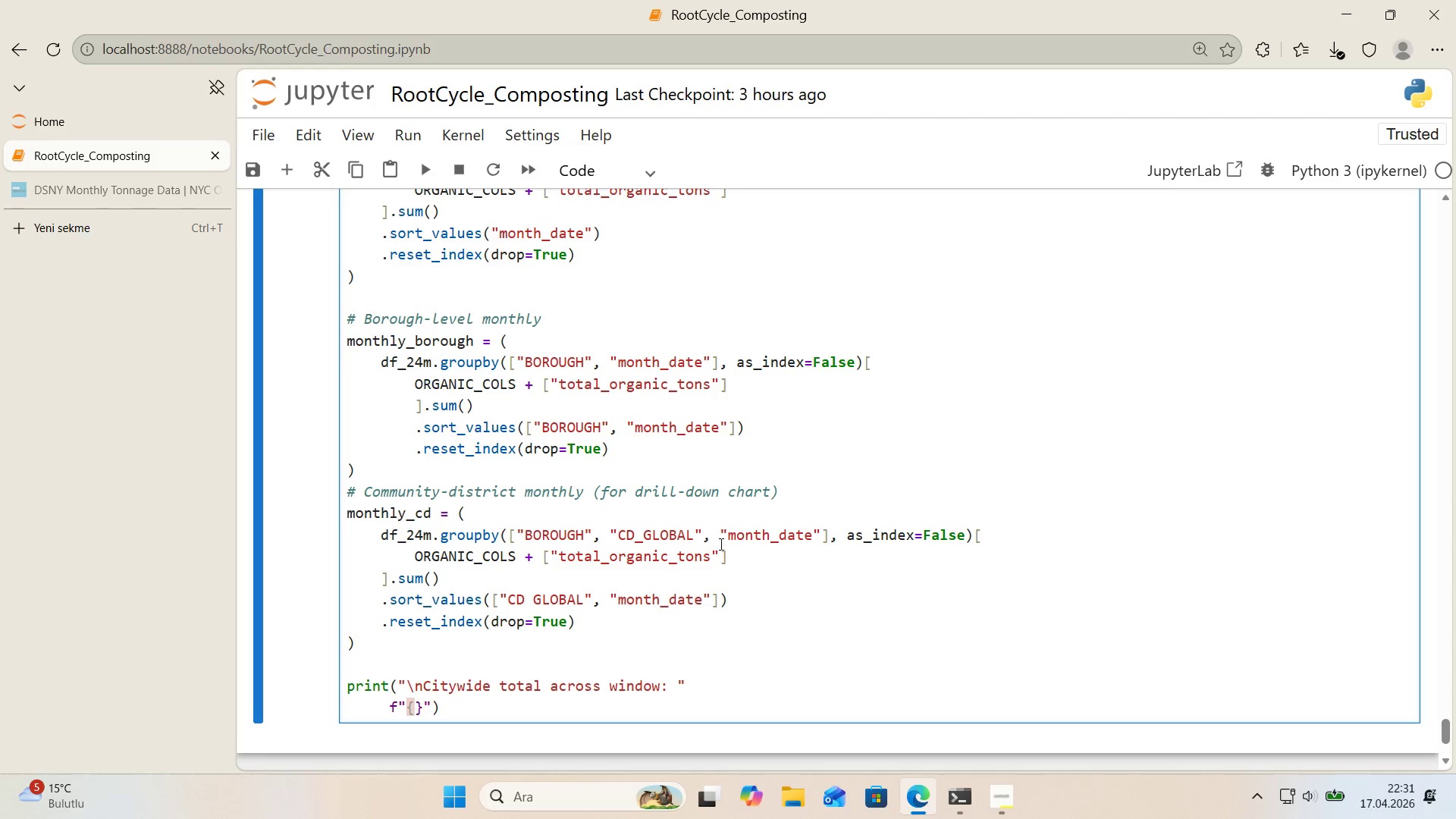 
type(monthly)
 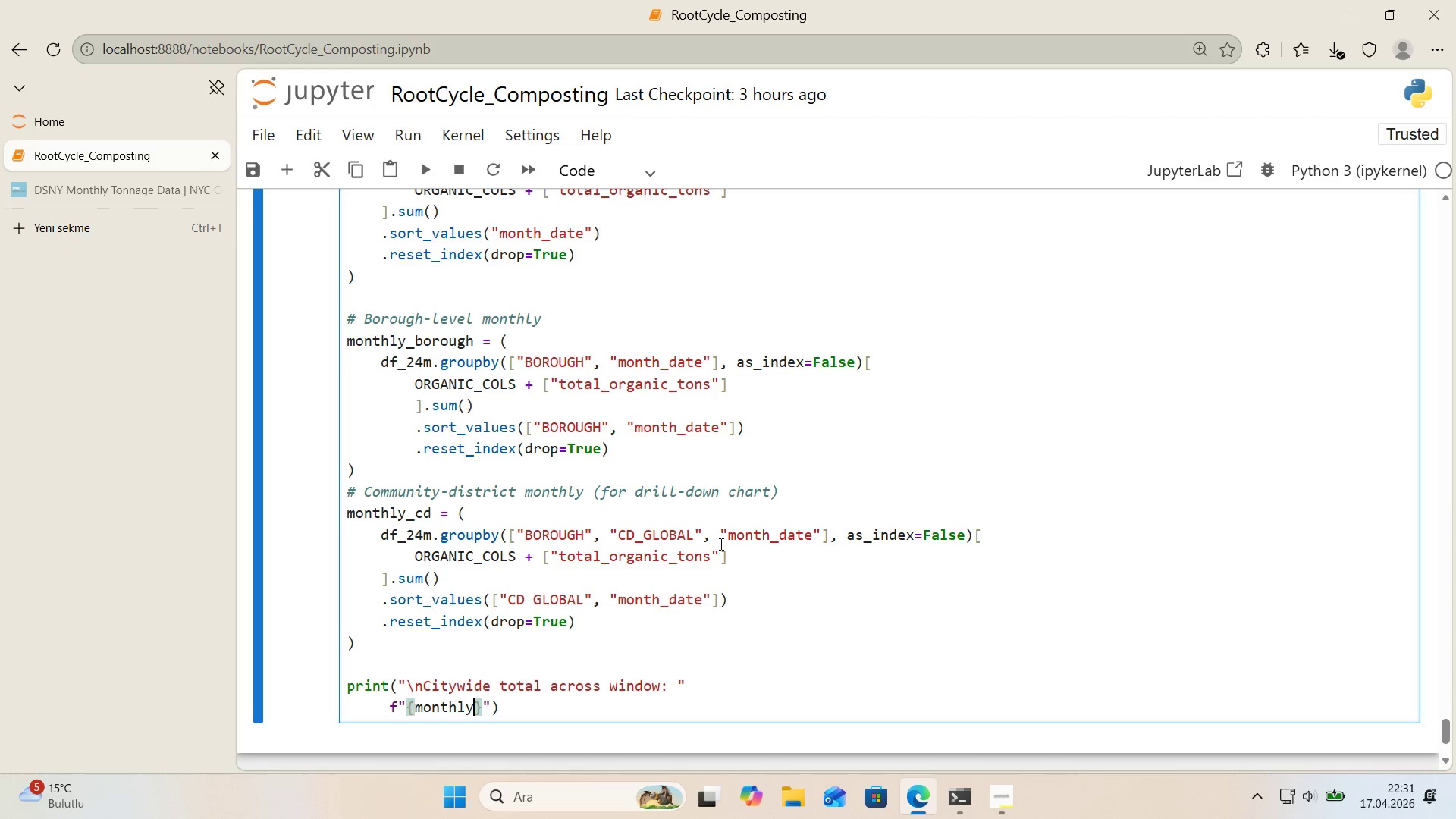 
wait(5.19)
 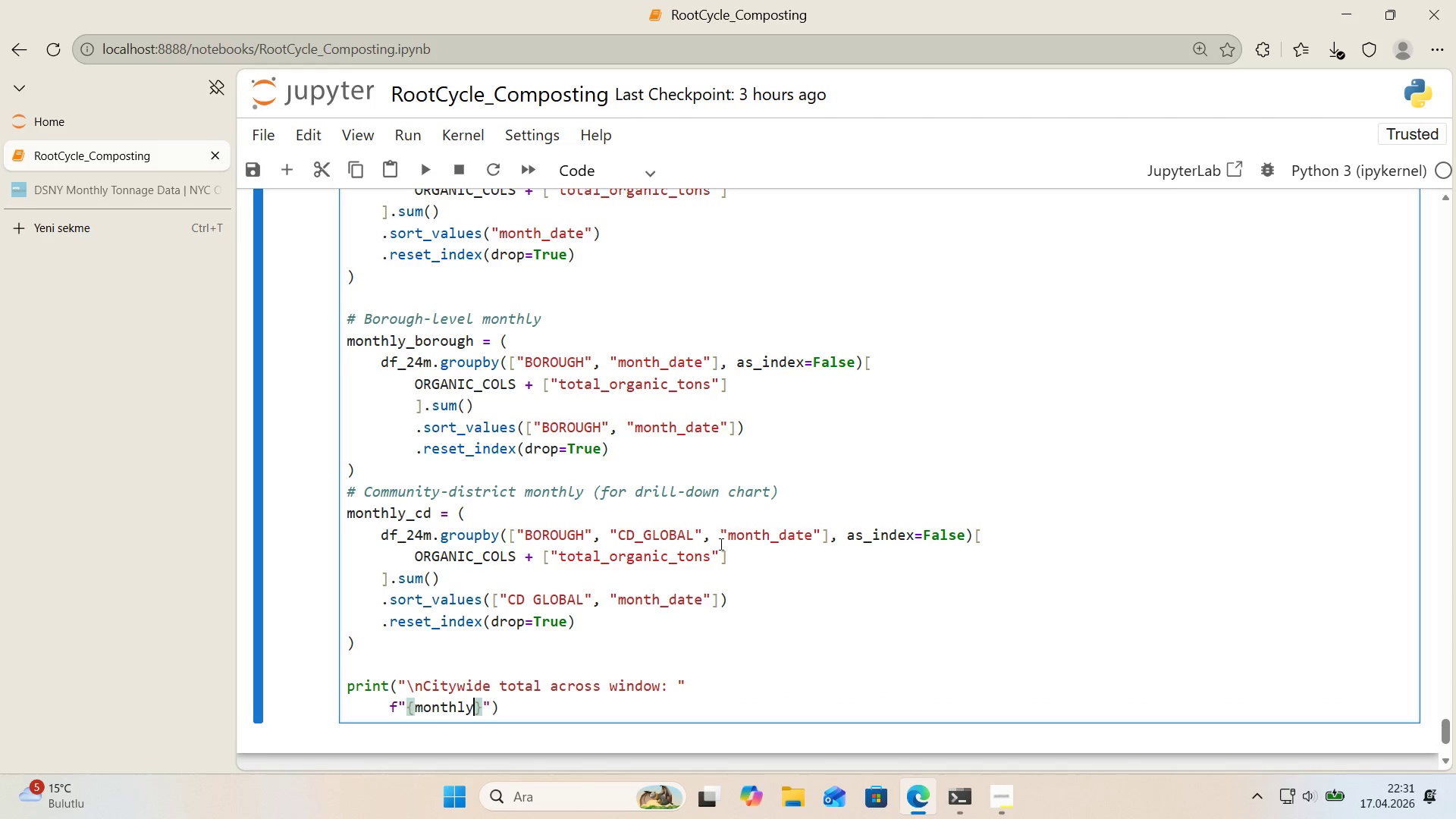 
type(_c'tyw'de)
 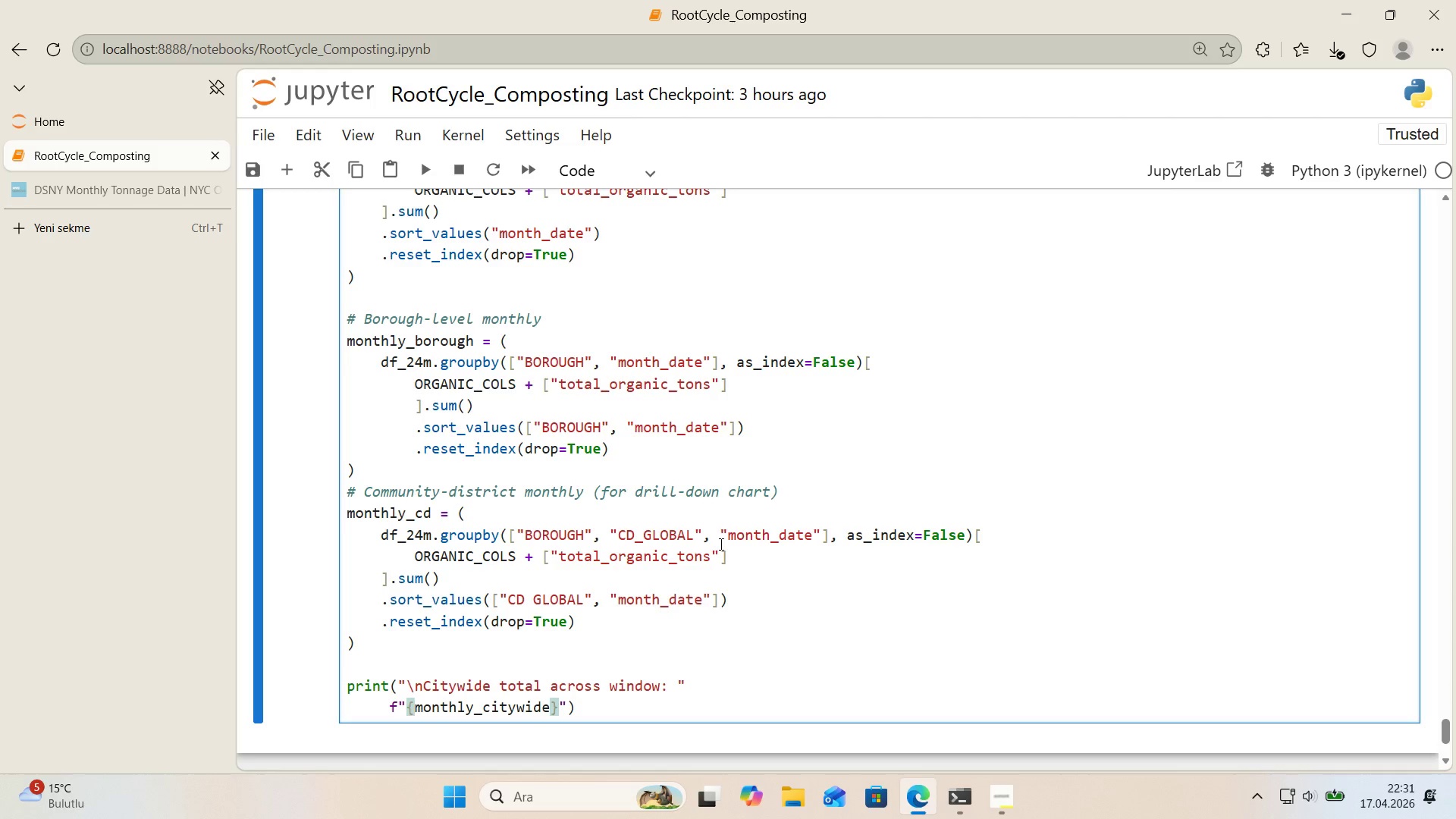 
key(Alt+Control+8)
 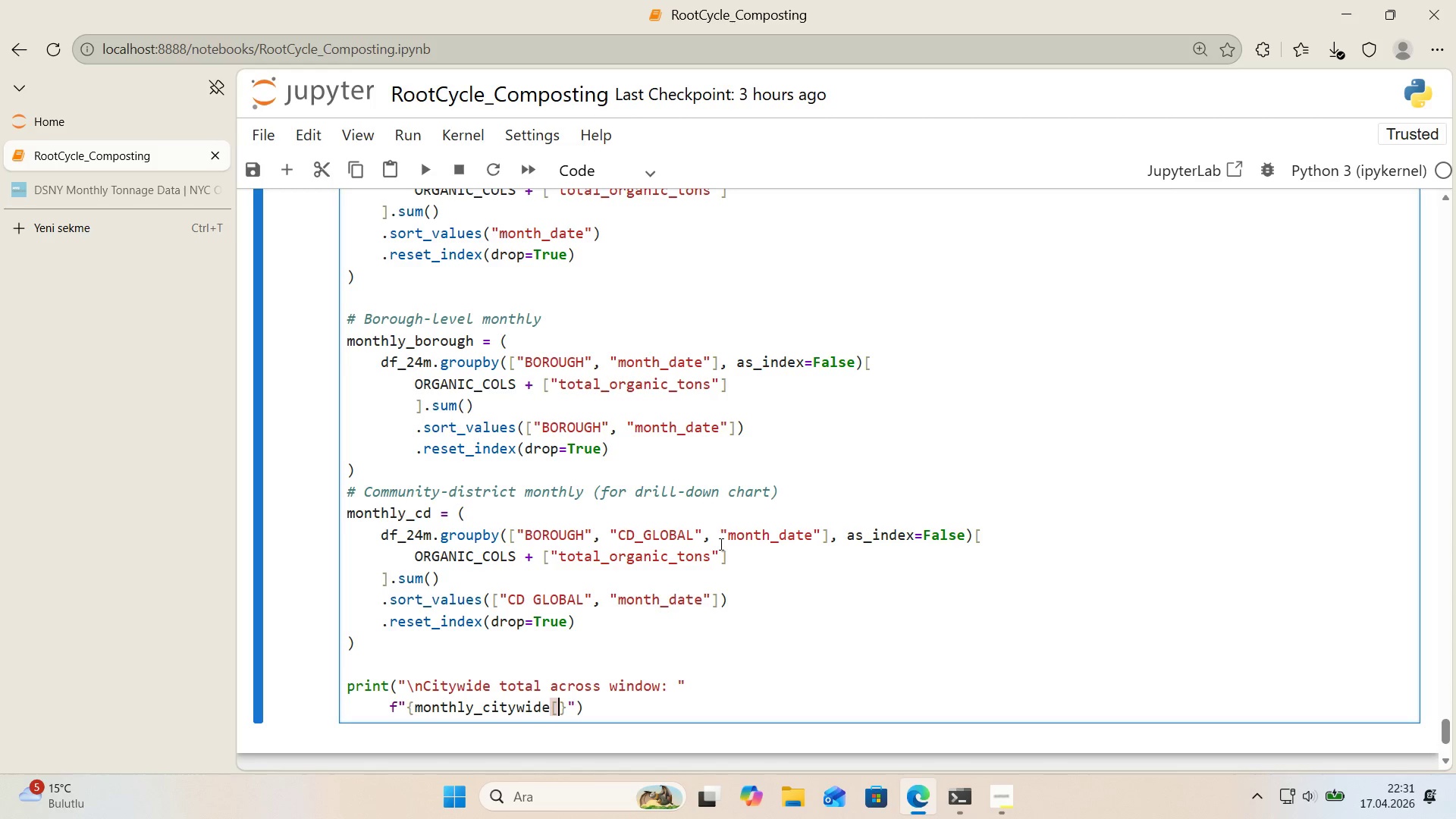 
key(Alt+Control+9)
 